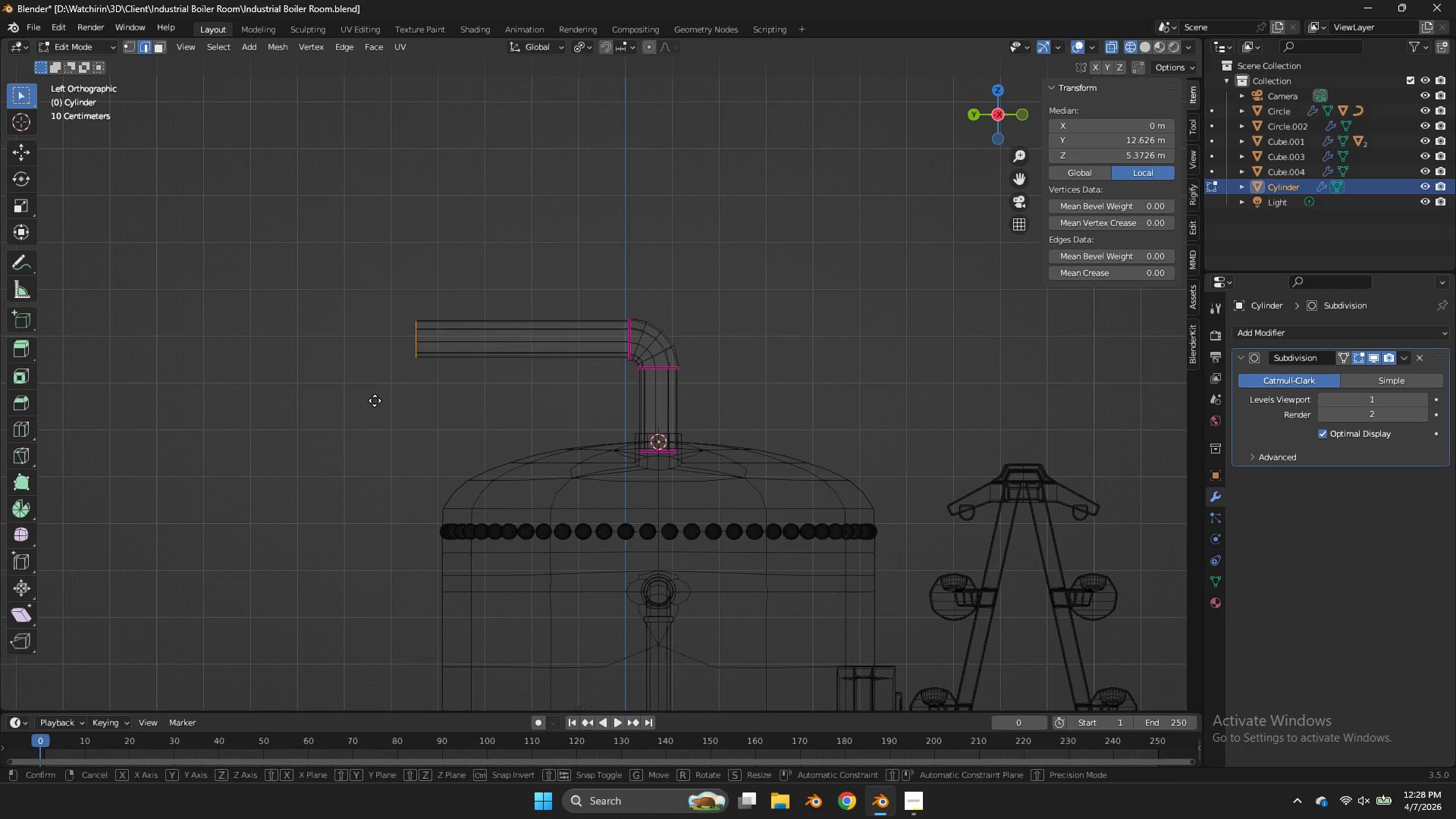 
type(gy)
 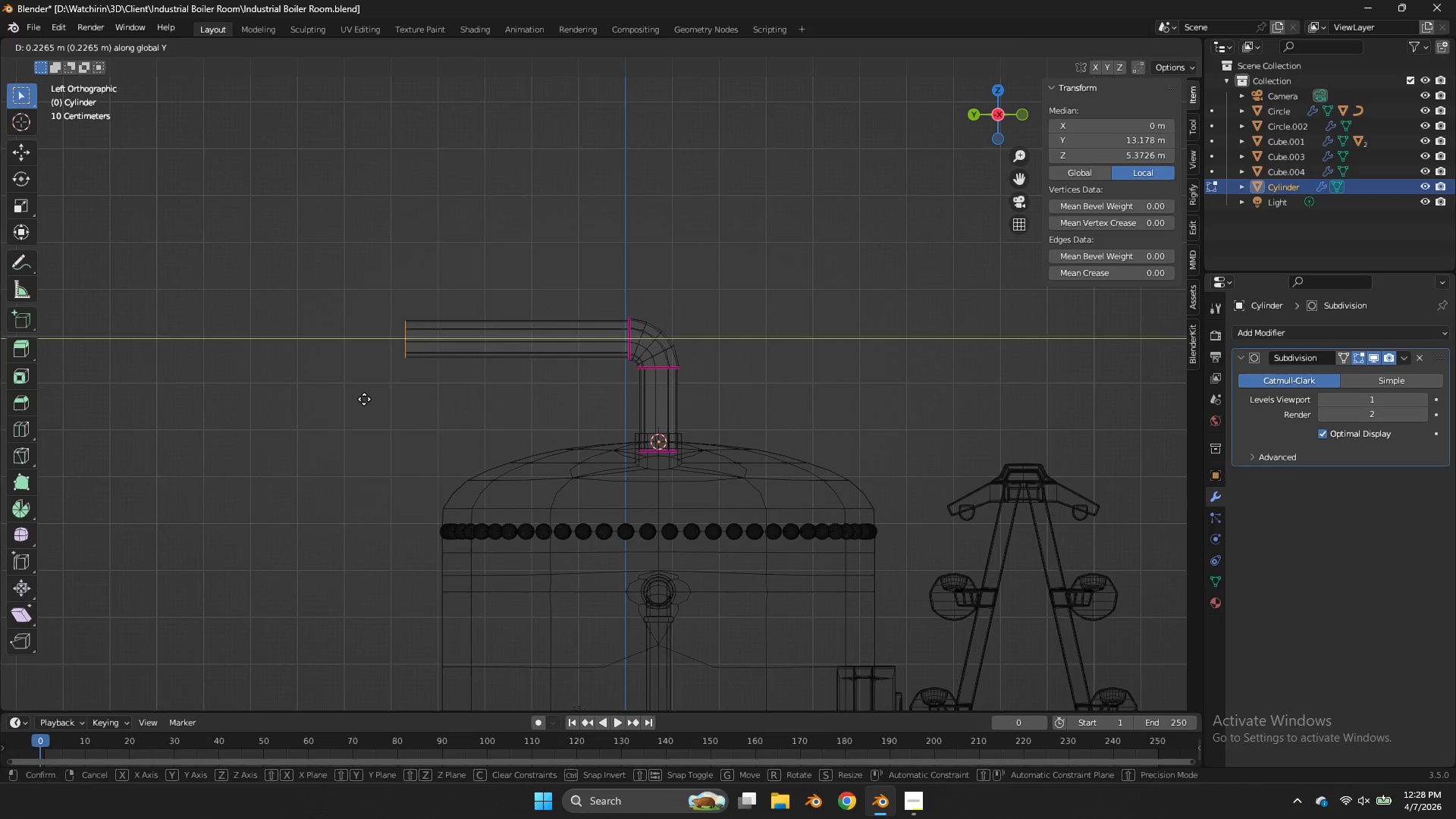 
left_click([364, 399])
 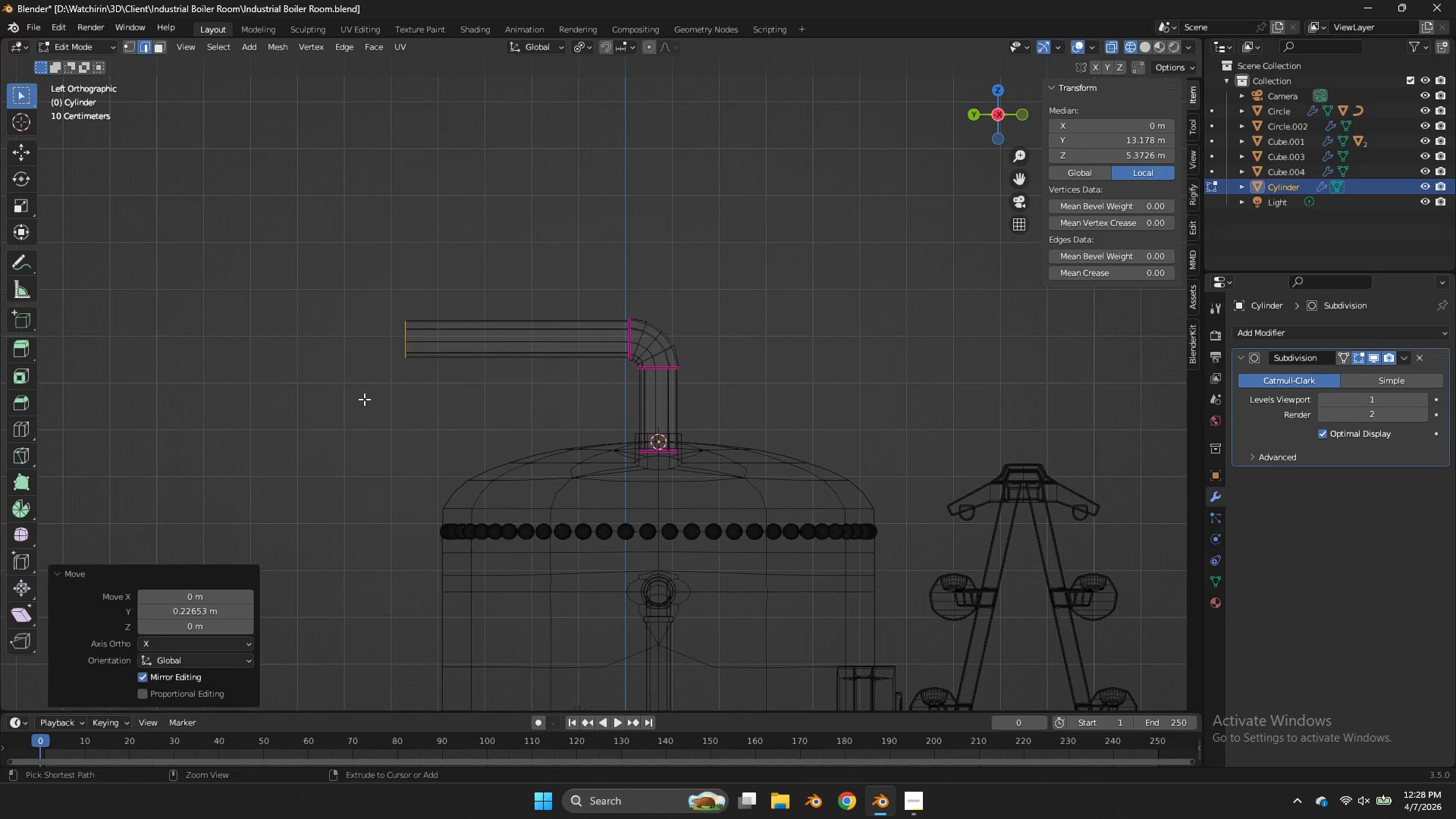 
key(Control+S)
 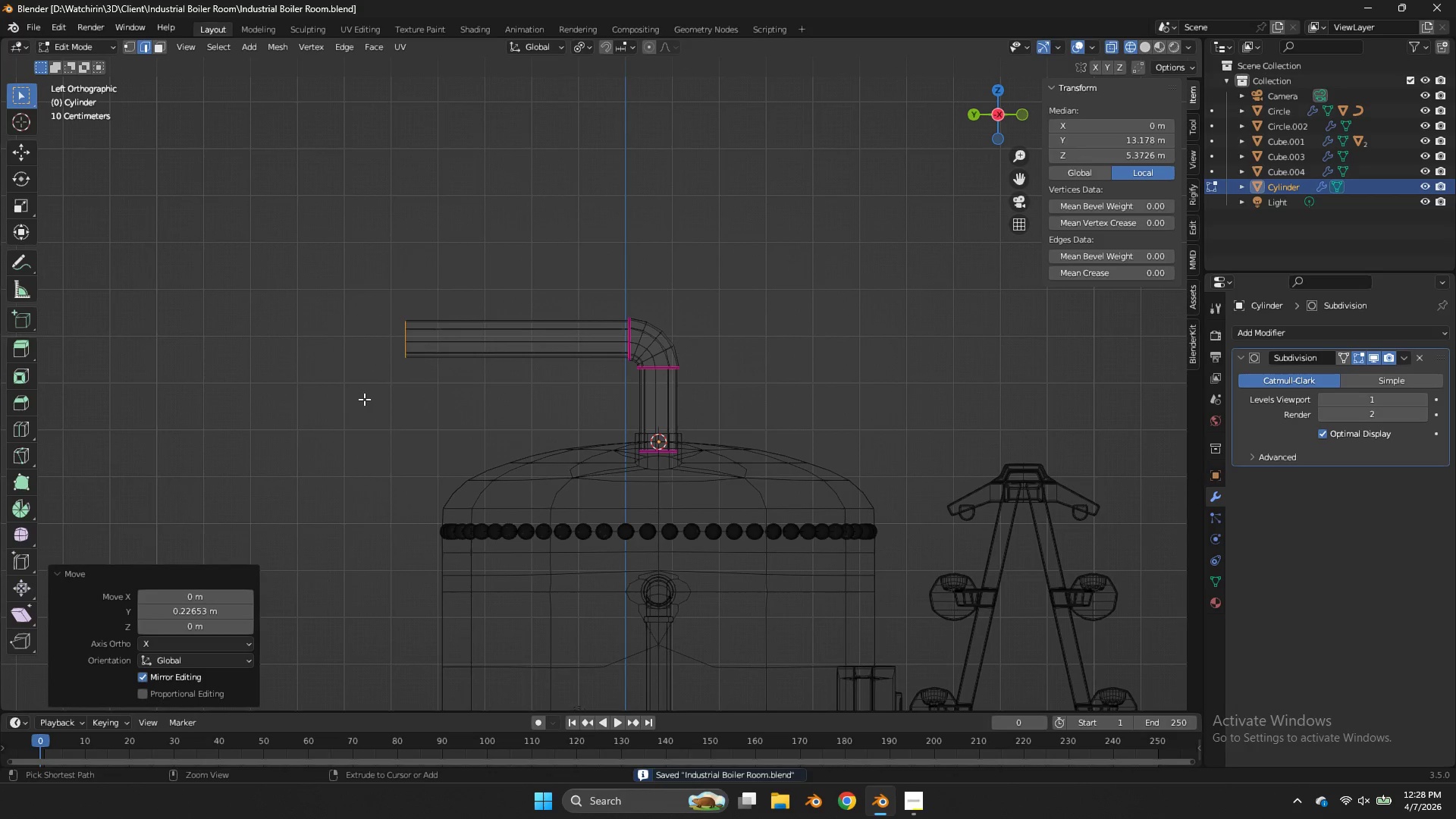 
hold_key(key=ControlLeft, duration=0.42)
 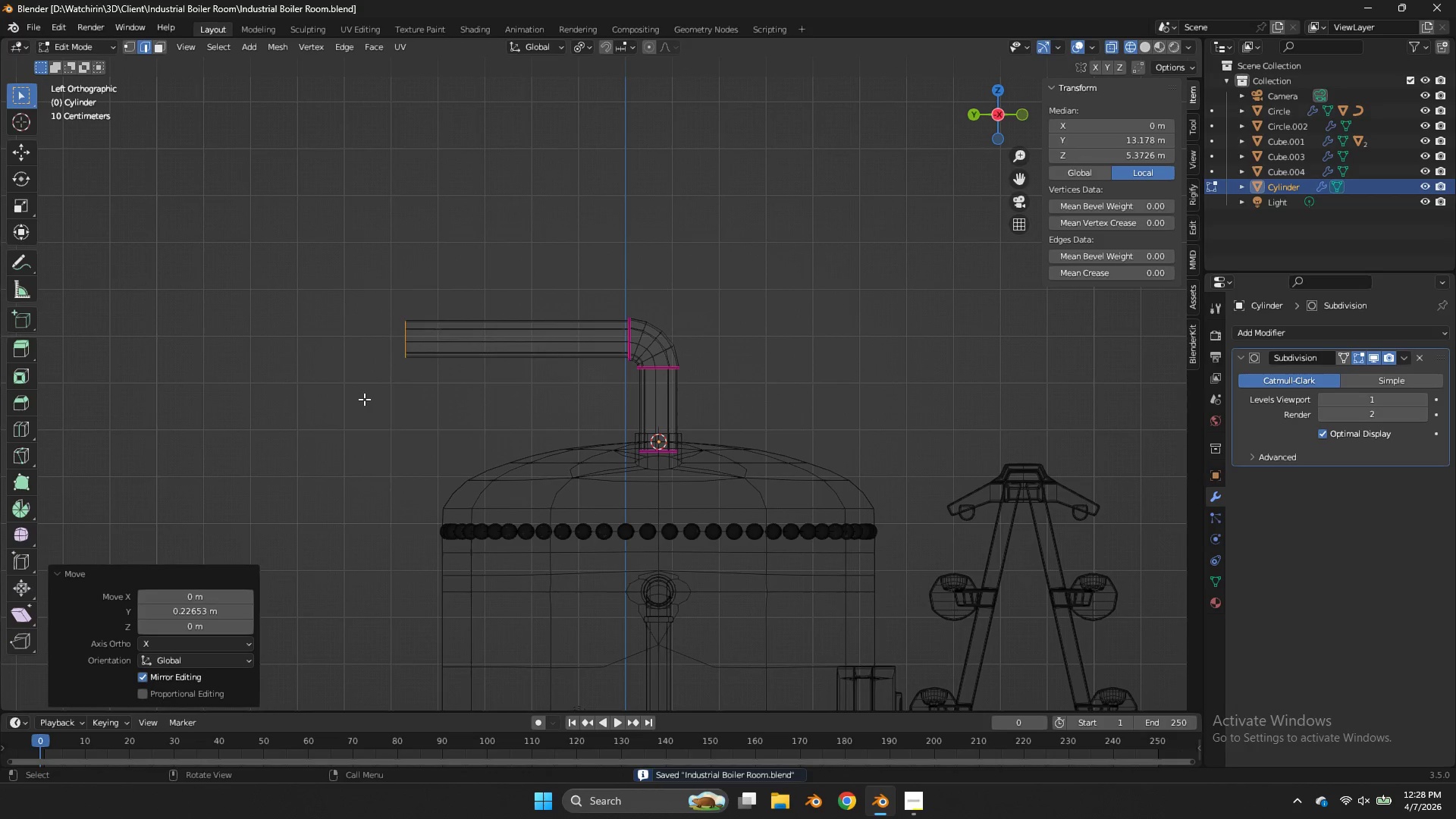 
key(Control+S)
 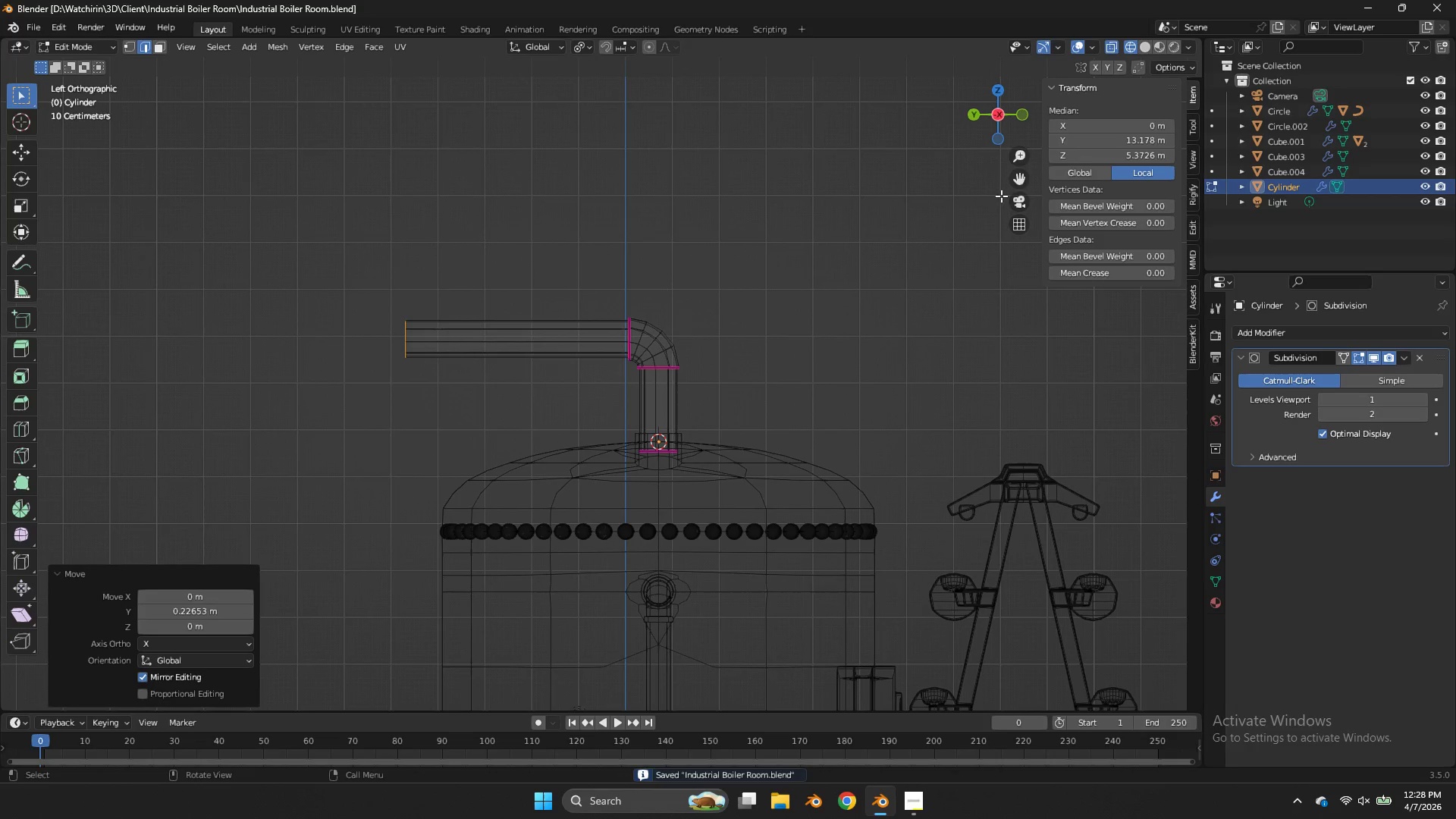 
left_click_drag(start_coordinate=[1014, 184], to_coordinate=[1200, 141])
 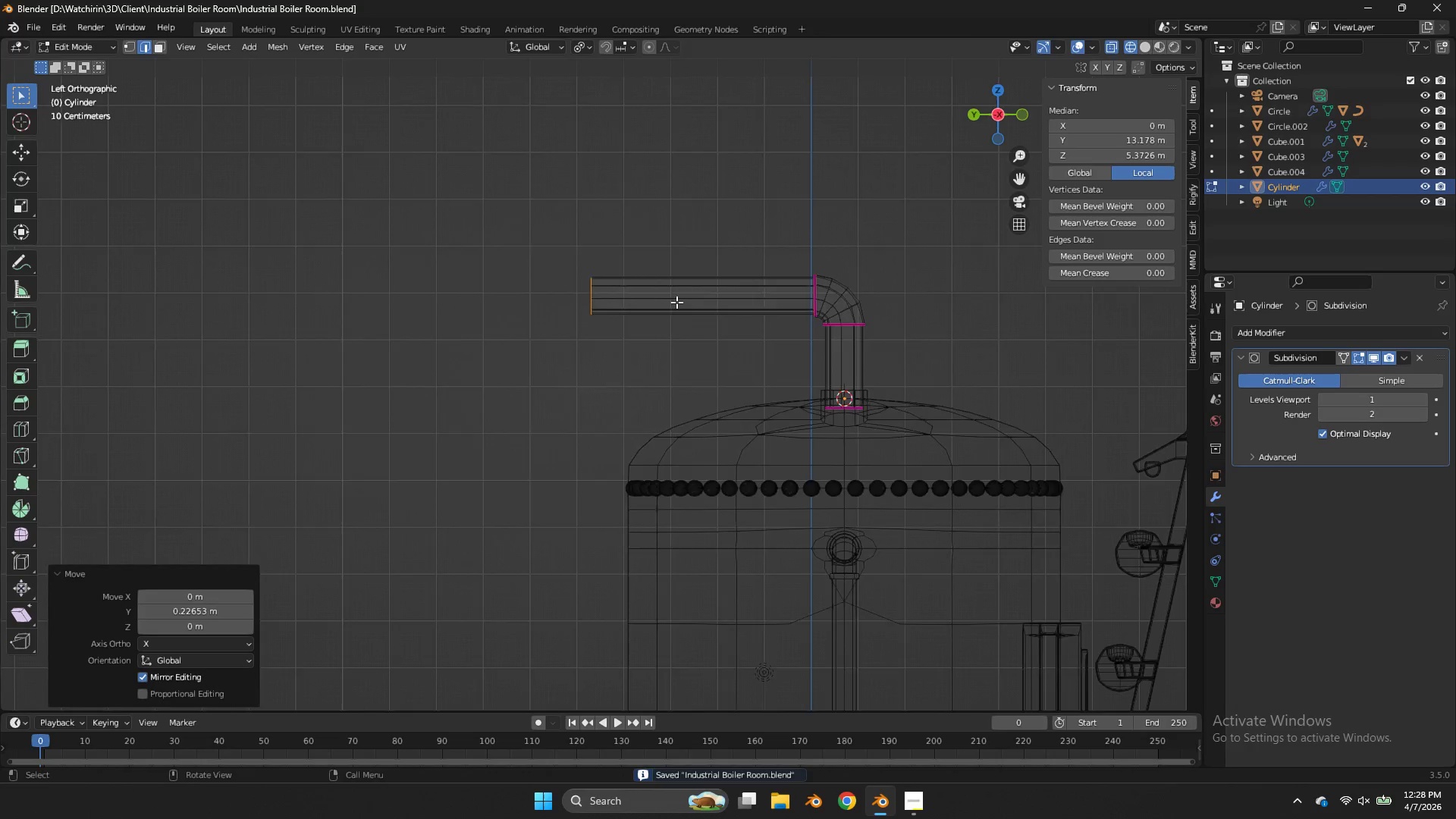 
key(Shift+ShiftLeft)
 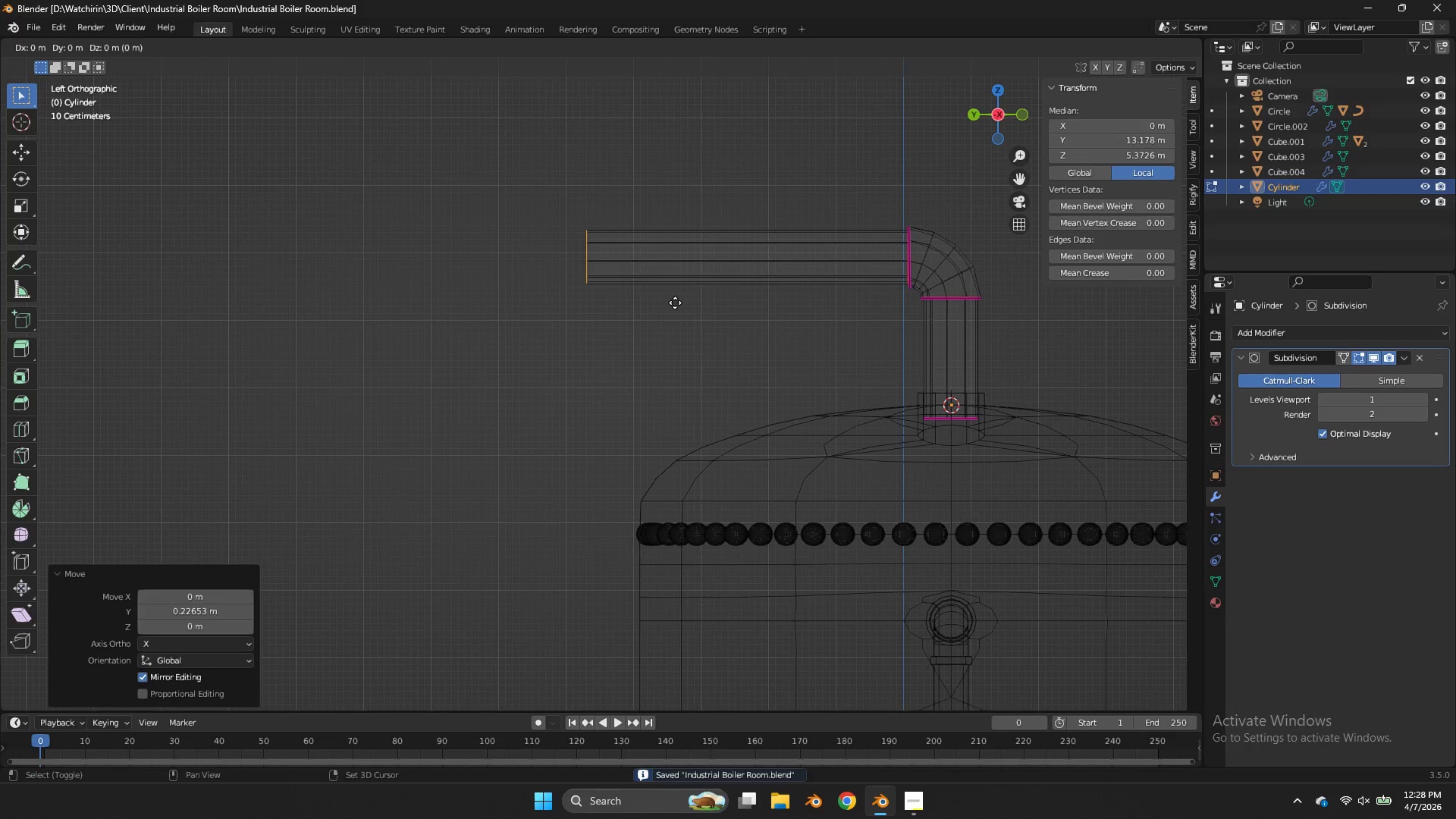 
key(Shift+D)
 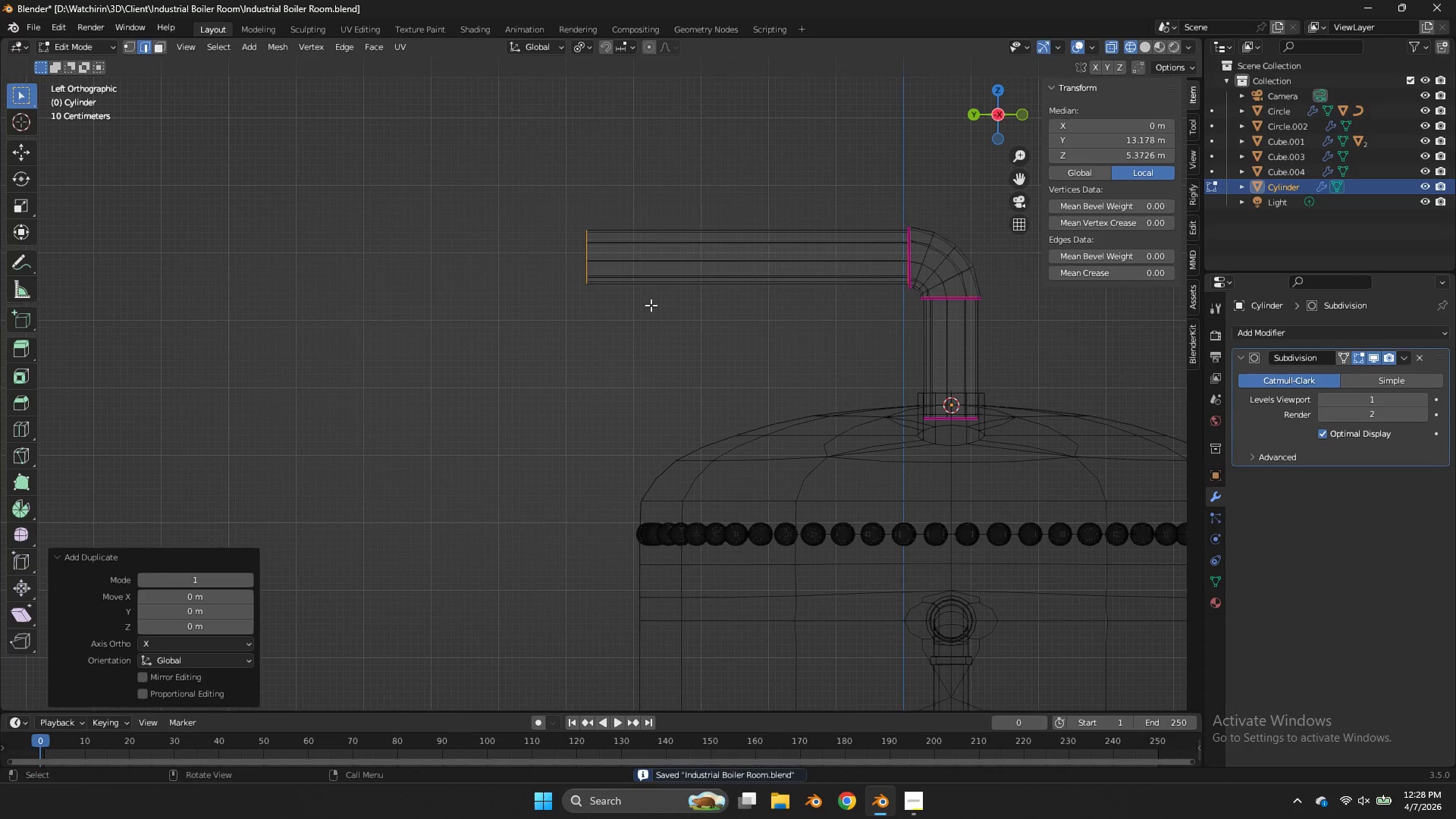 
scroll: coordinate [676, 302], scroll_direction: up, amount: 2.0
 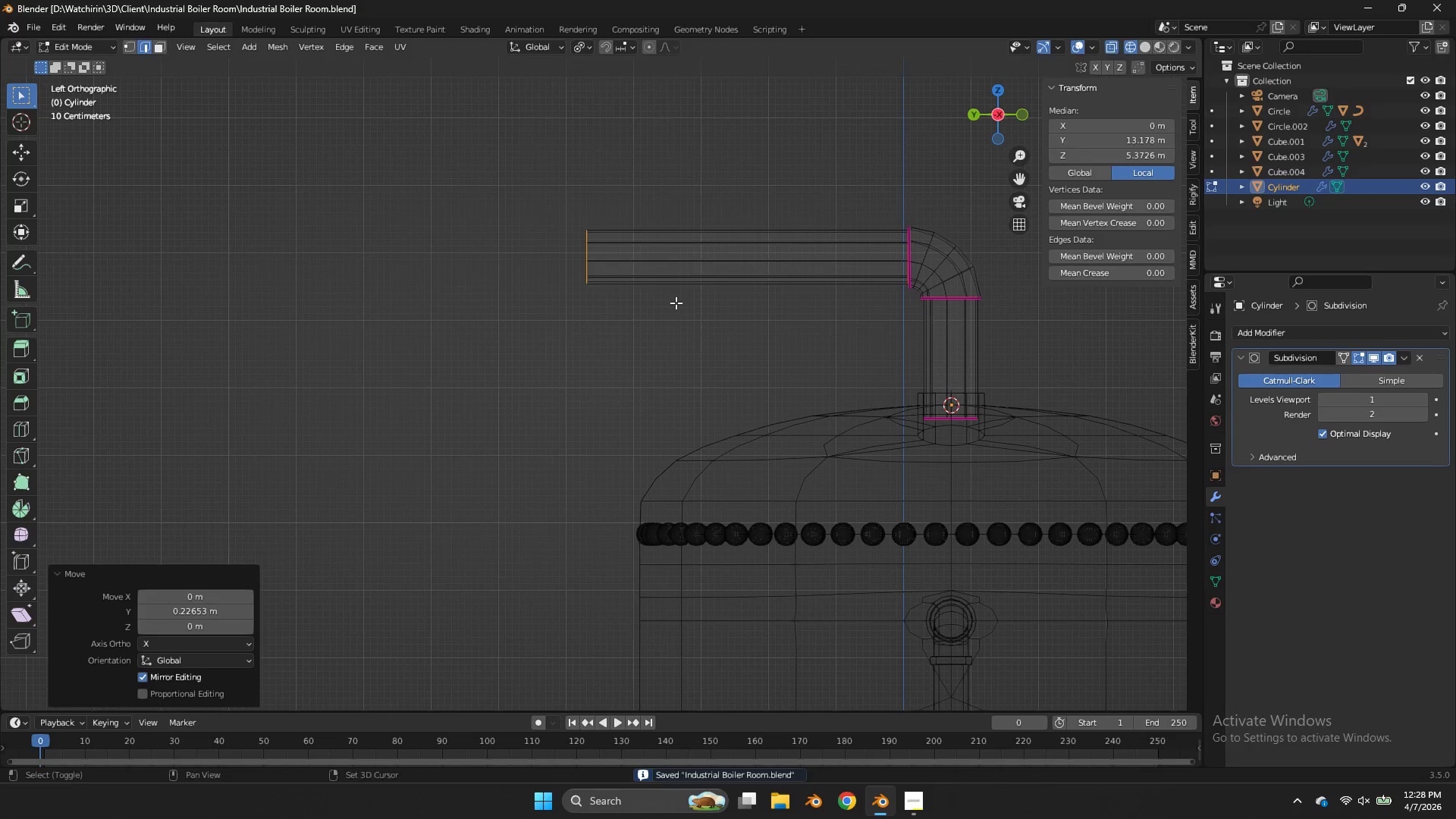 
key(R)
 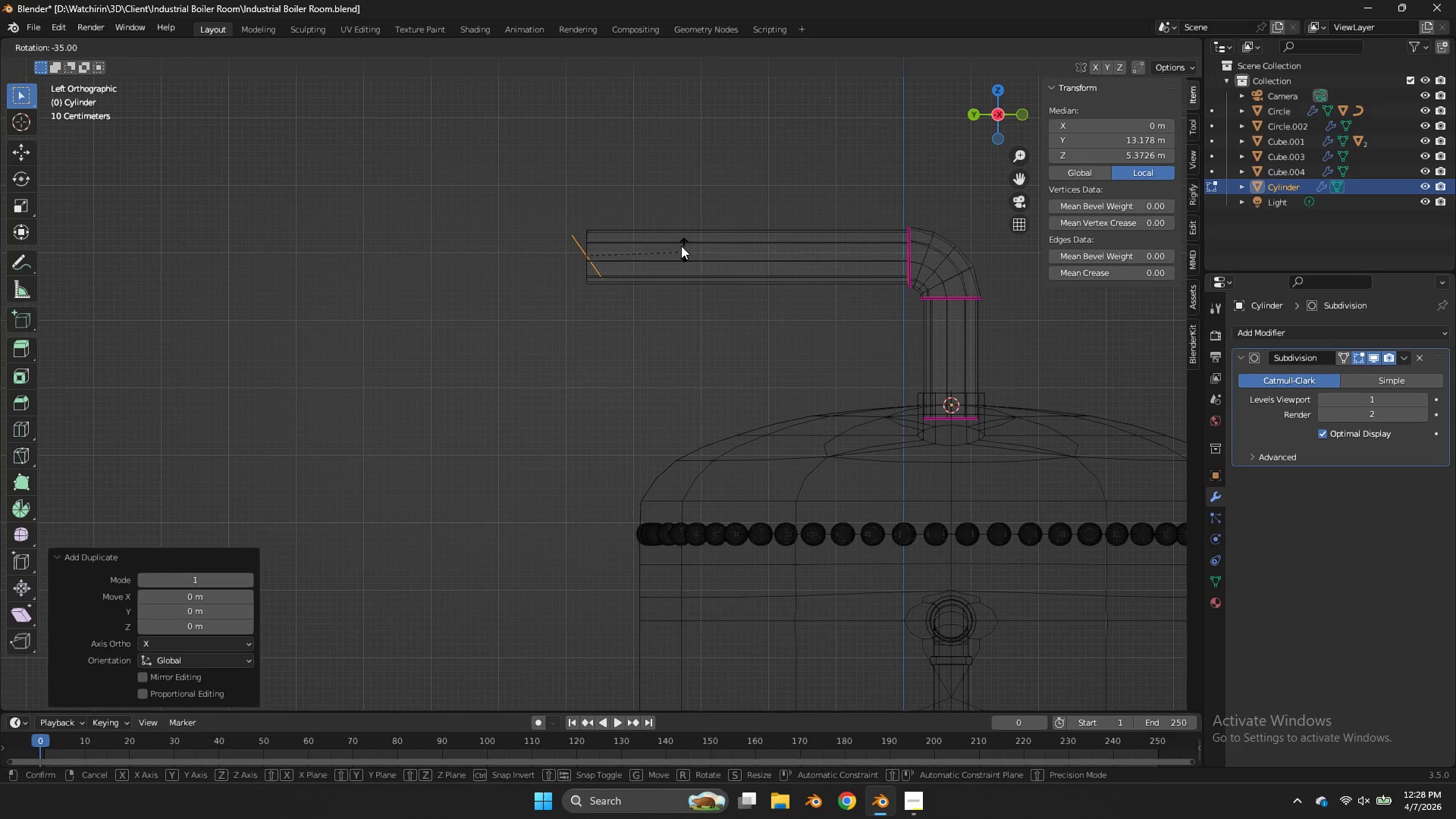 
hold_key(key=ControlLeft, duration=1.69)
left_click([624, 196])
 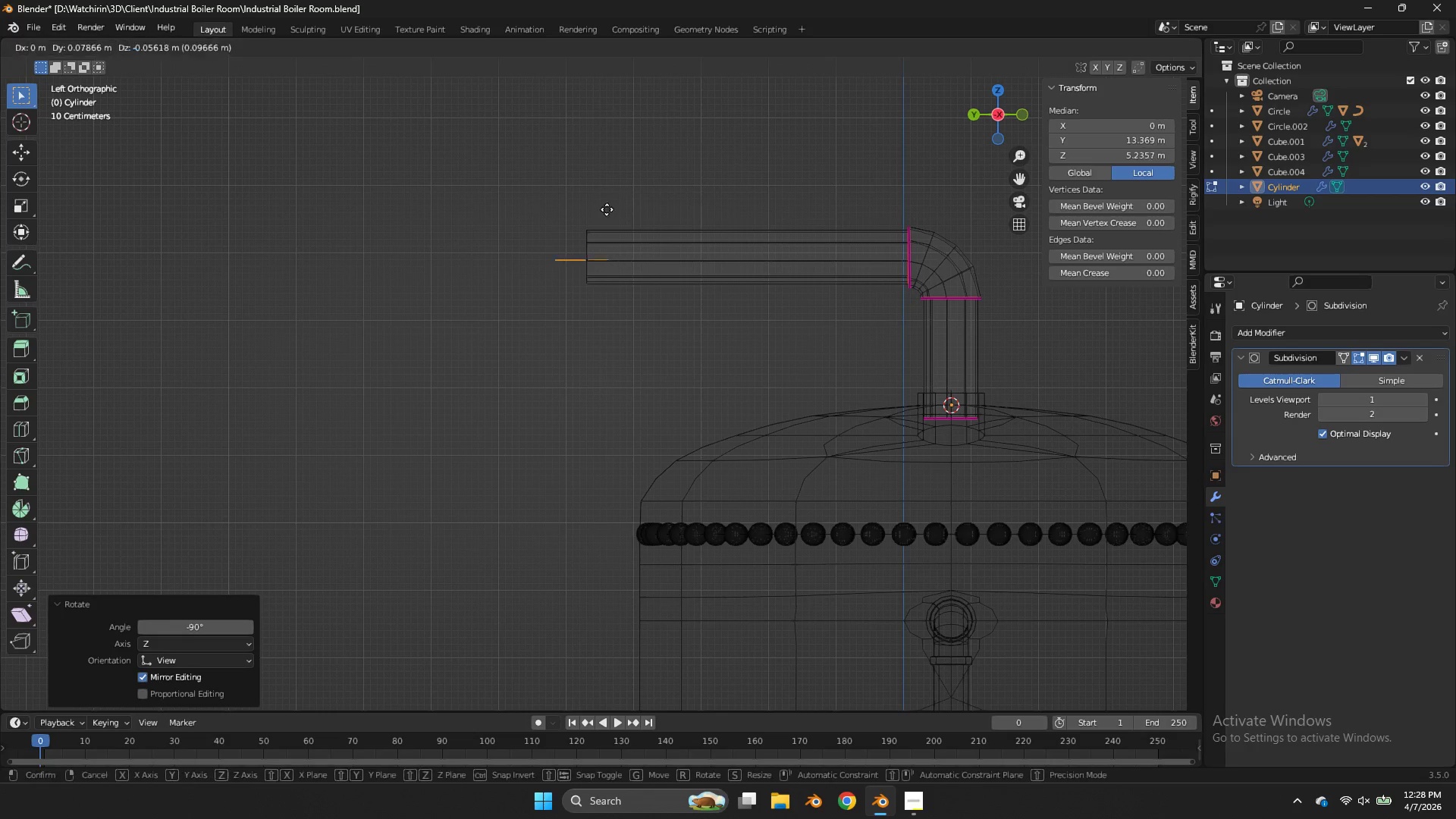 
key(G)
 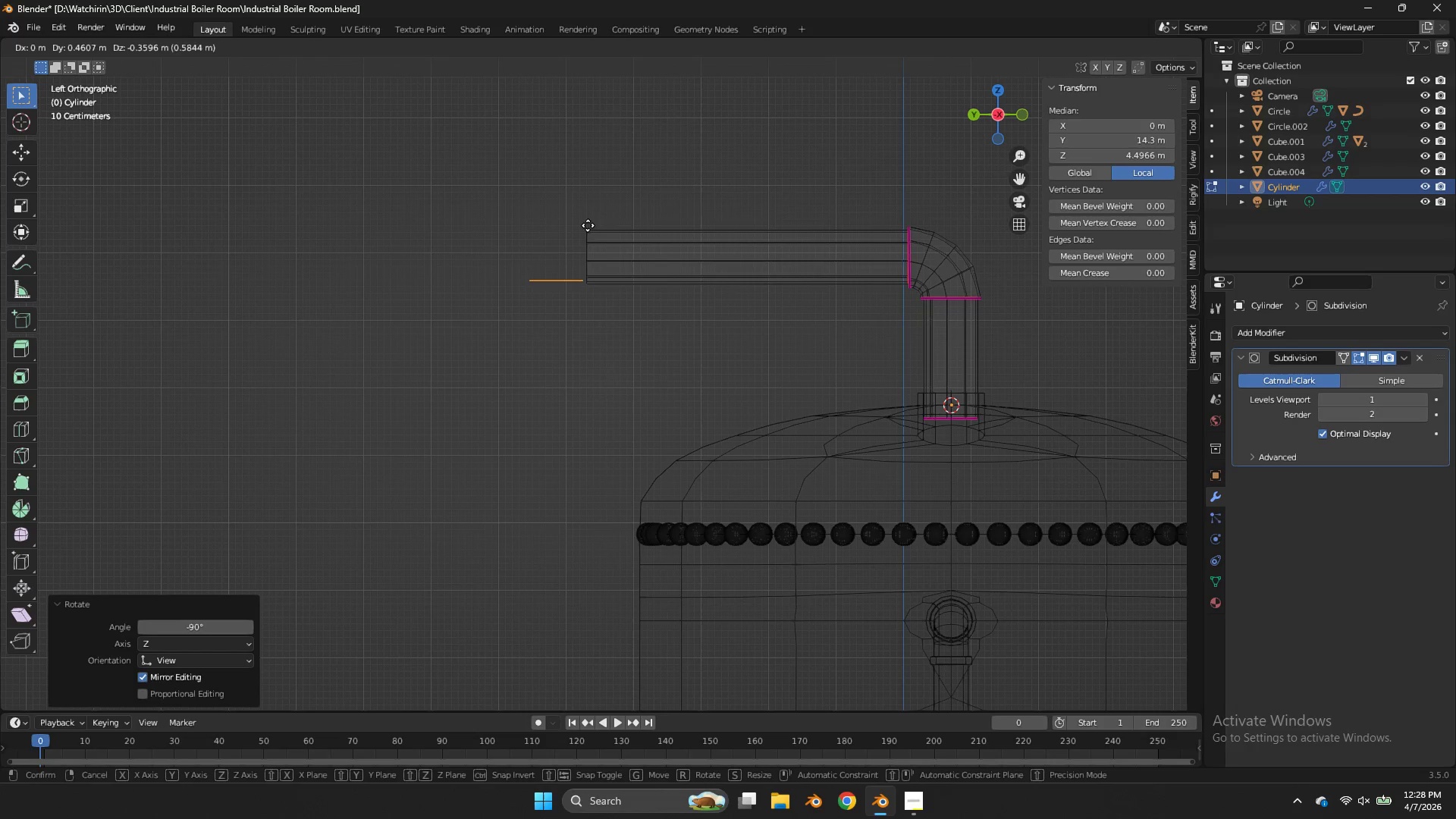 
hold_key(key=ShiftLeft, duration=1.84)
left_click([479, 394])
 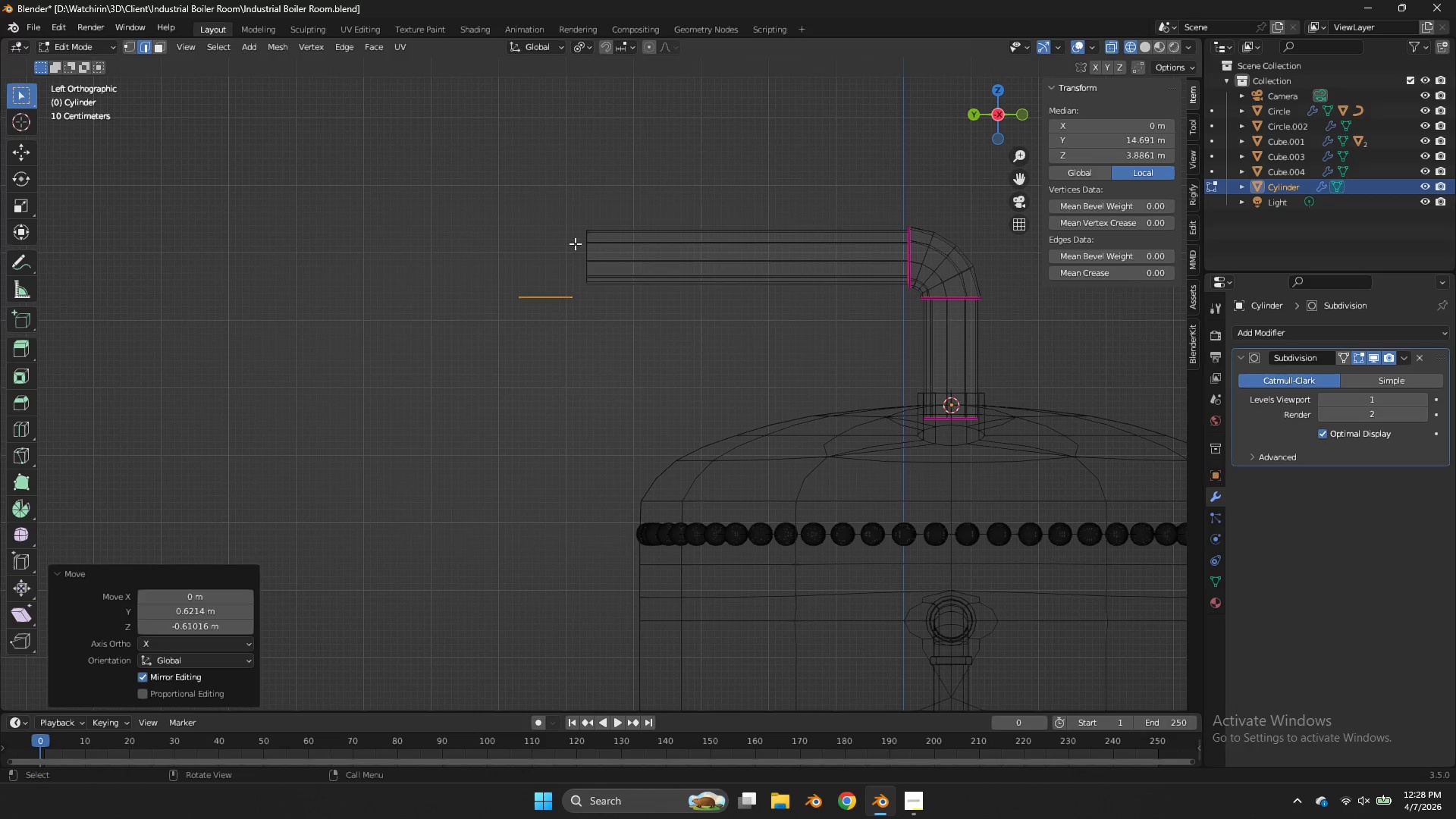 
hold_key(key=ShiftLeft, duration=0.59)
 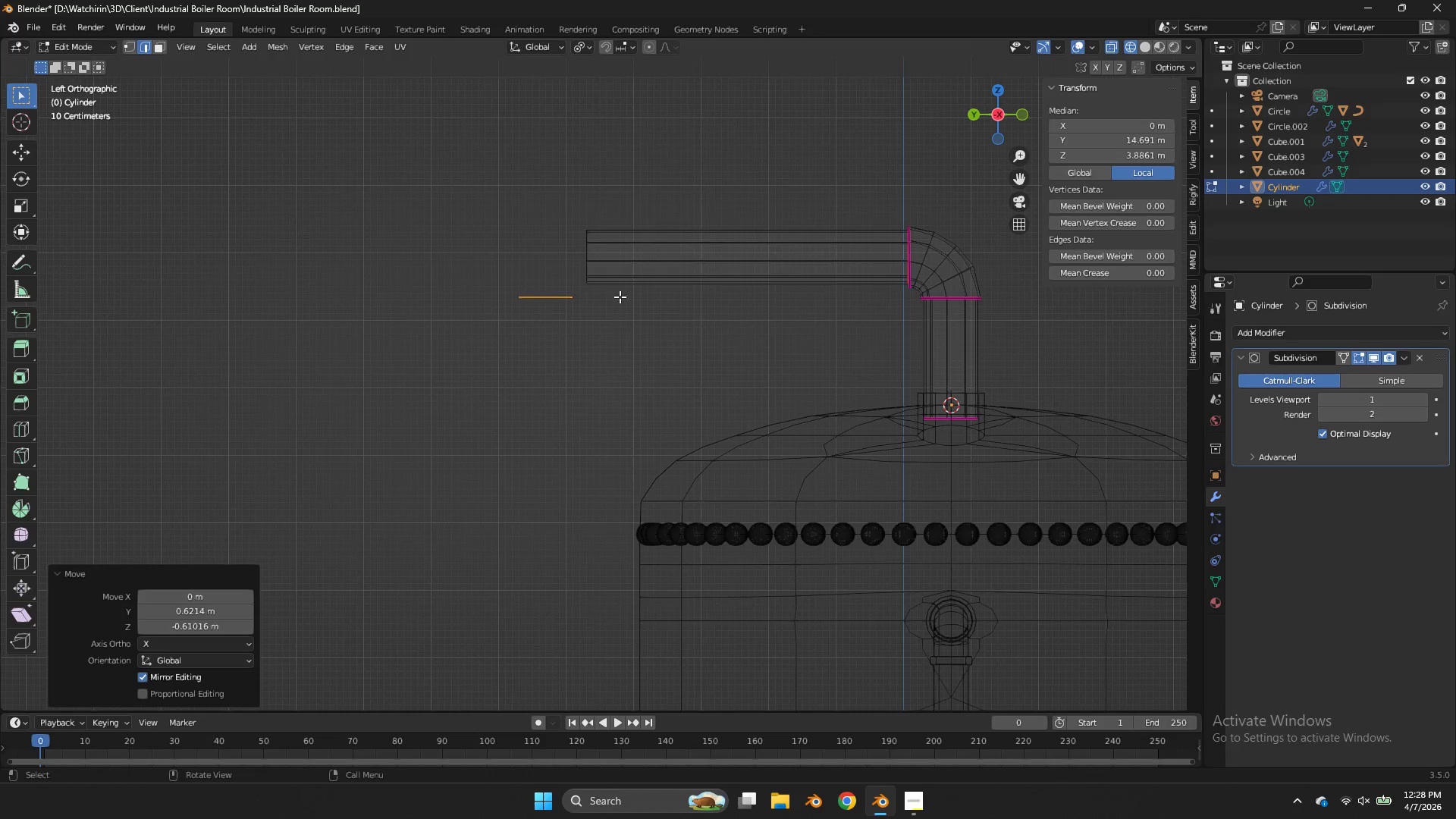 
scroll: coordinate [620, 297], scroll_direction: down, amount: 1.0
 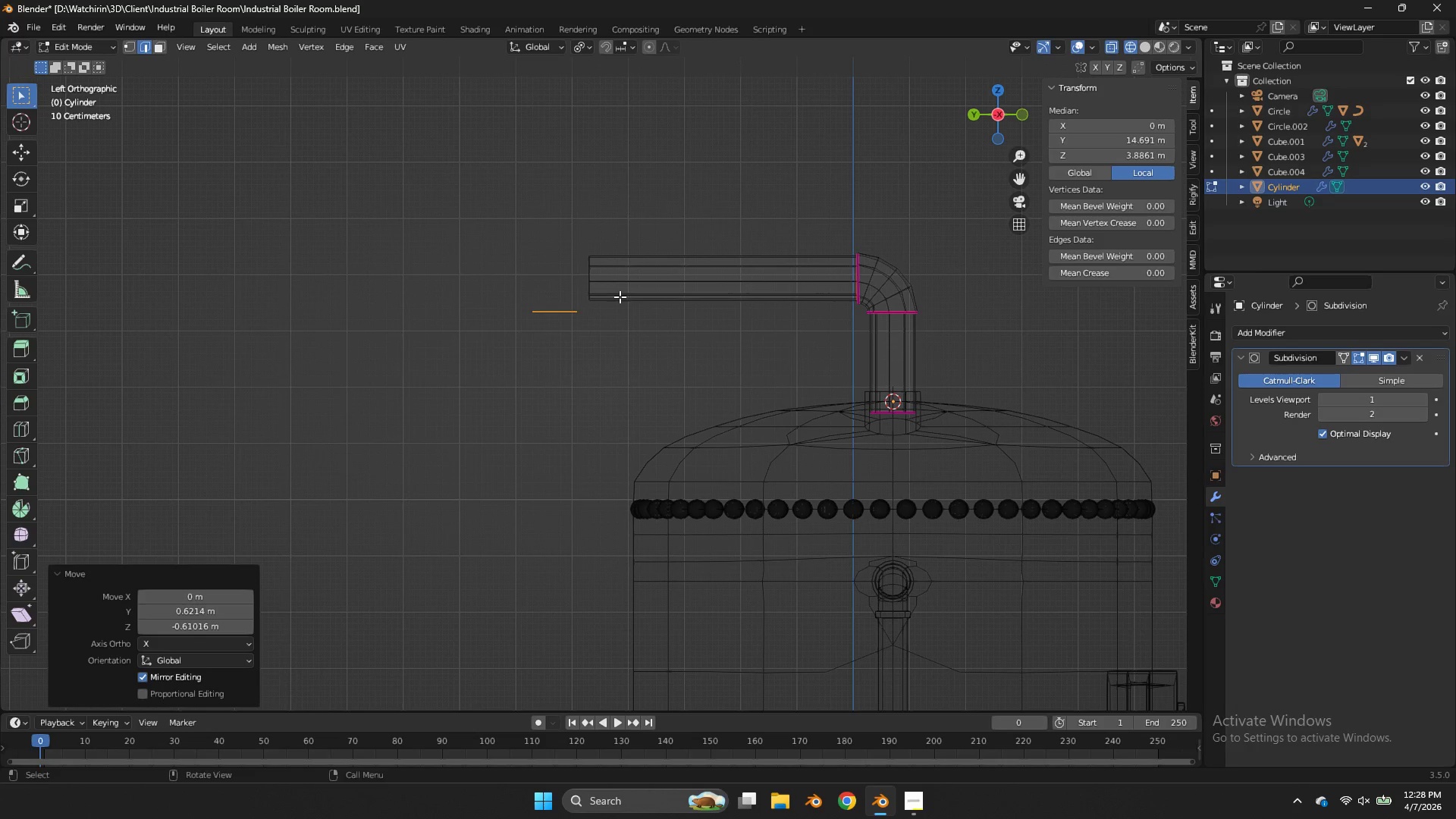 
wait(24.72)
 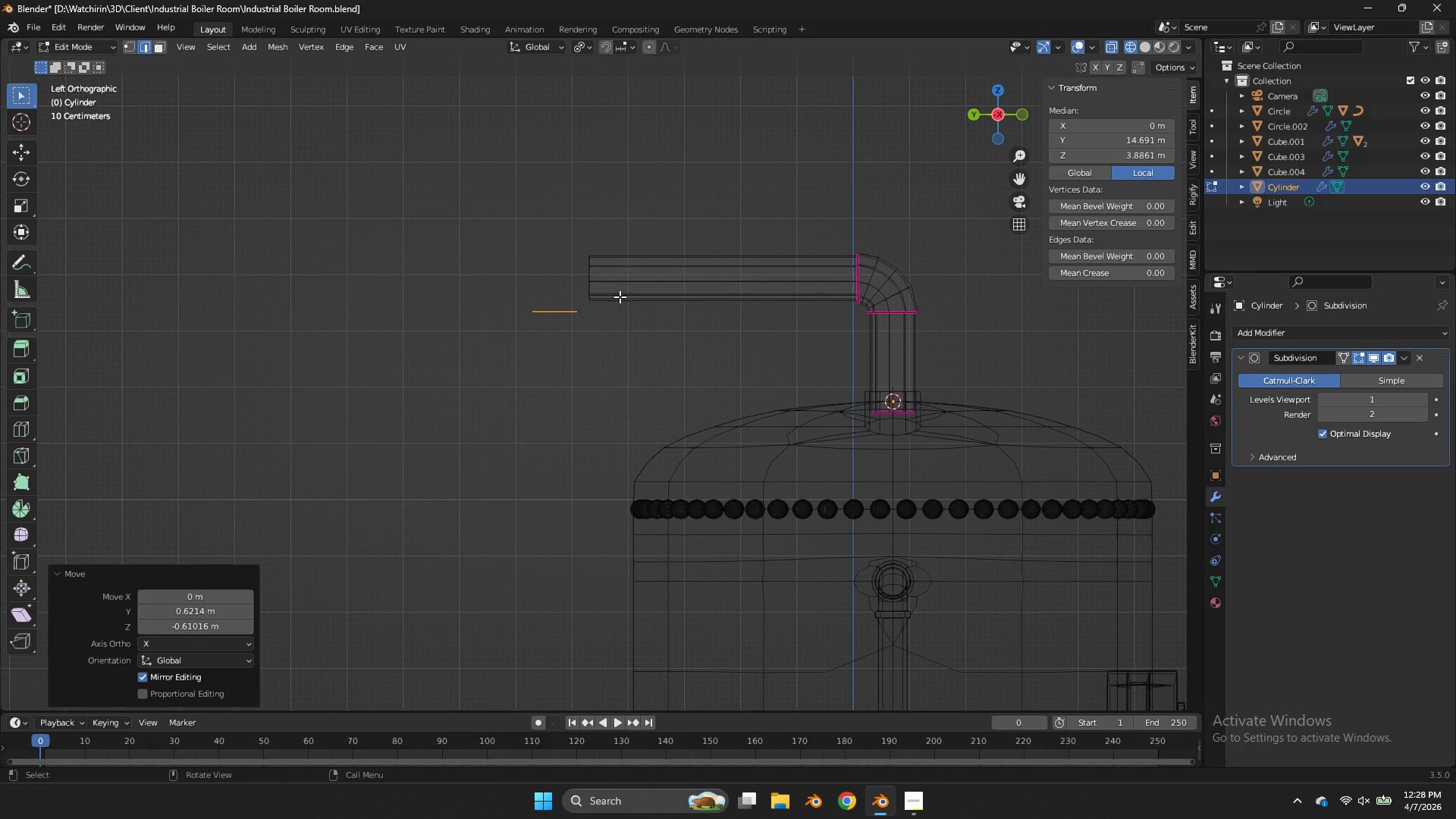 
hold_key(key=ShiftLeft, duration=0.72)
left_click_drag(start_coordinate=[616, 247], to_coordinate=[499, 378])
 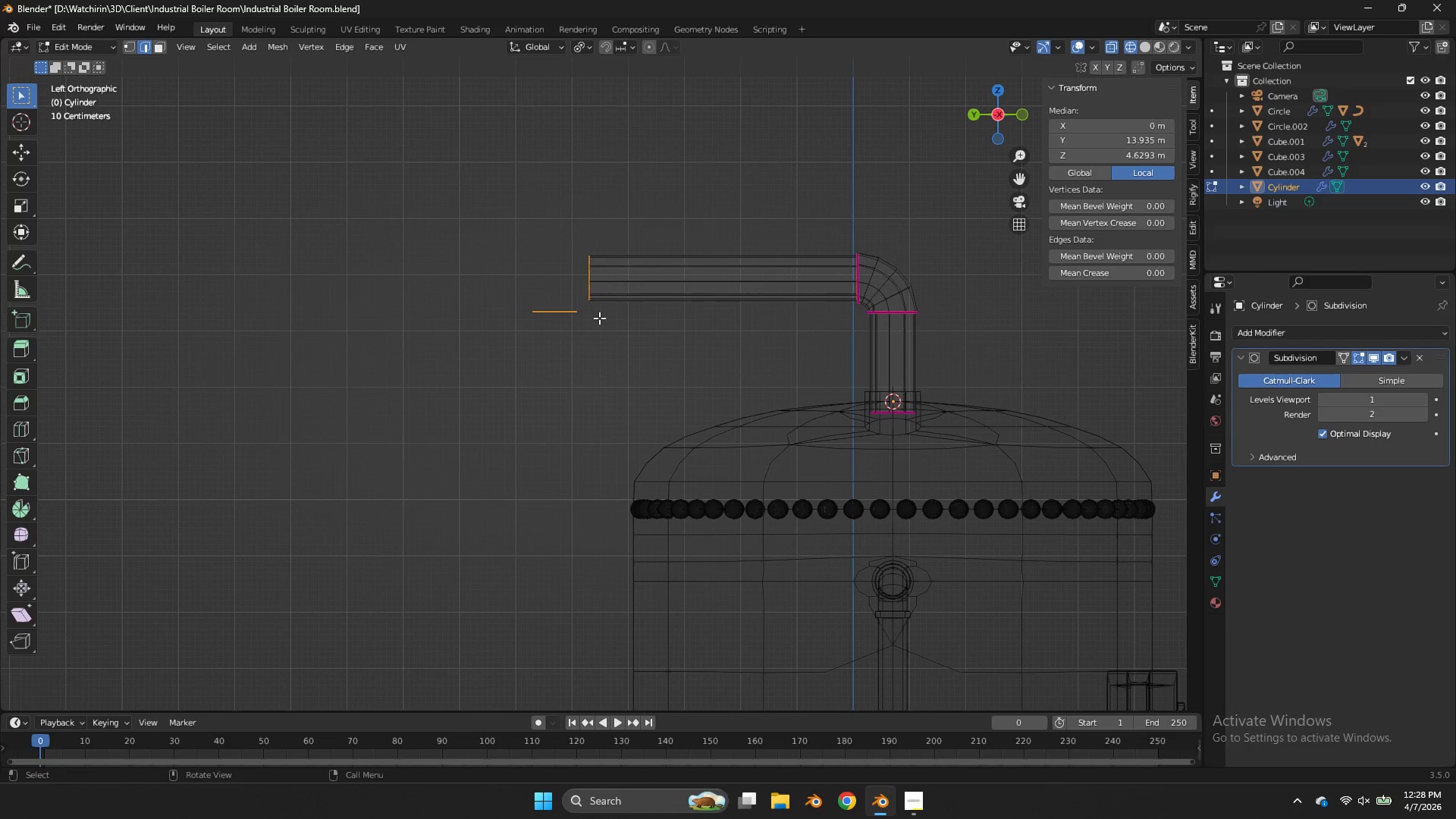 
key(Control+ControlLeft)
 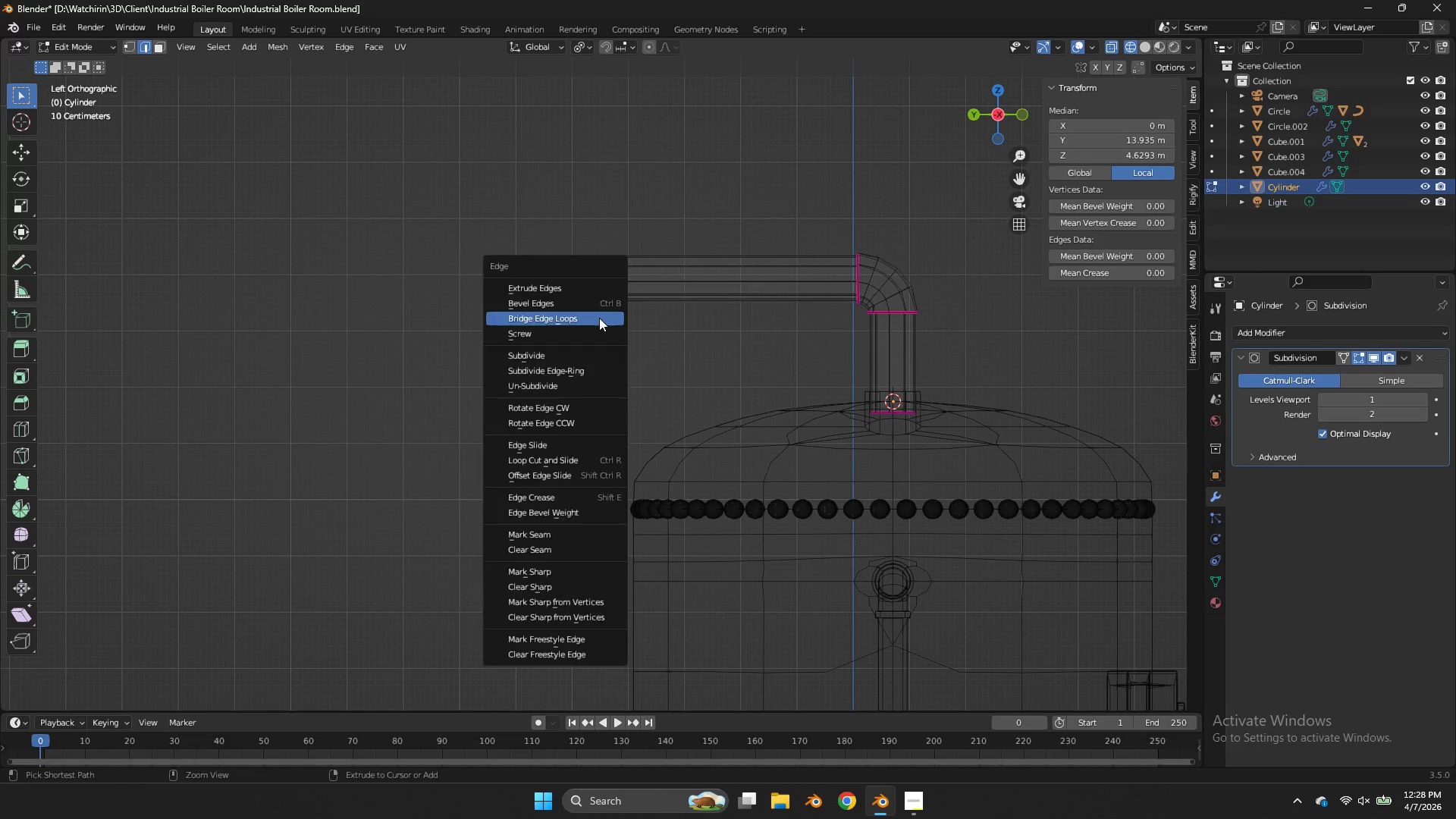 
key(Control+E)
 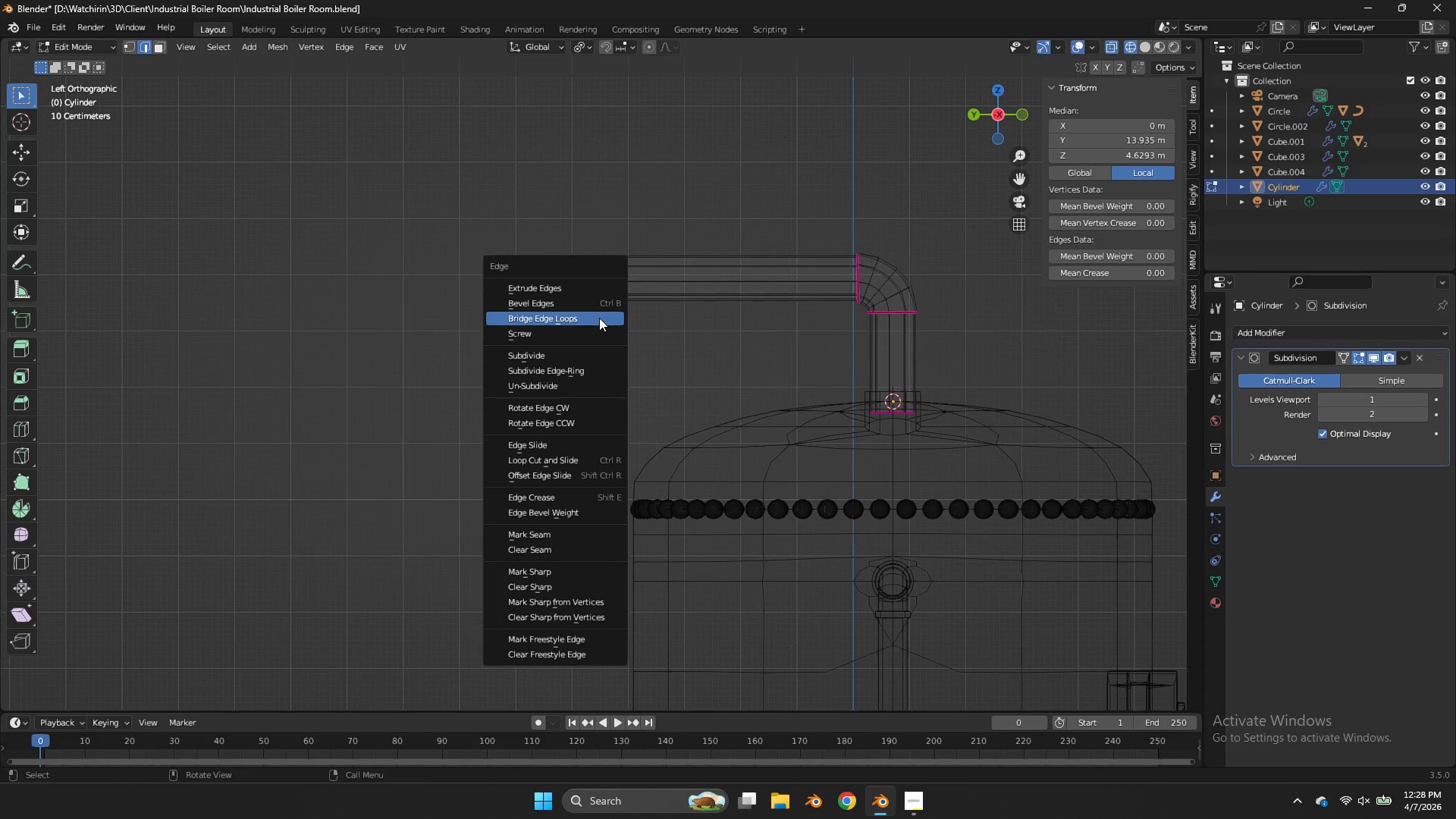 
left_click([599, 318])
 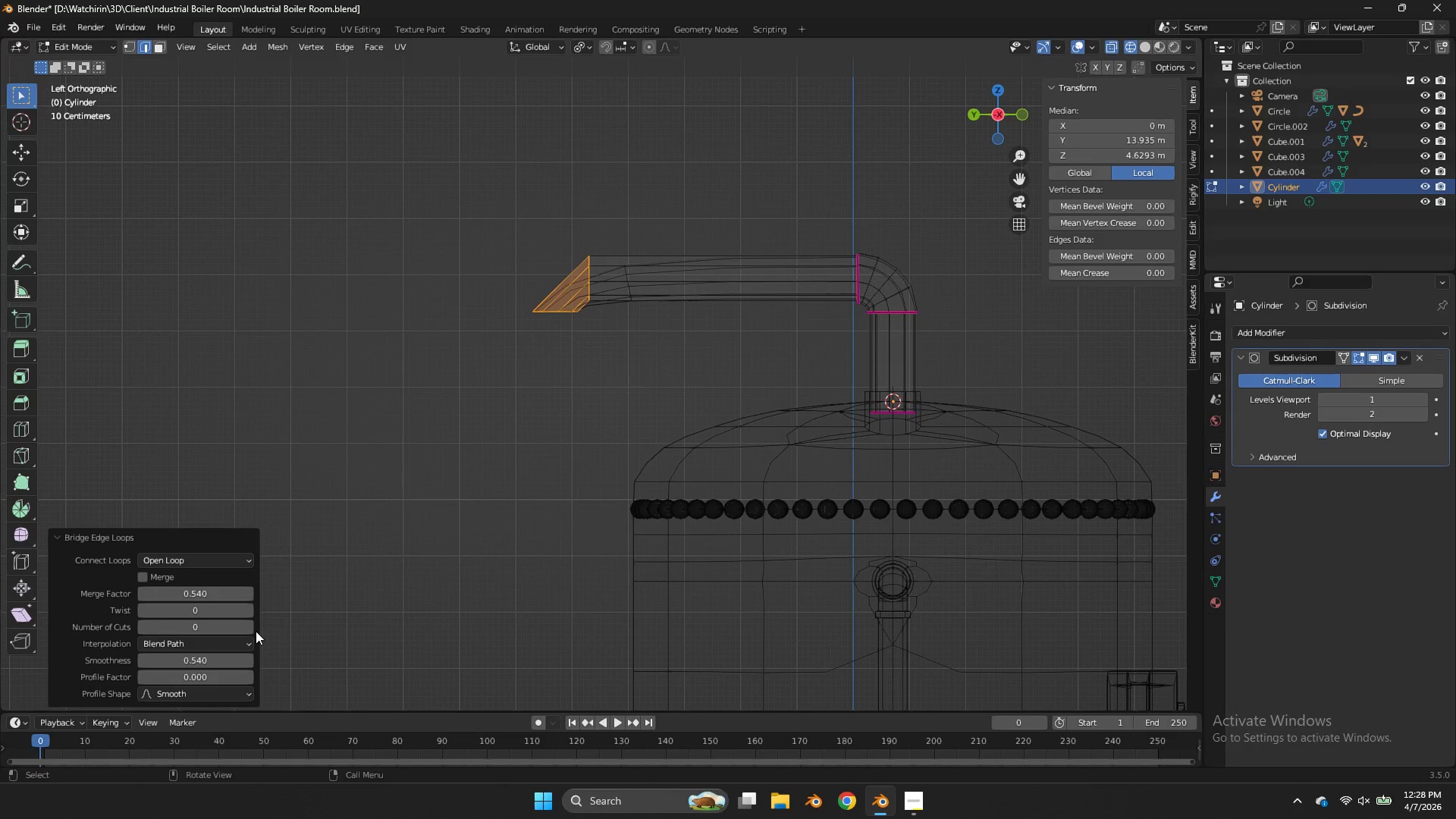 
double_click([251, 626])
 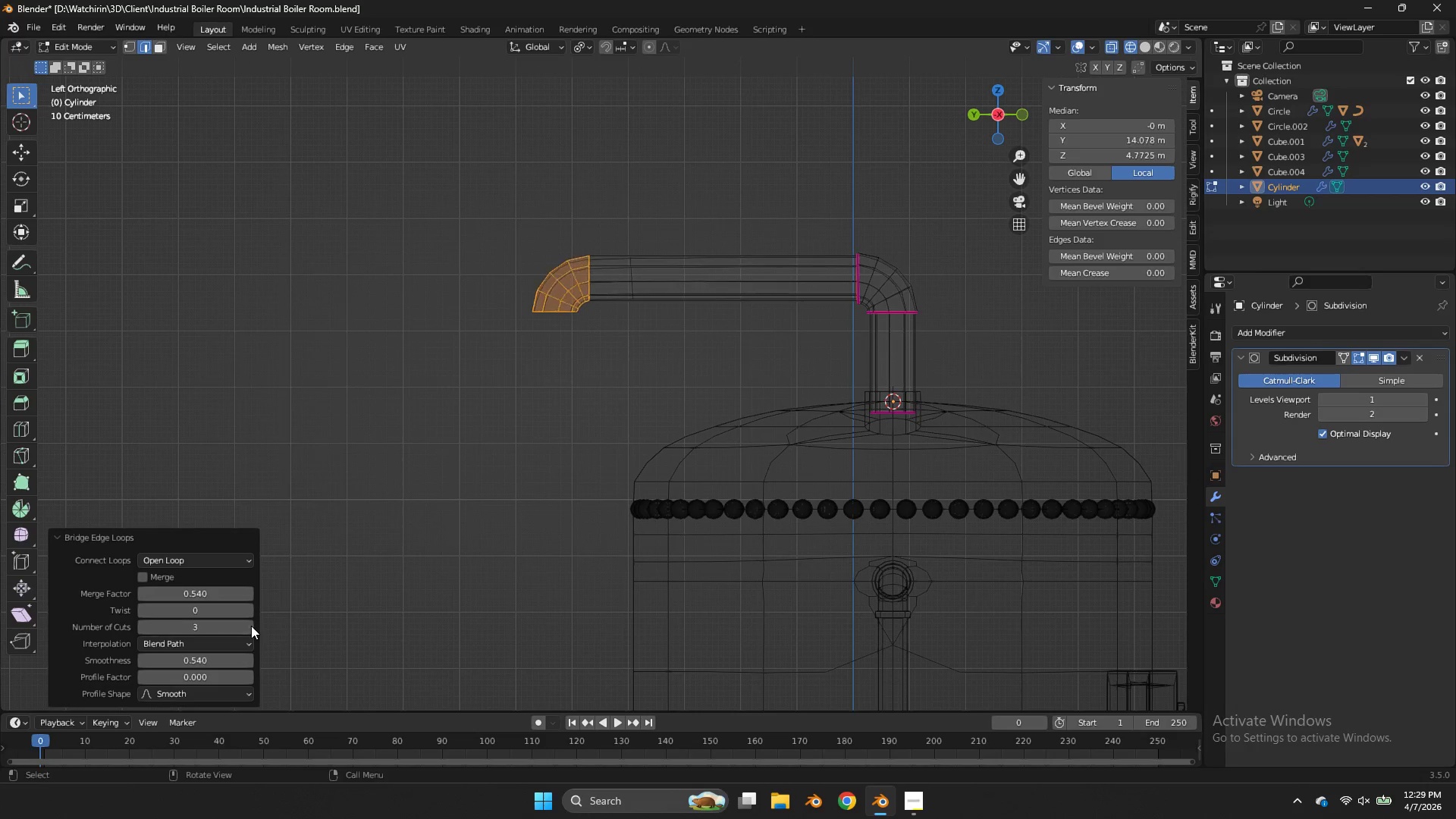 
triple_click([251, 626])
 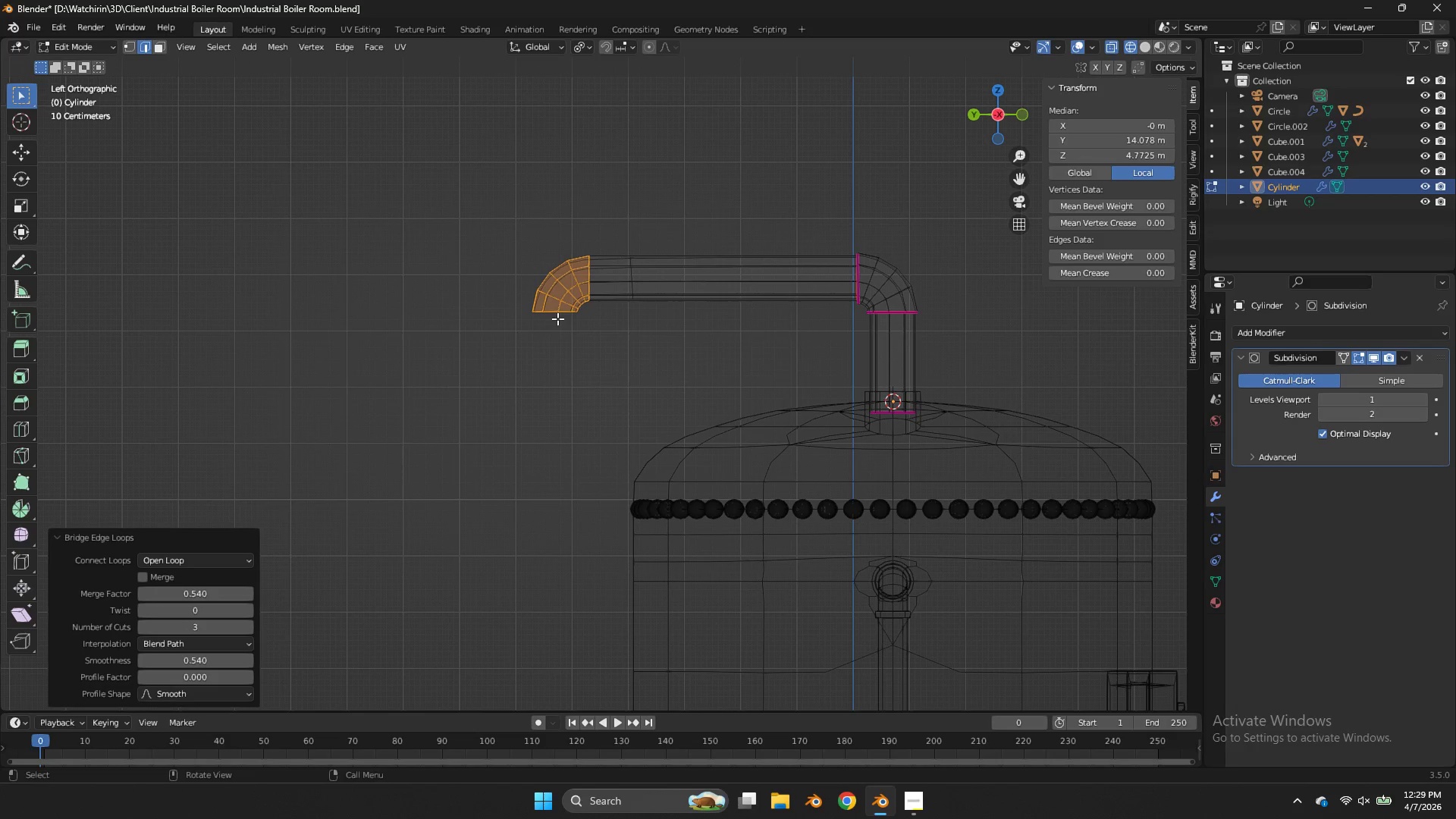 
hold_key(key=AltLeft, duration=0.61)
left_click([563, 313])
 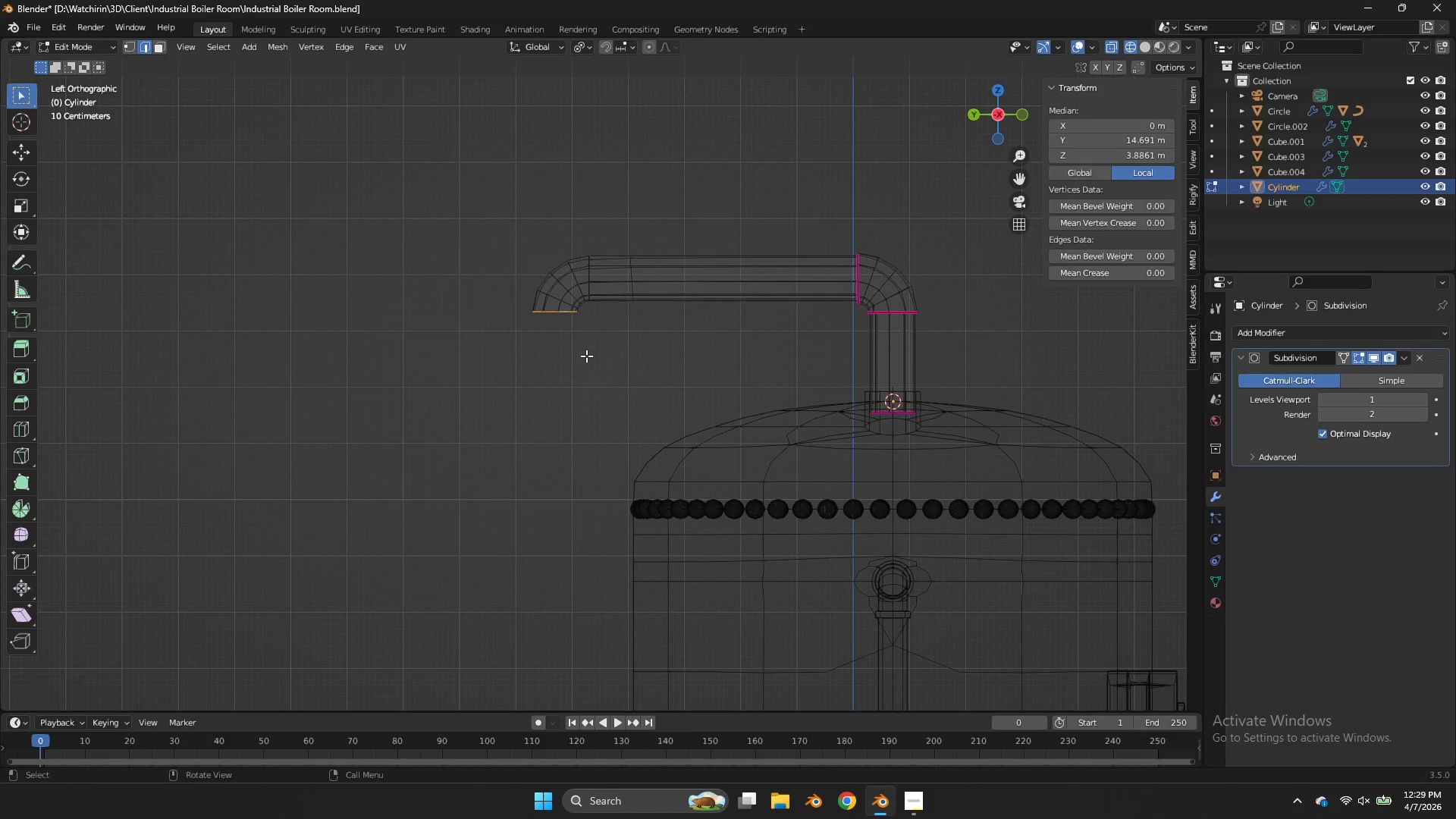 
type(ez)
 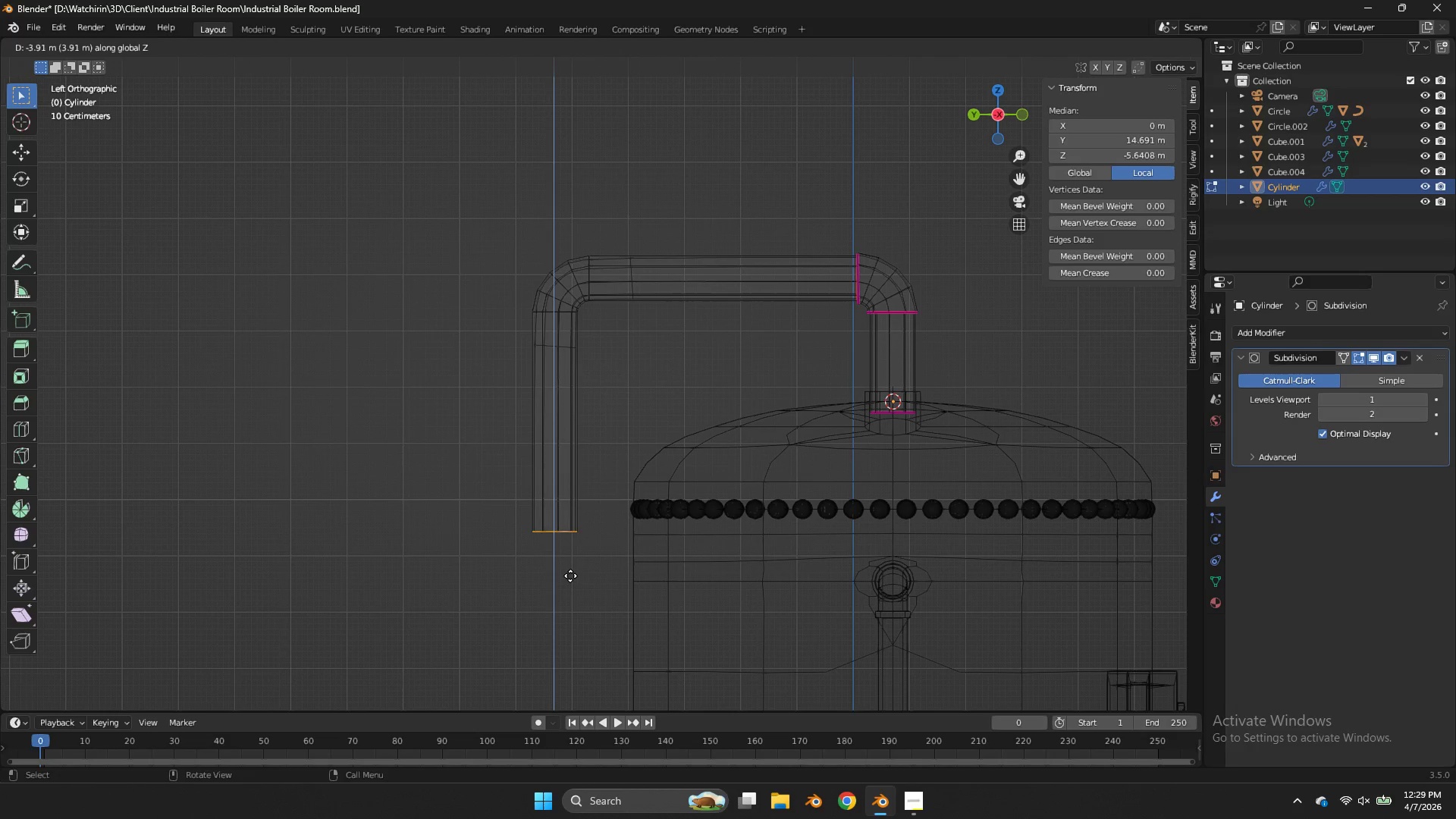 
left_click([570, 576])
 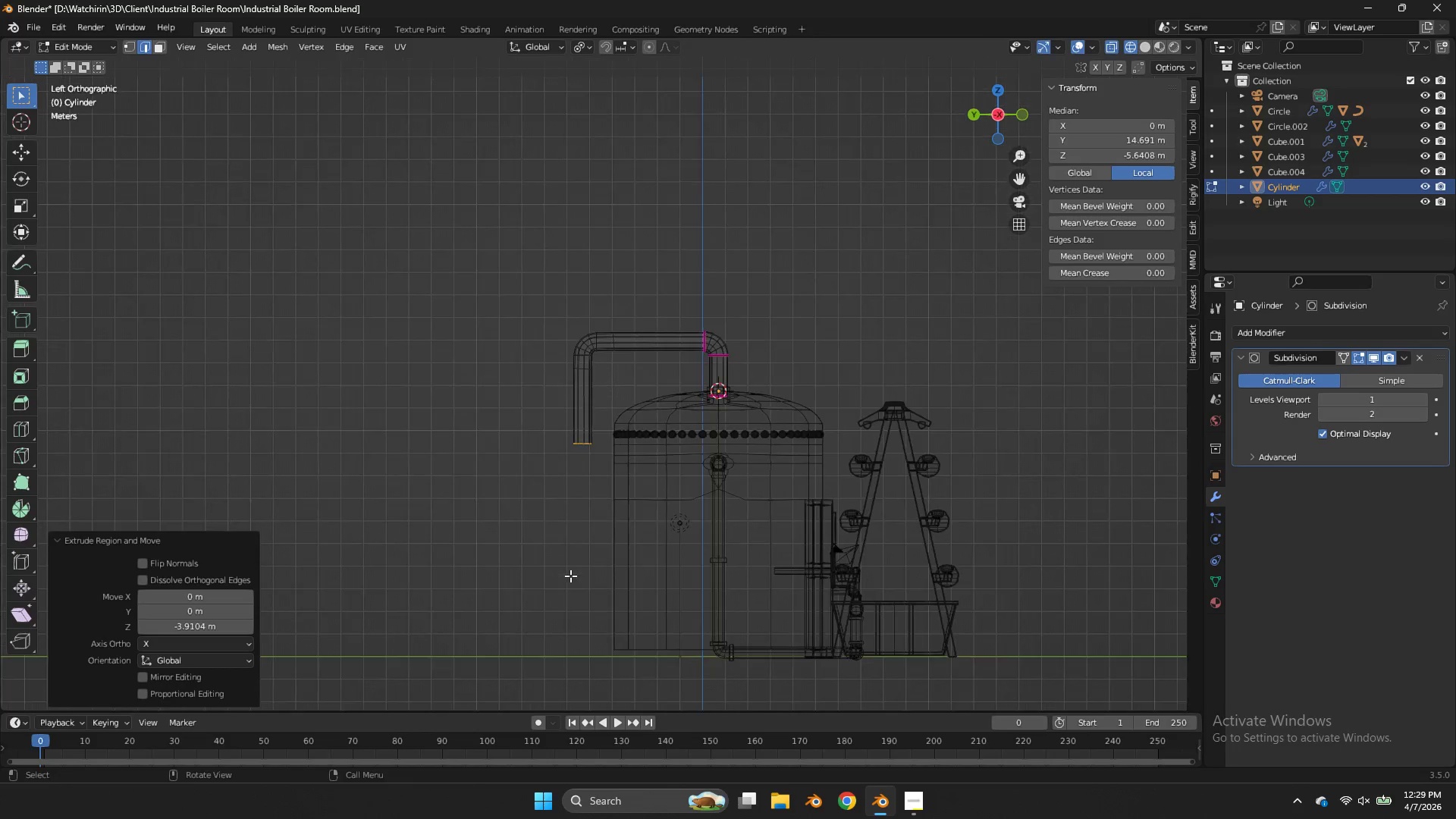 
scroll: coordinate [570, 576], scroll_direction: down, amount: 5.0
 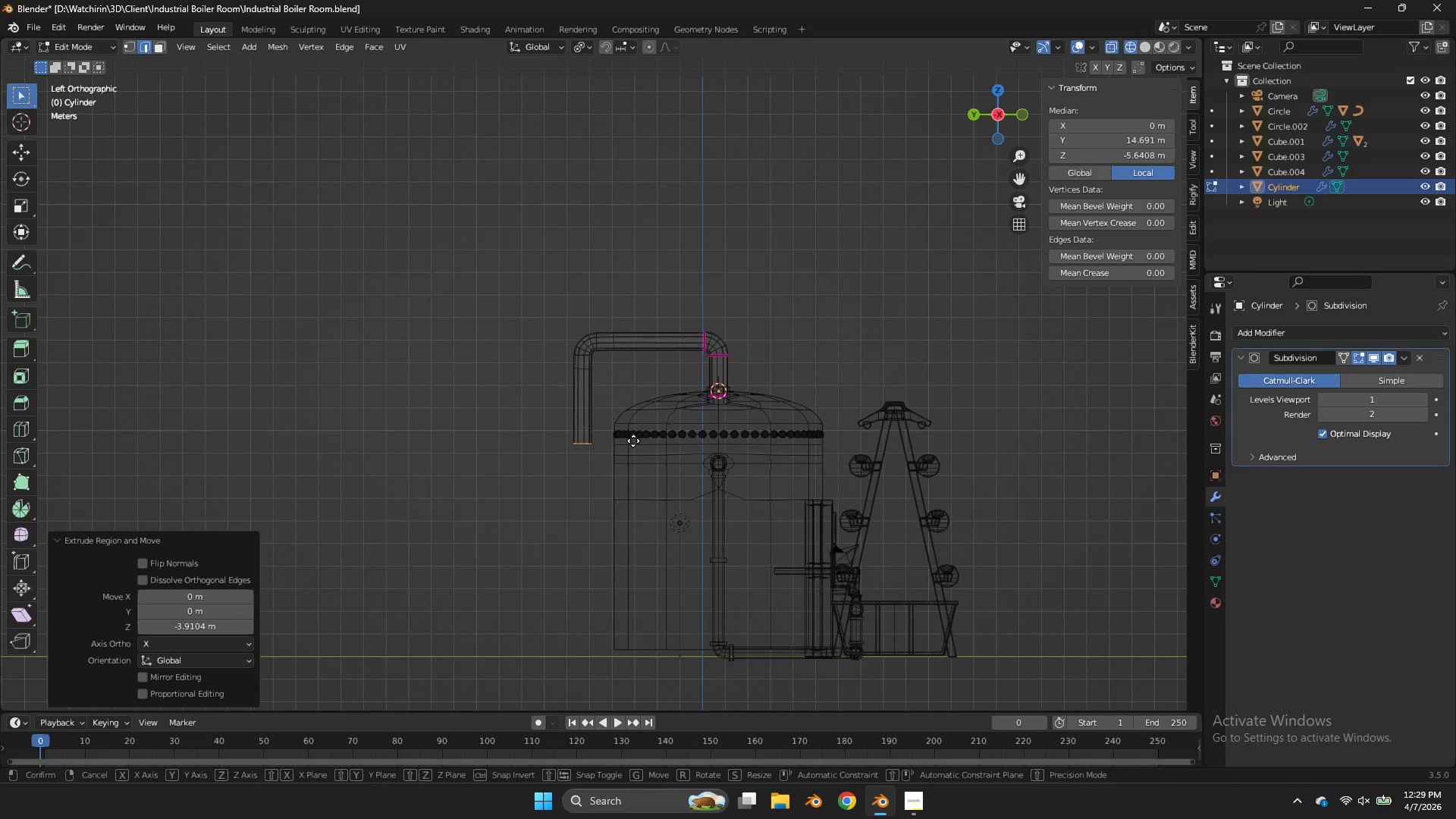 
type(gz)
 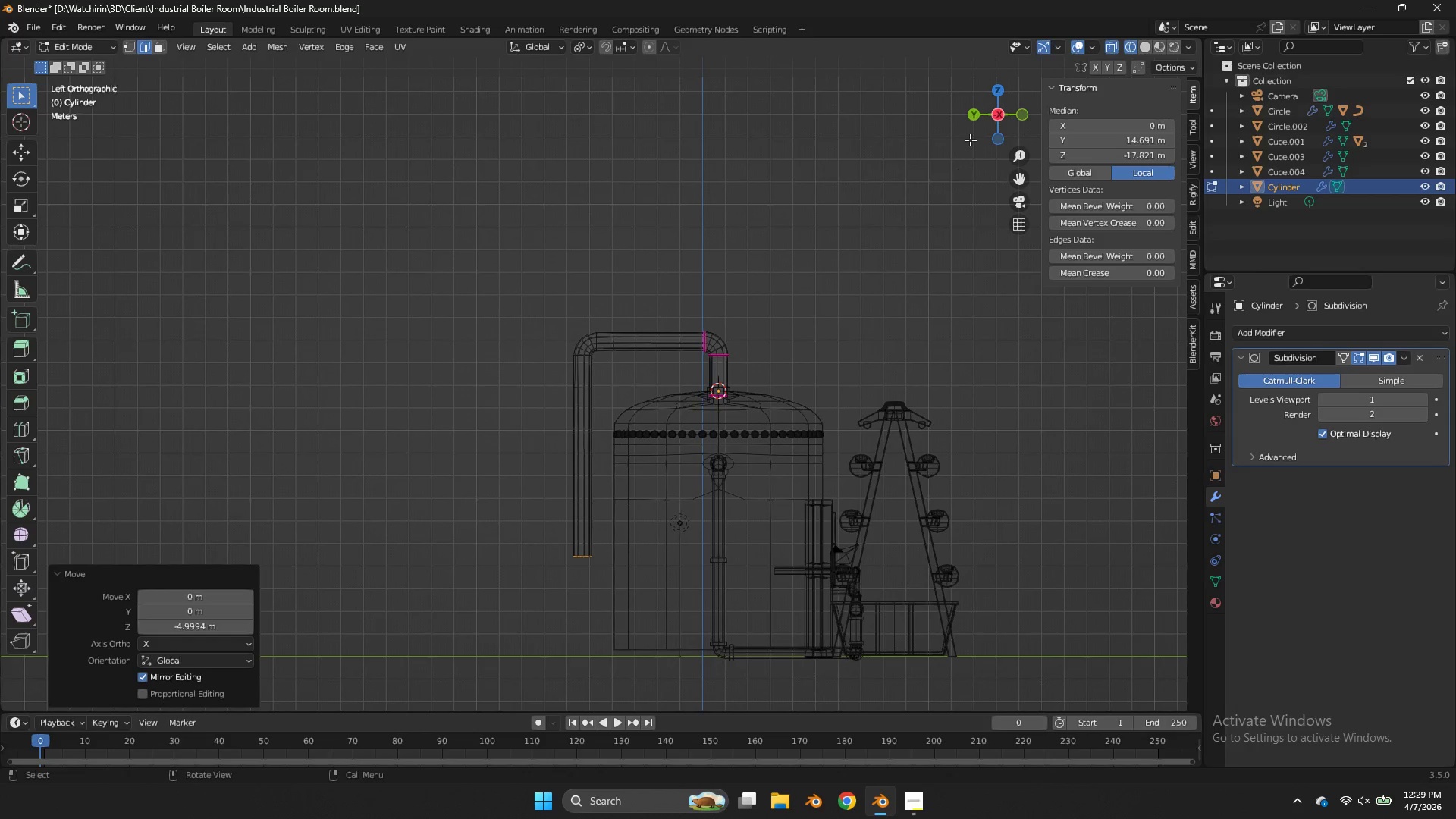 
left_click_drag(start_coordinate=[981, 121], to_coordinate=[632, 173])
 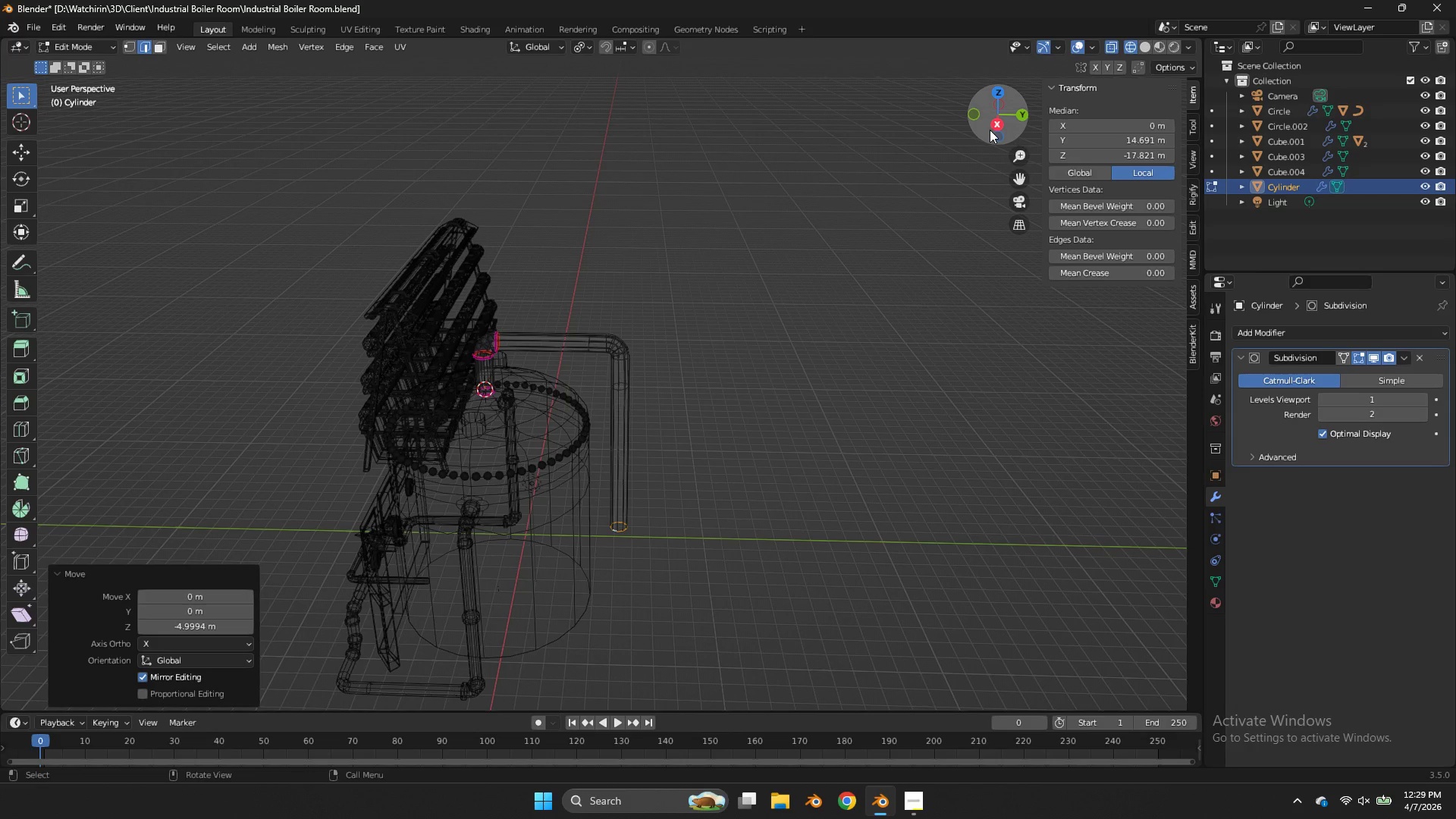 
left_click([990, 127])
 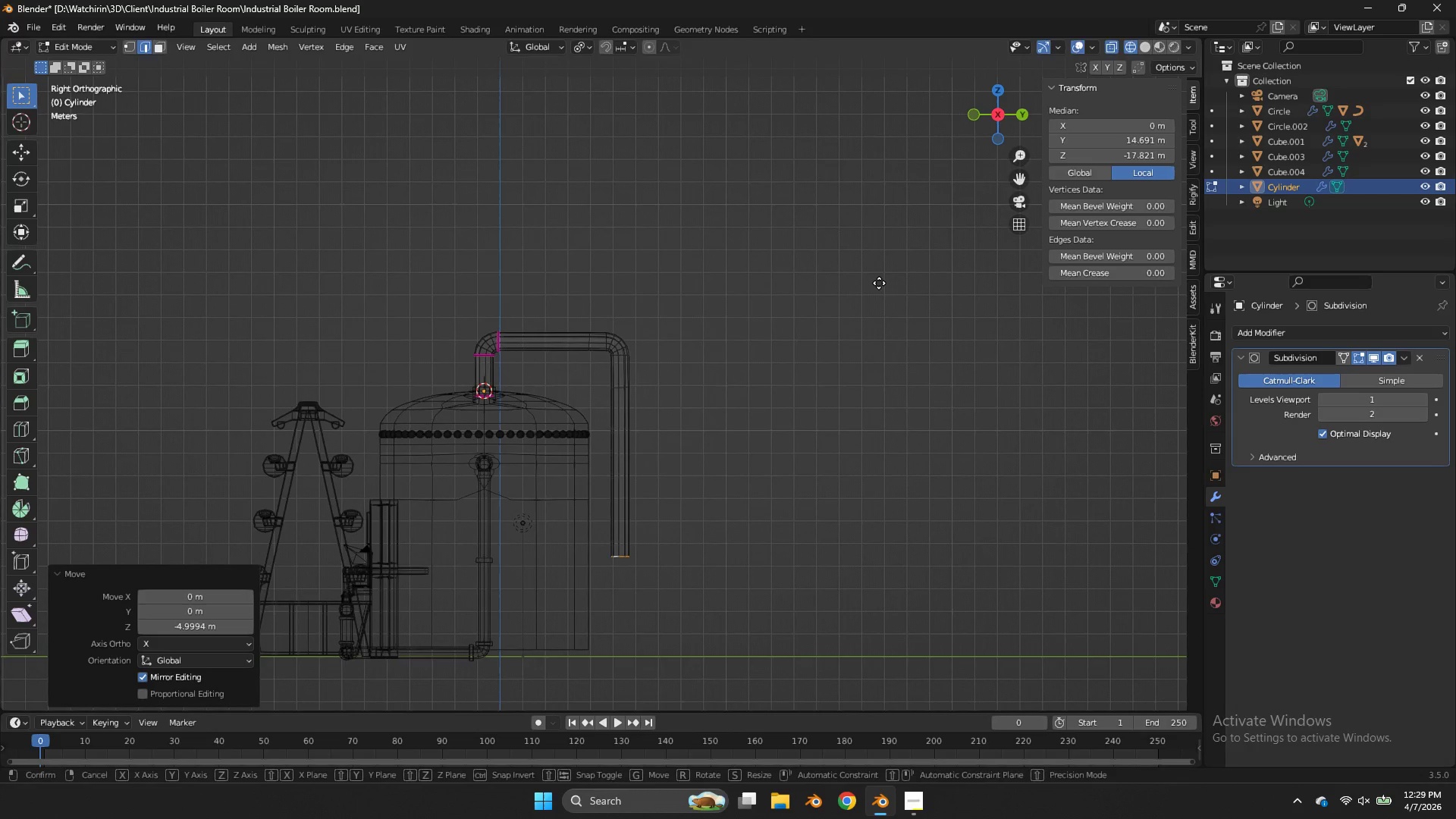 
type(gz)
 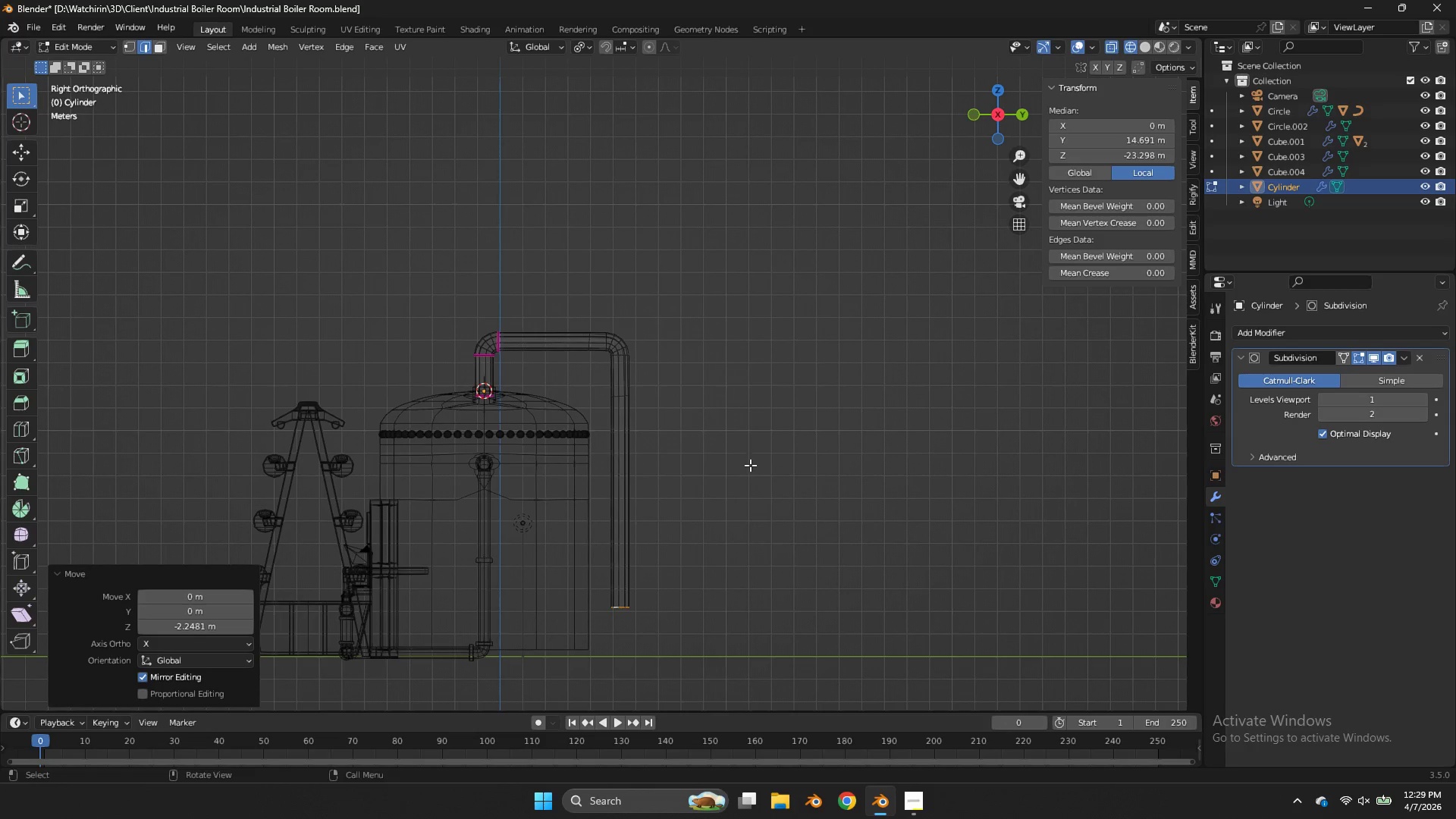 
left_click_drag(start_coordinate=[1020, 180], to_coordinate=[968, 75])
 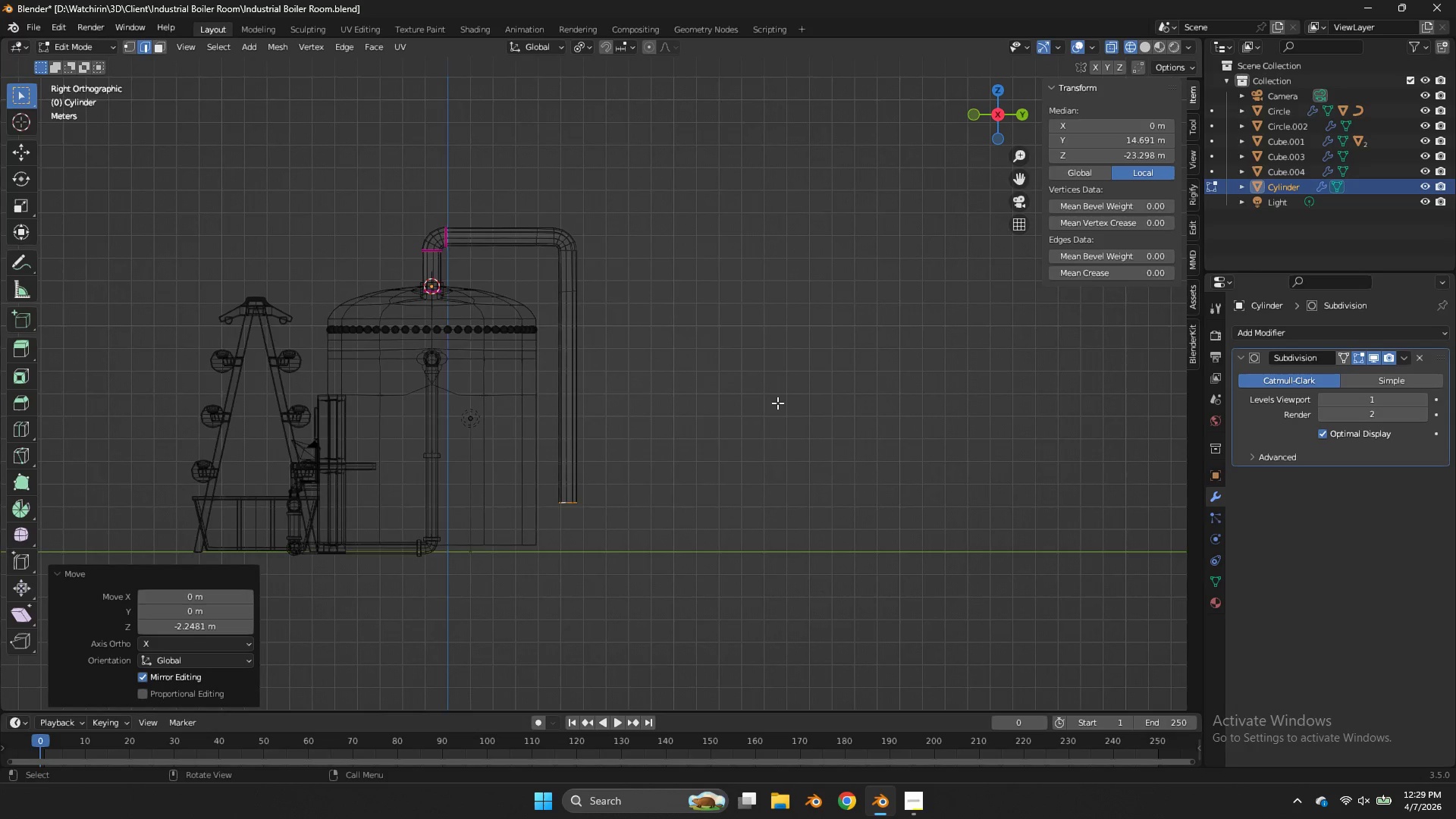 
key(Shift+ShiftLeft)
 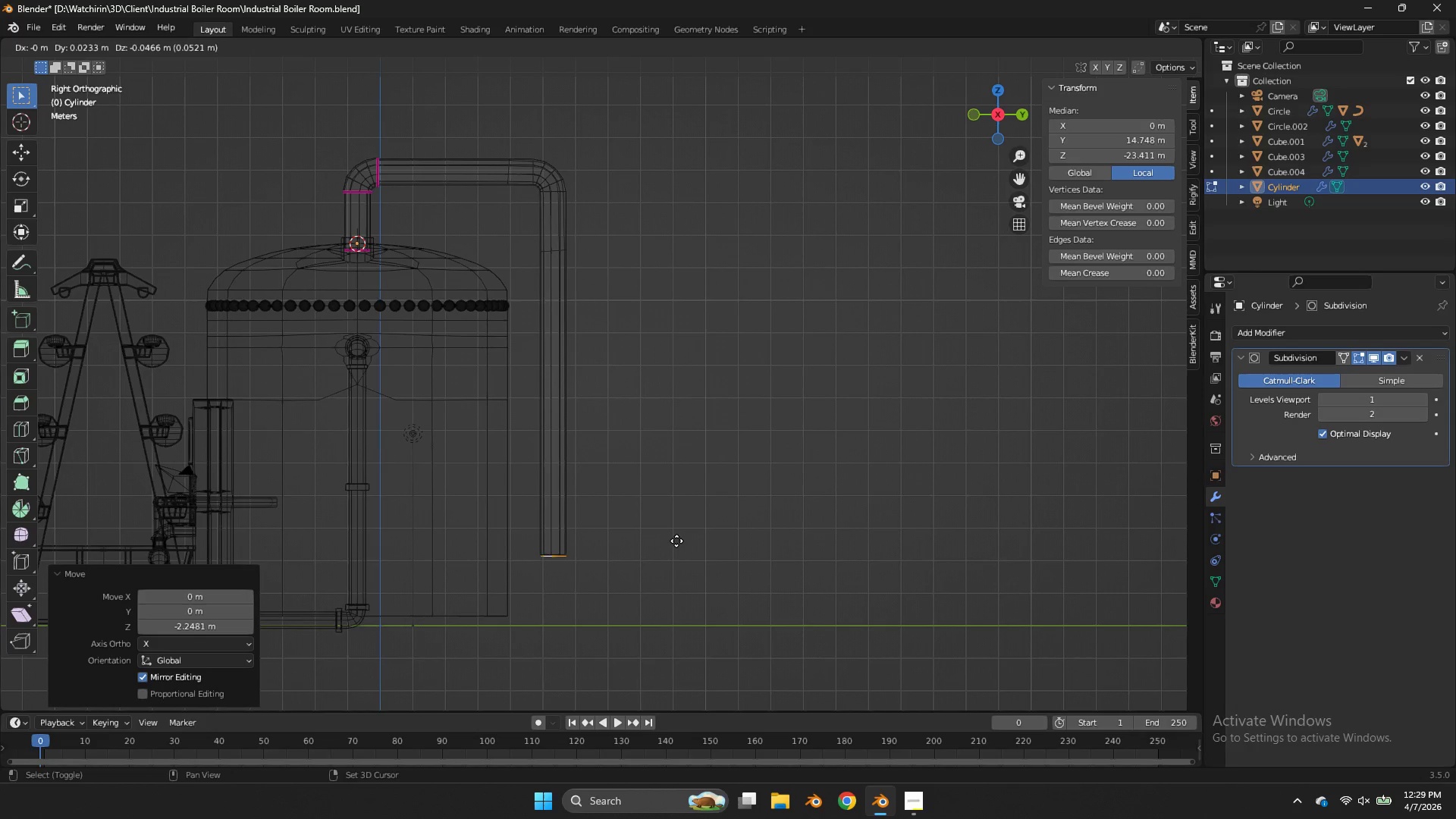 
key(Shift+D)
 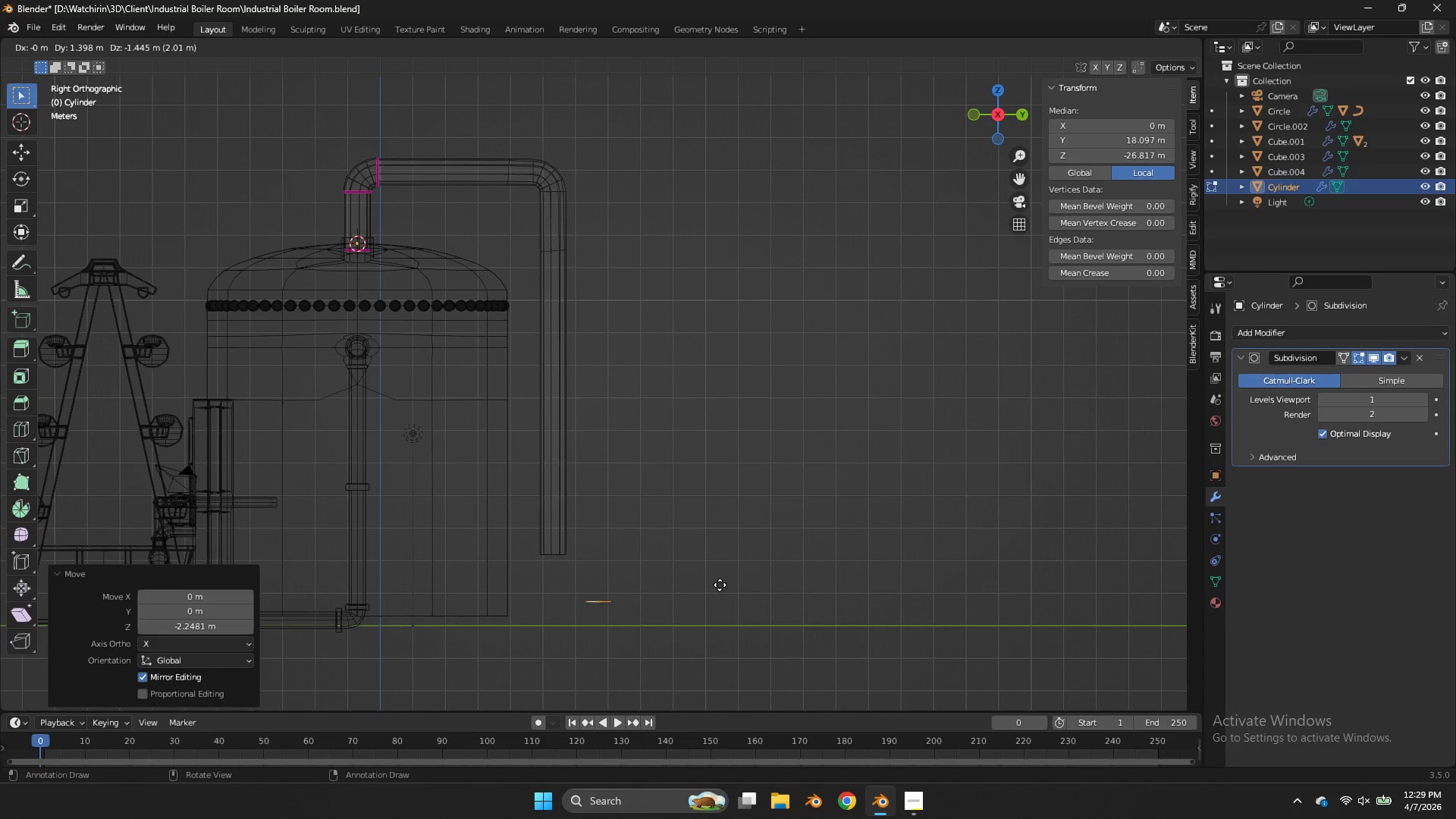 
scroll: coordinate [753, 444], scroll_direction: up, amount: 2.0
 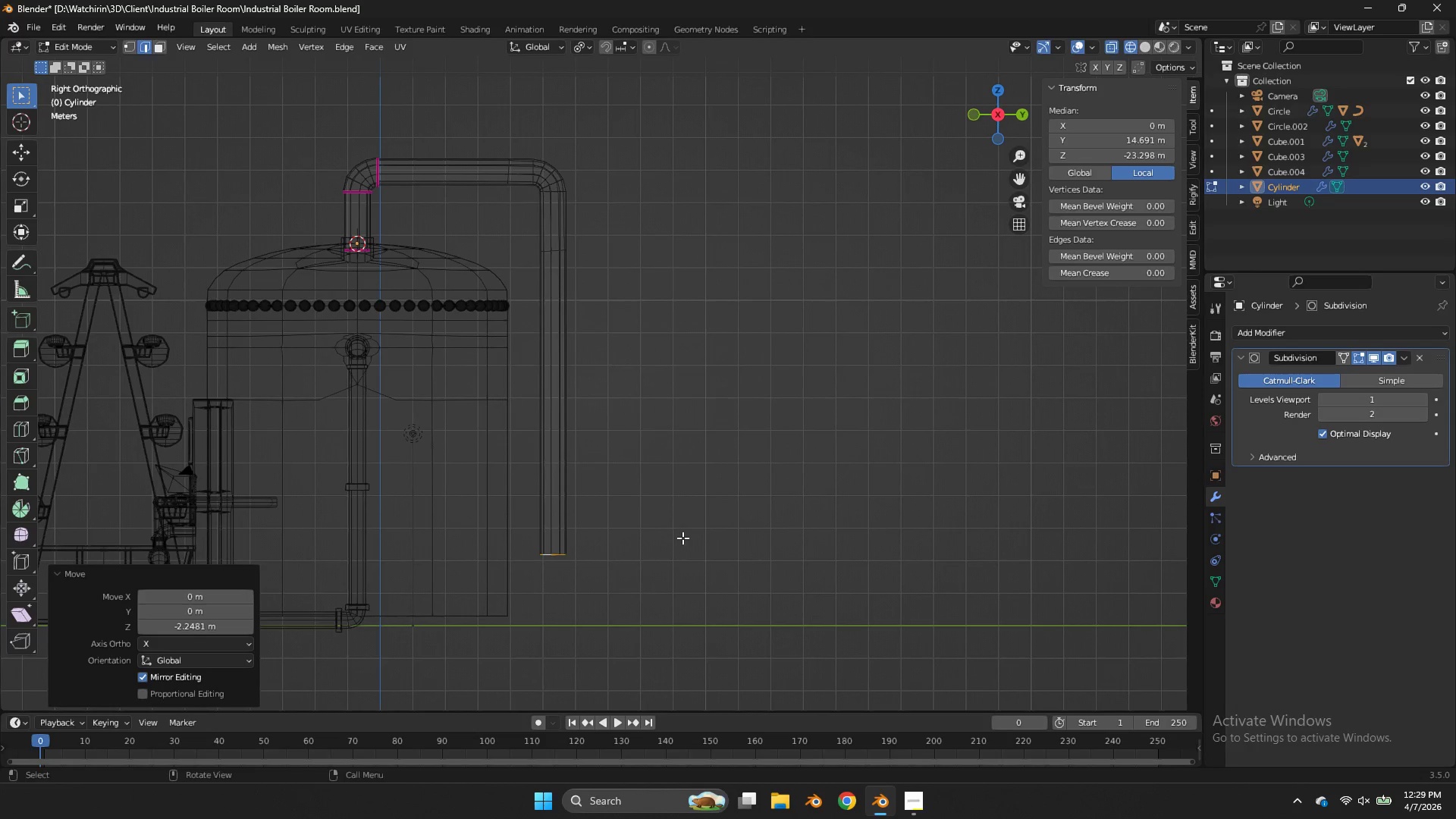 
left_click([720, 585])
 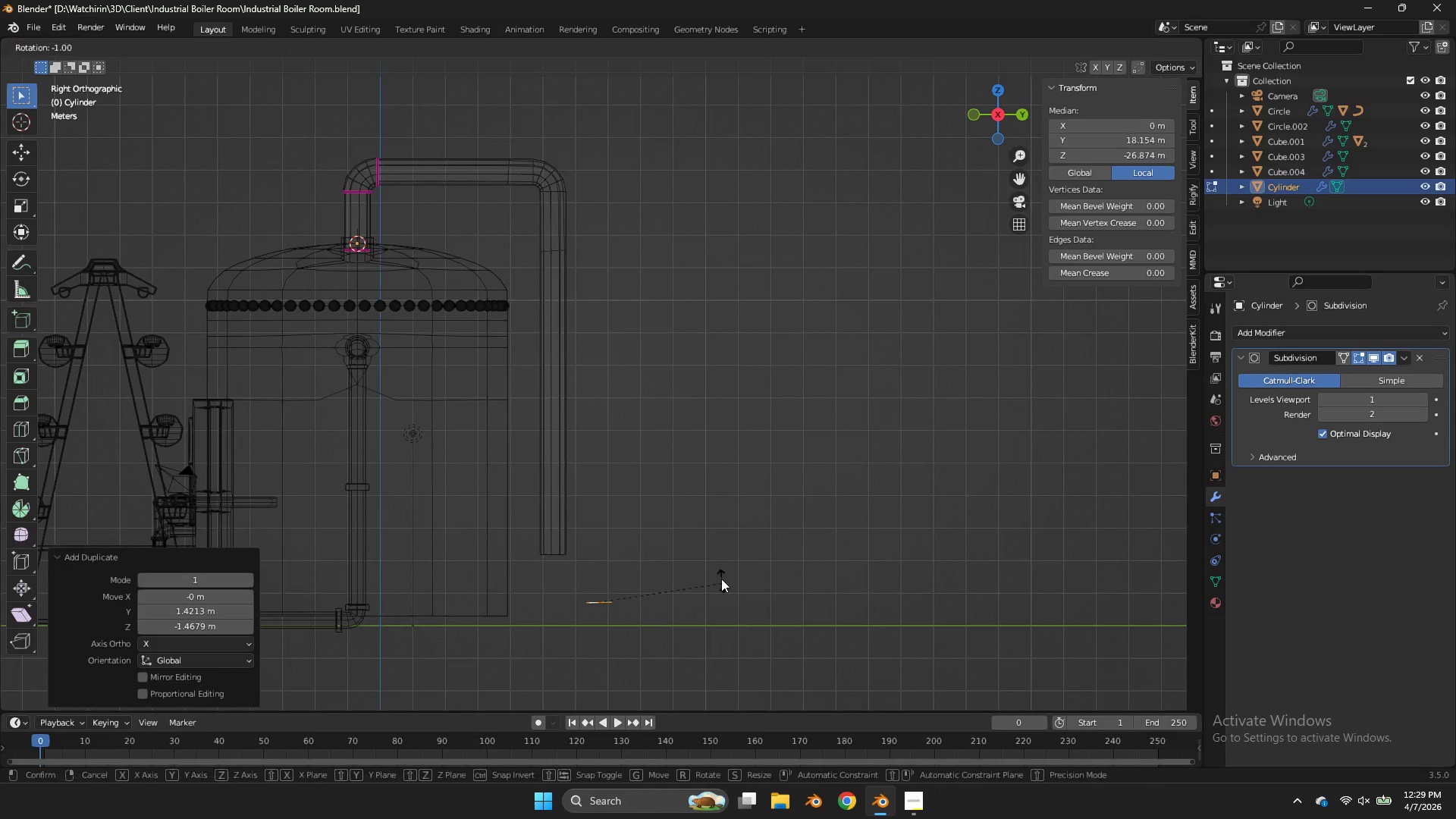 
key(R)
 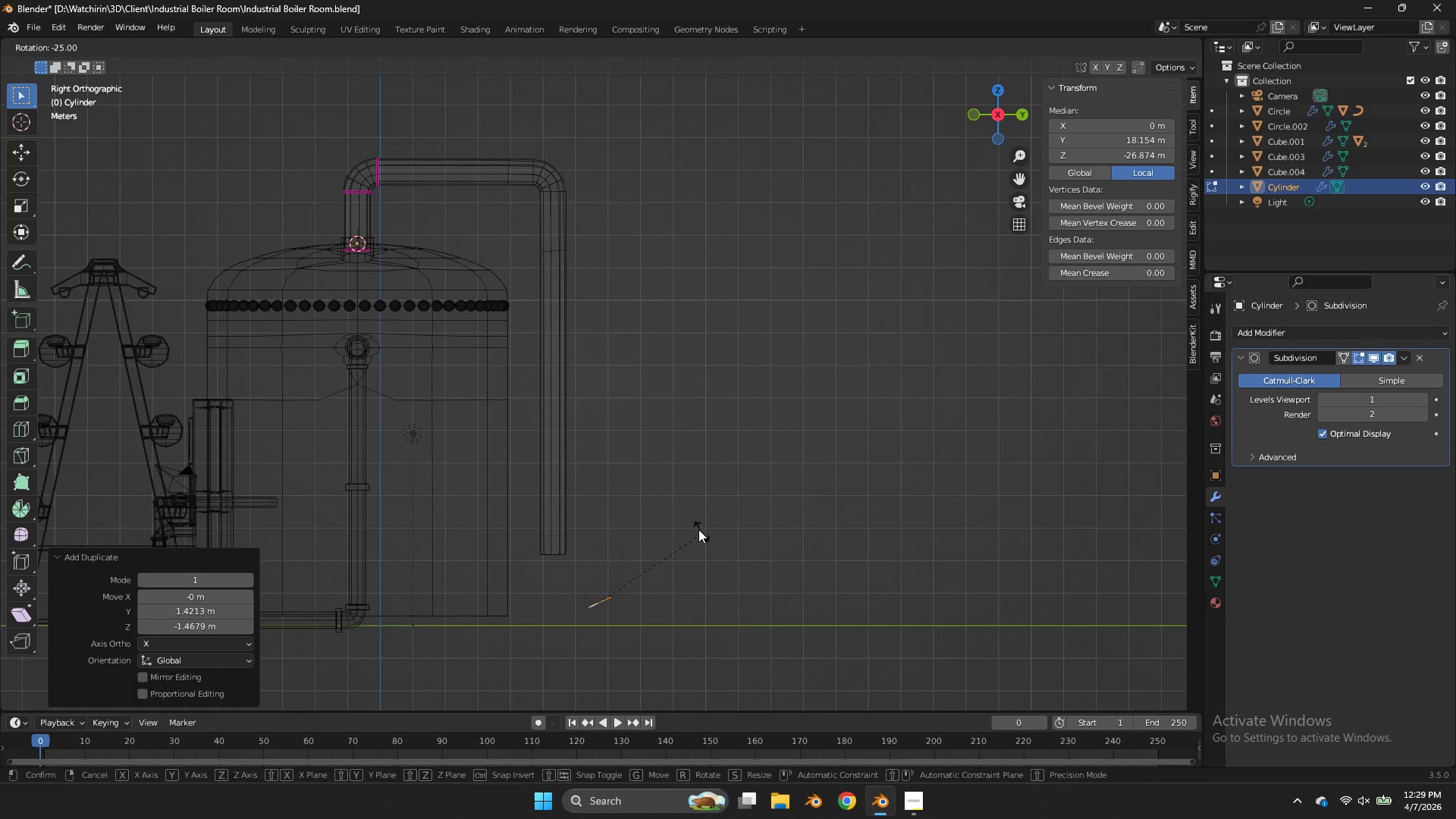 
hold_key(key=ControlLeft, duration=1.7)
left_click([585, 490])
 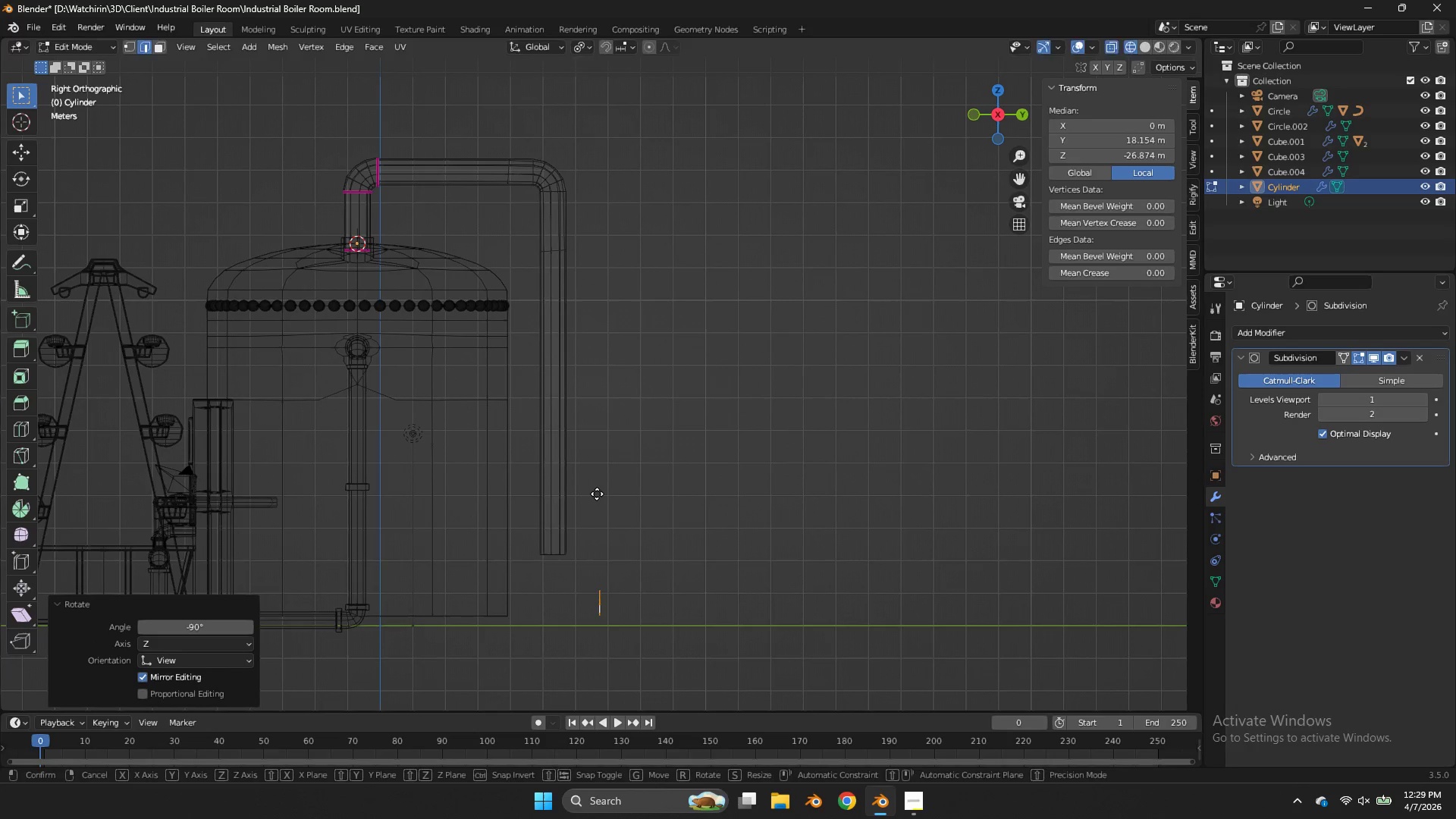 
type(gz)
 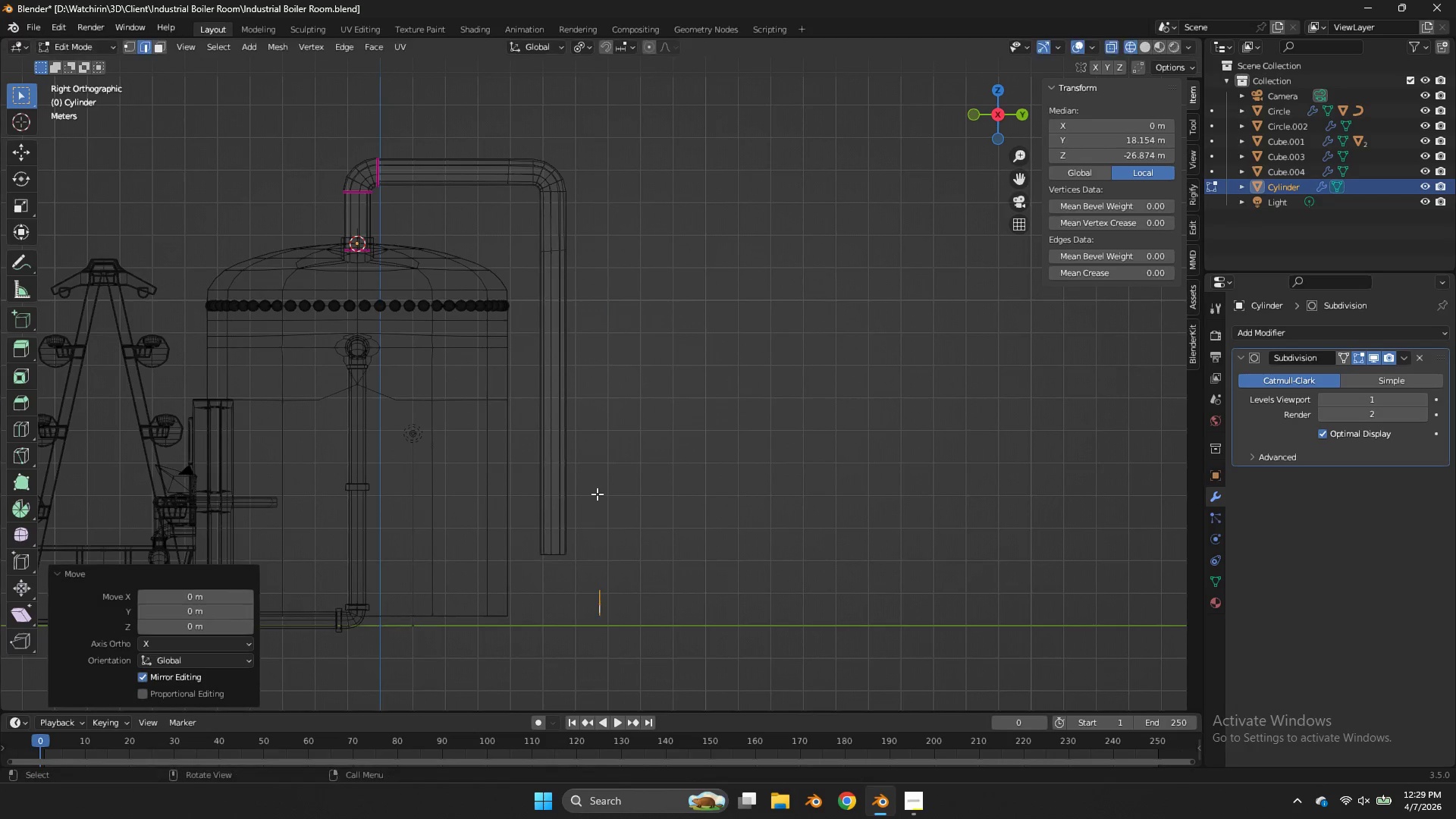 
left_click([597, 494])
 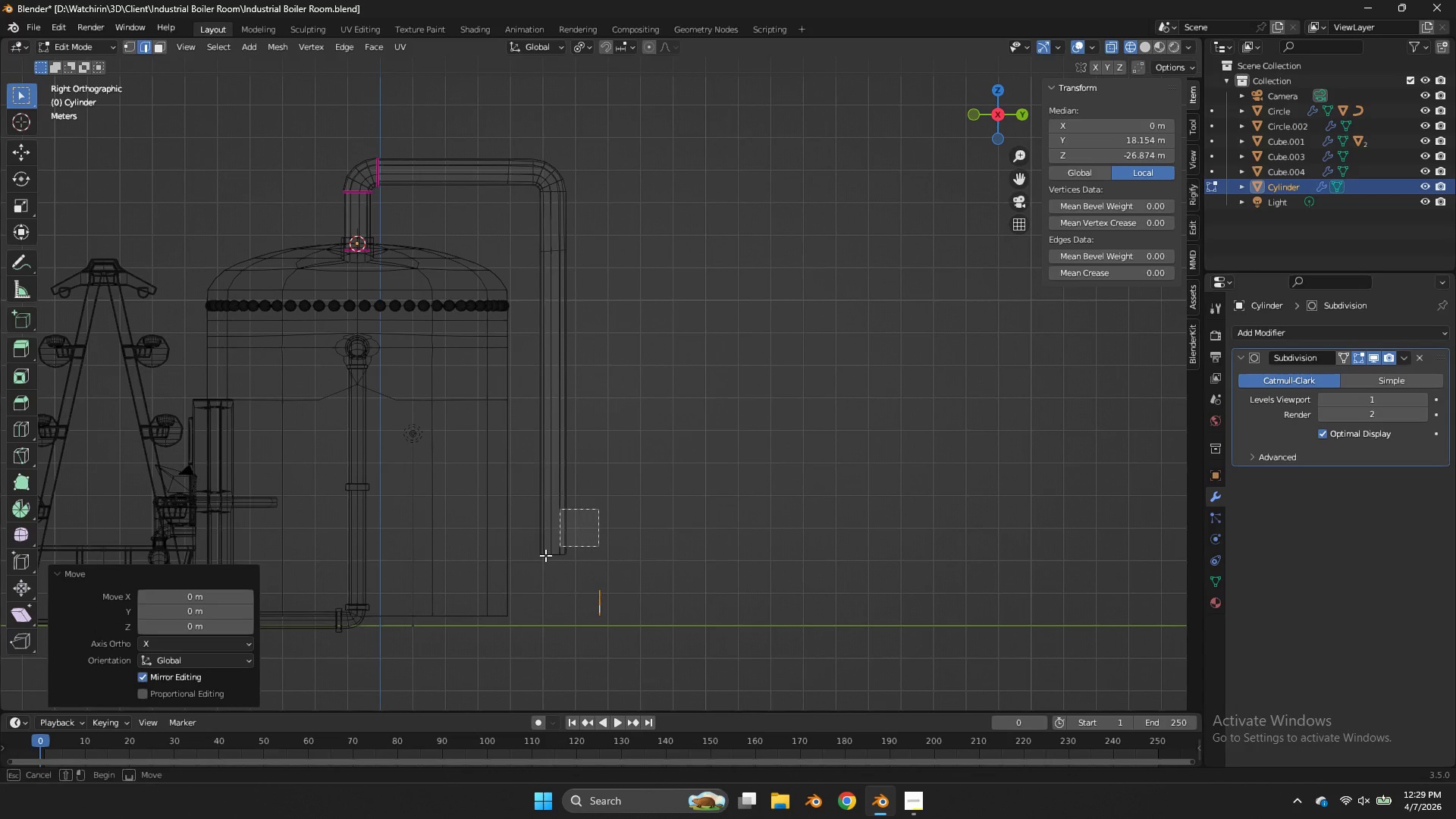 
left_click_drag(start_coordinate=[598, 509], to_coordinate=[509, 574])
 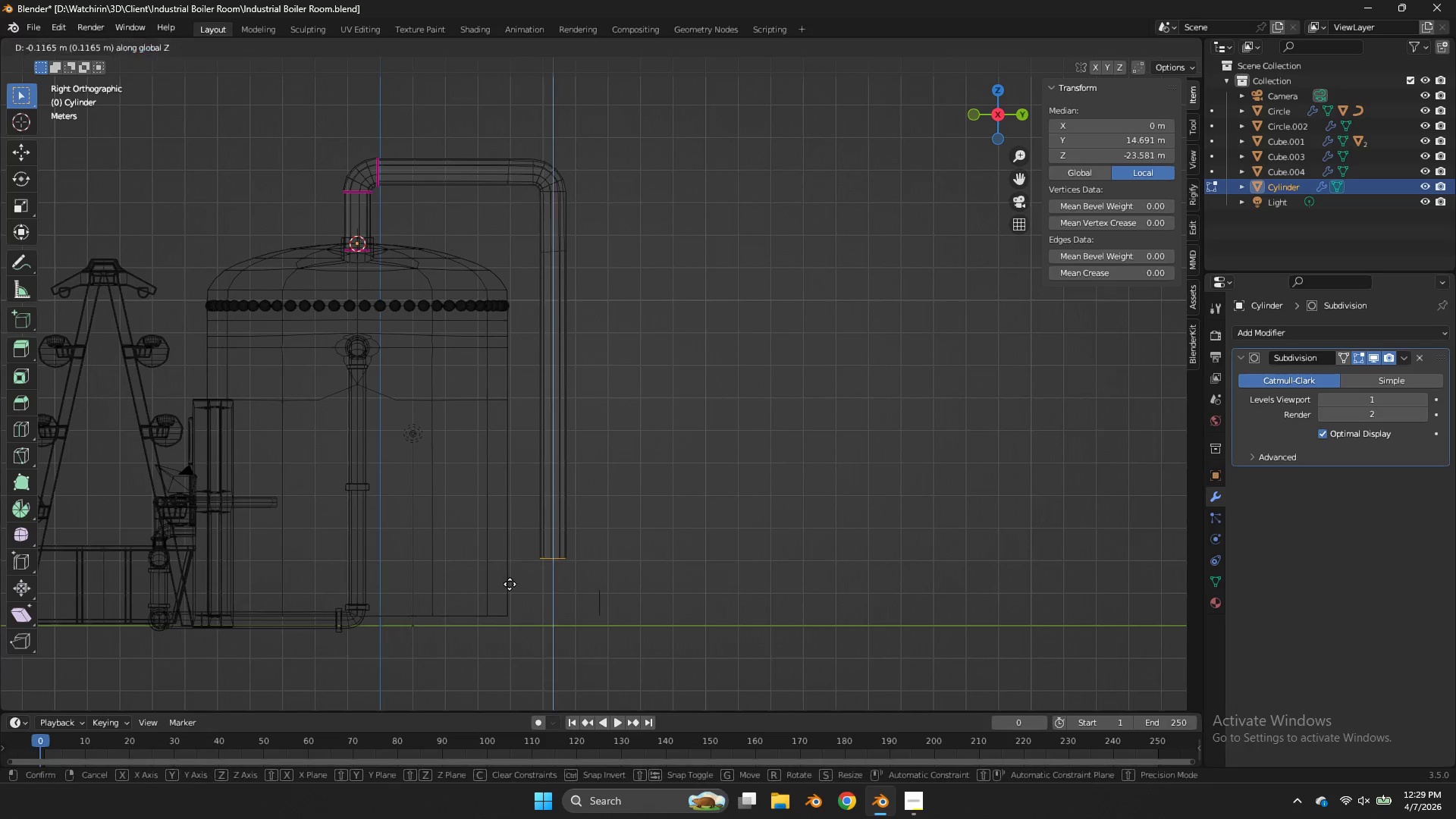 
type(gzgy)
 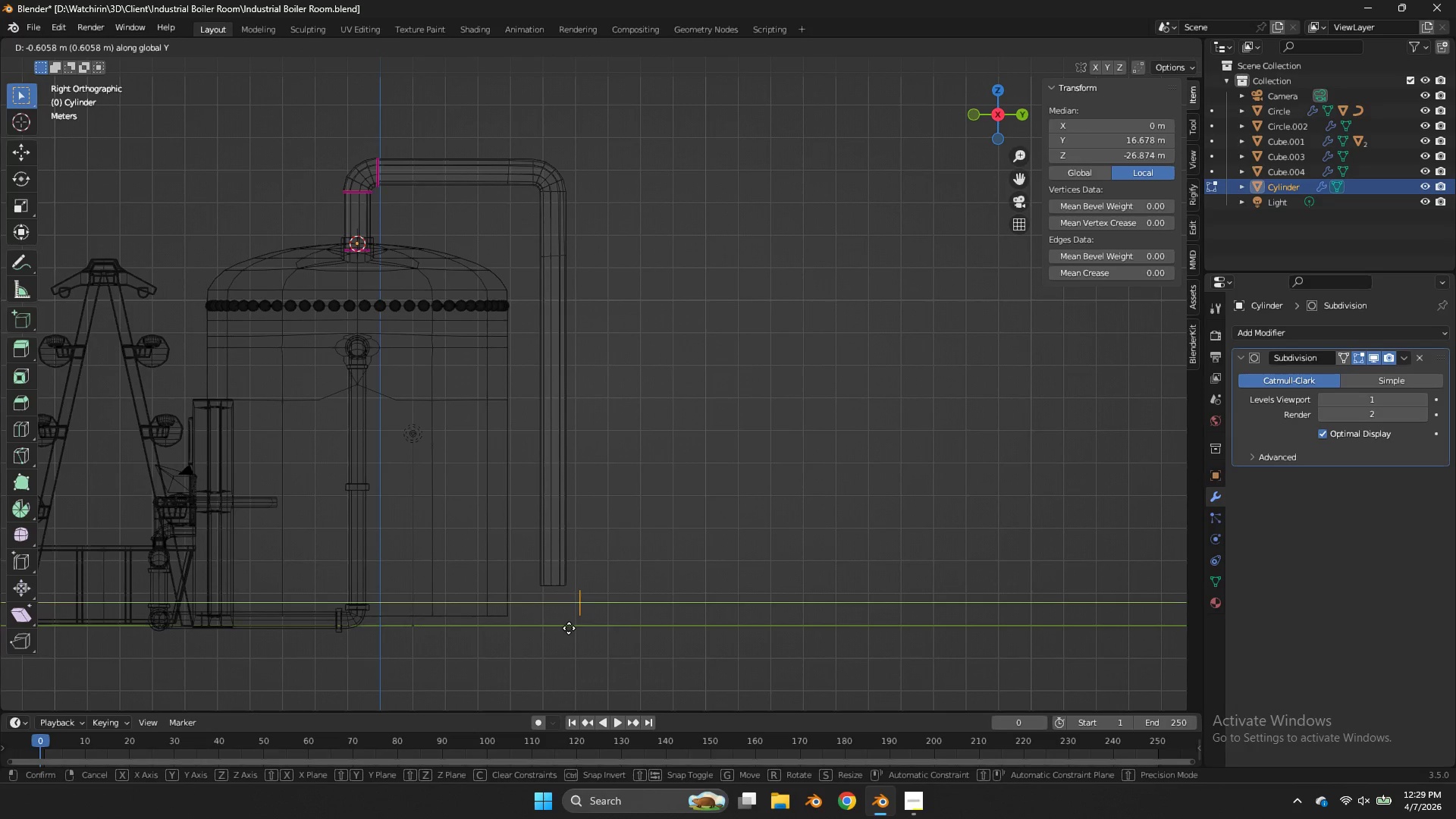 
left_click_drag(start_coordinate=[630, 593], to_coordinate=[581, 629])
 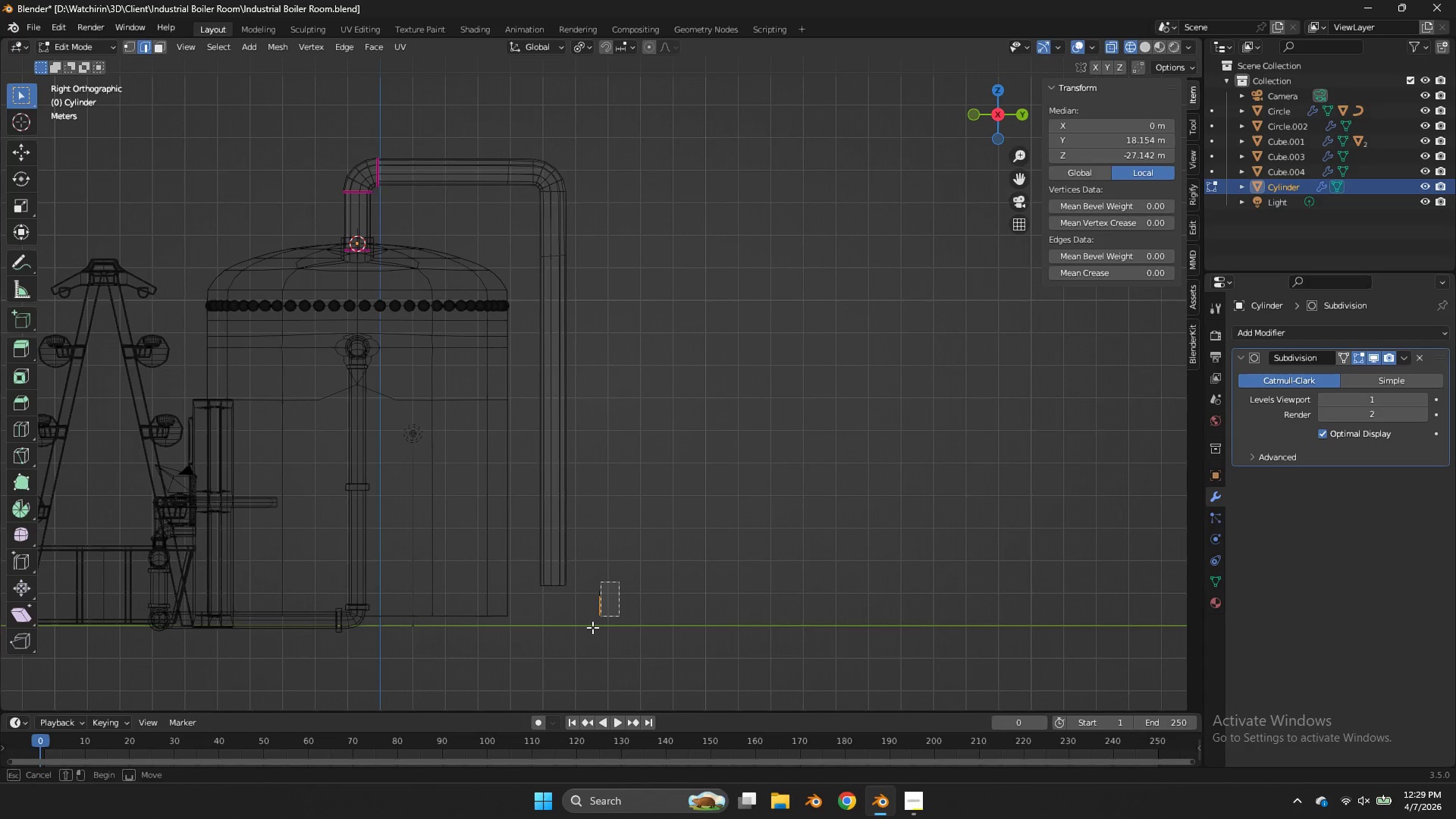 
left_click_drag(start_coordinate=[619, 582], to_coordinate=[588, 632])
 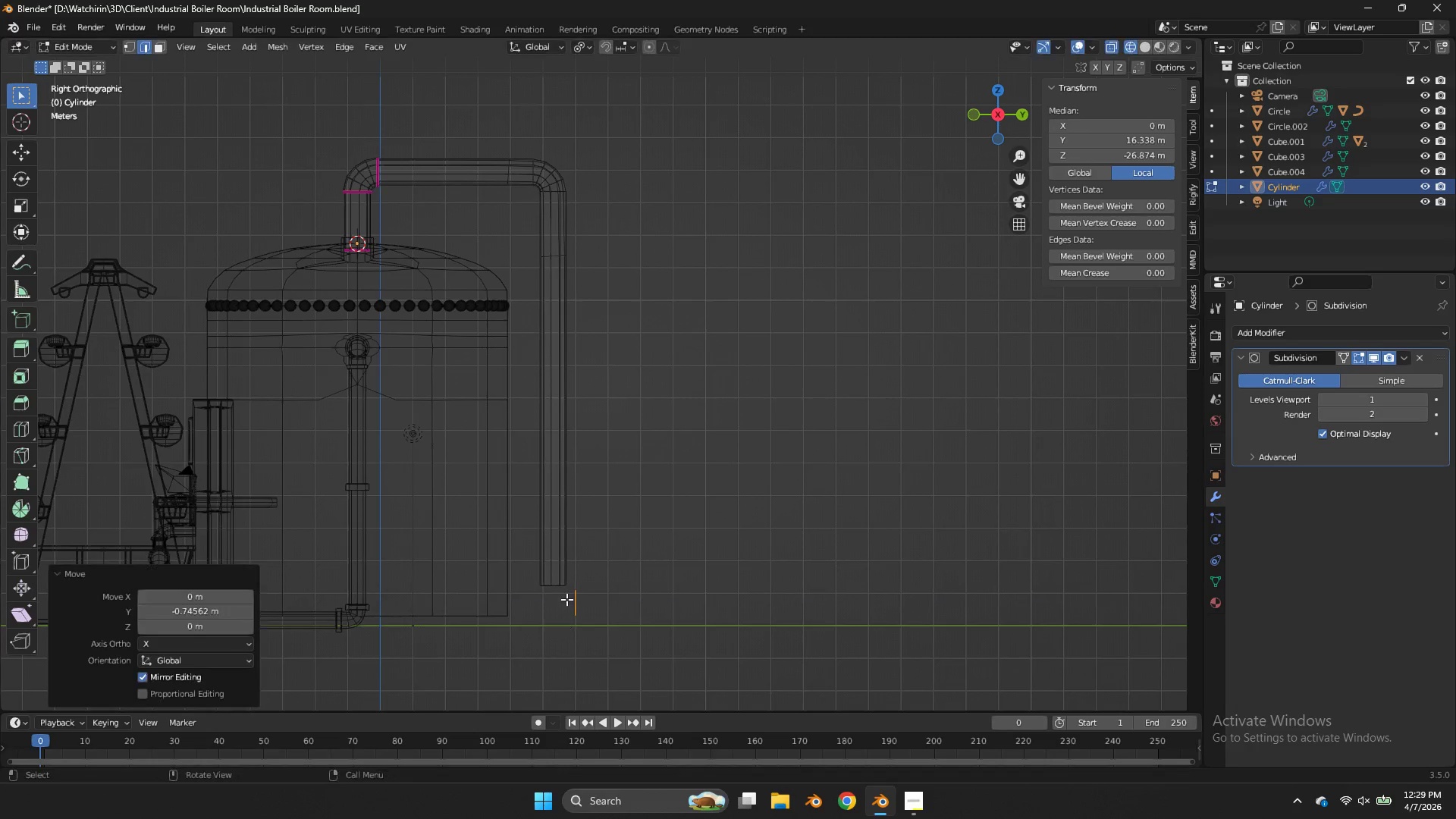 
left_click_drag(start_coordinate=[571, 566], to_coordinate=[507, 607])
 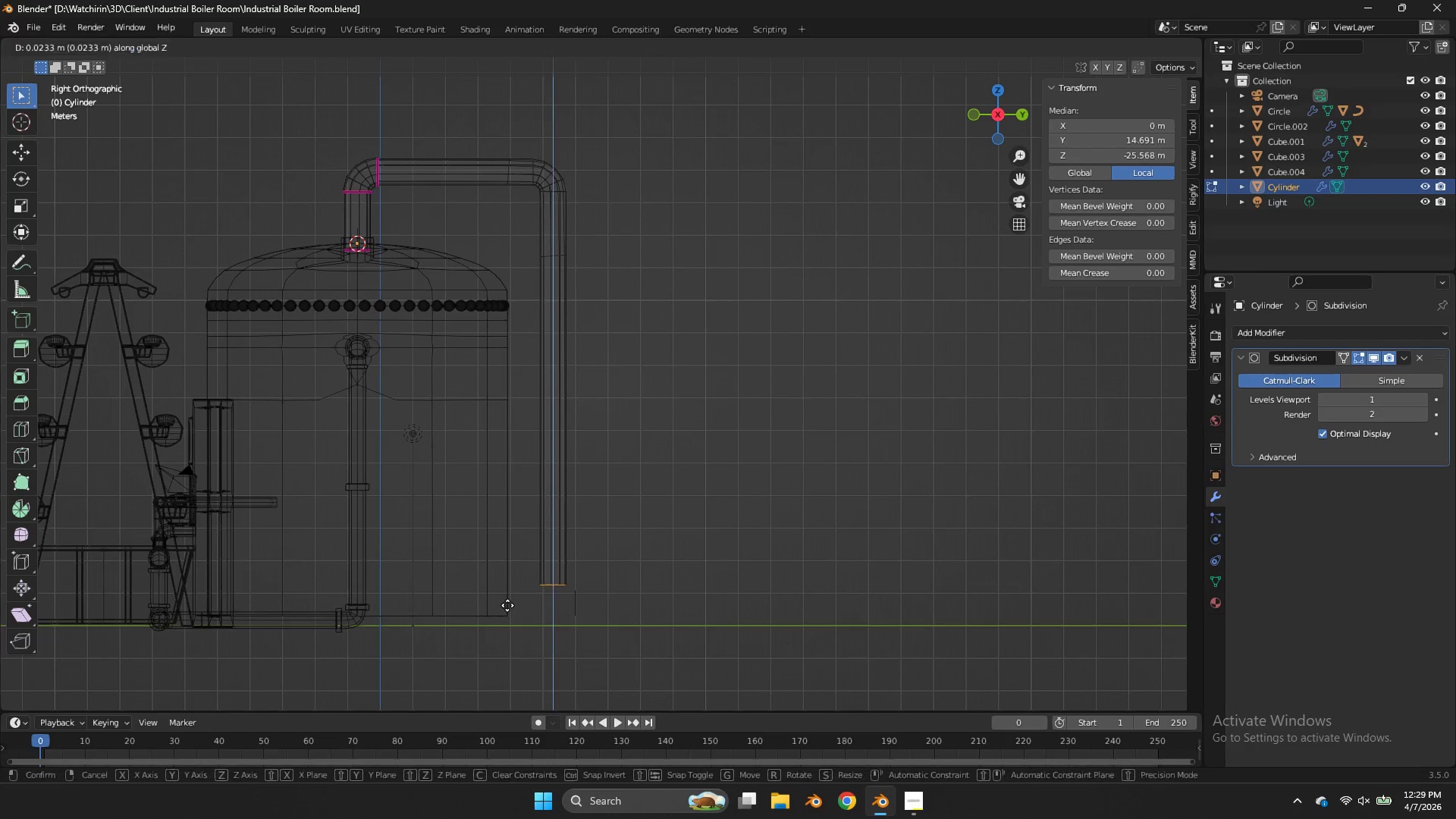 
type(gz)
 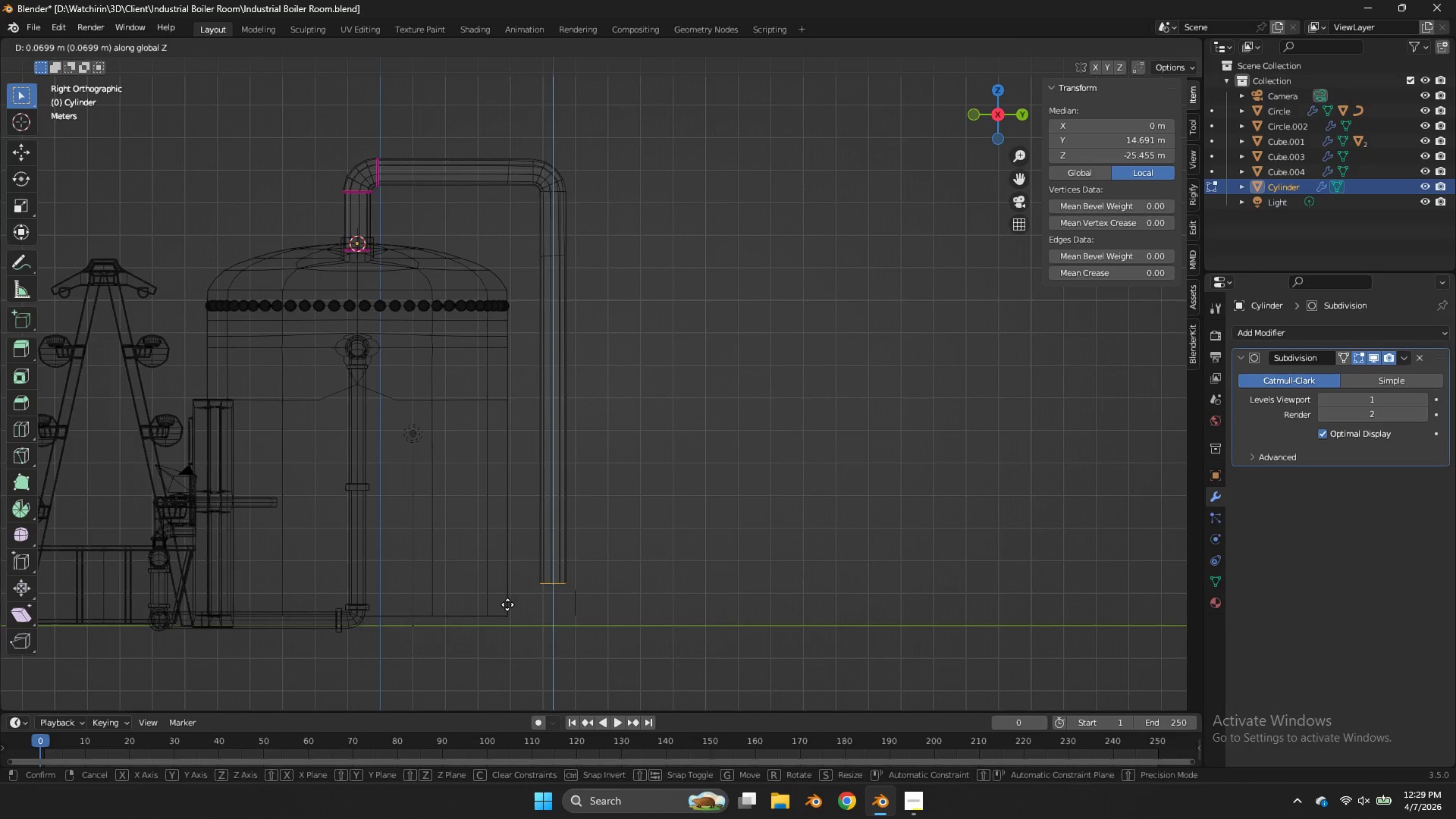 
left_click([507, 604])
 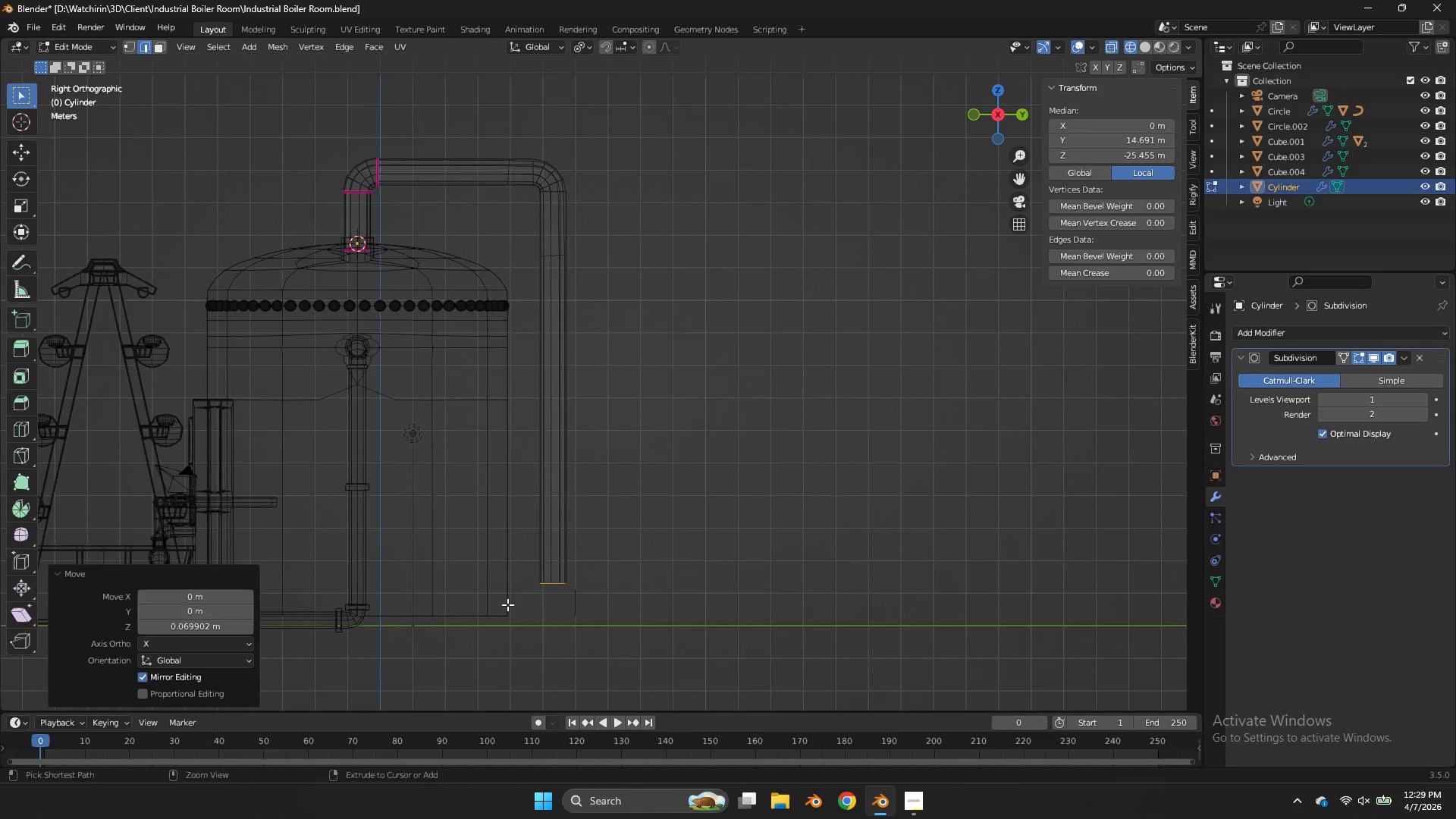 
key(Control+S)
 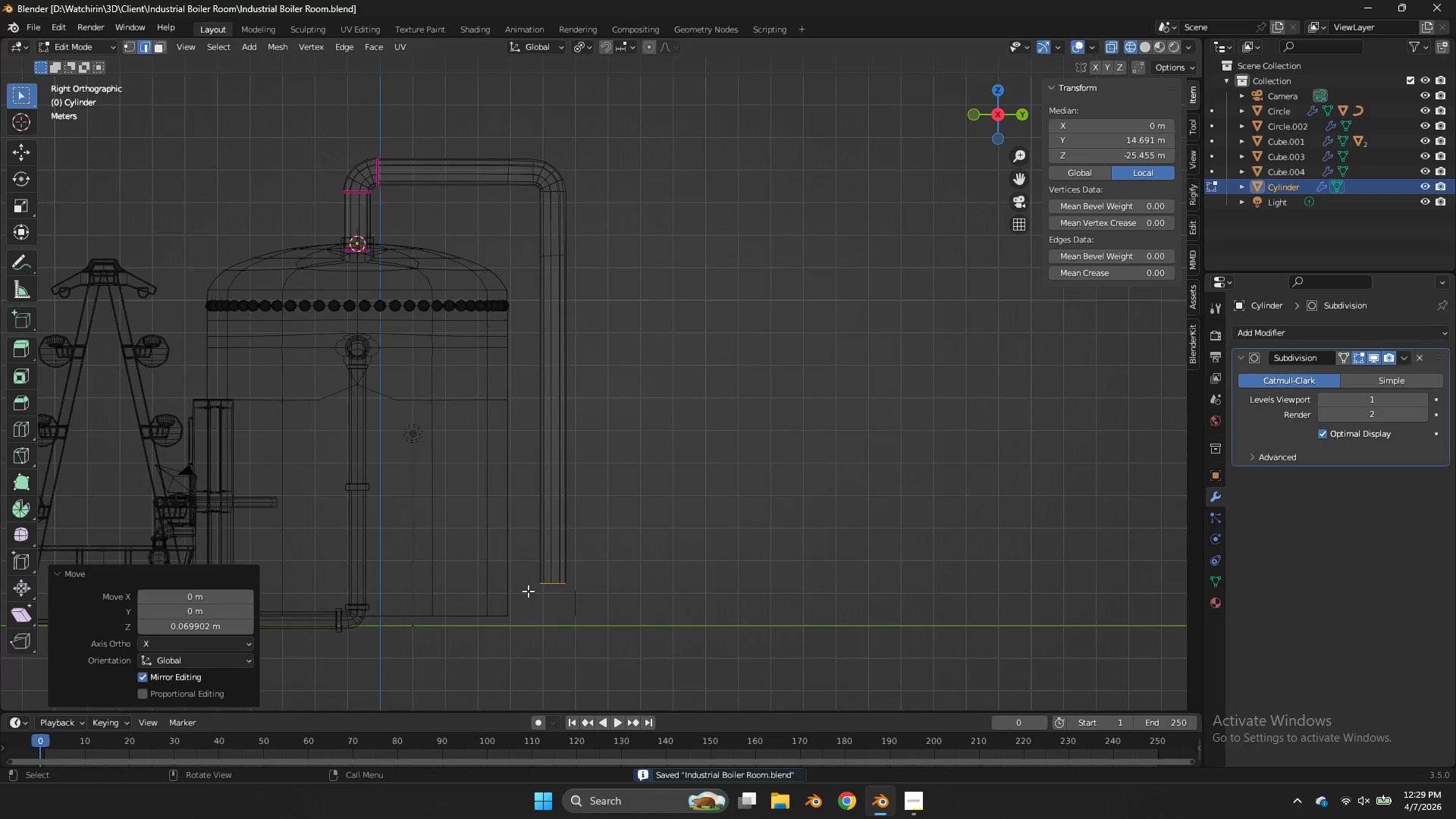 
wait(8.33)
 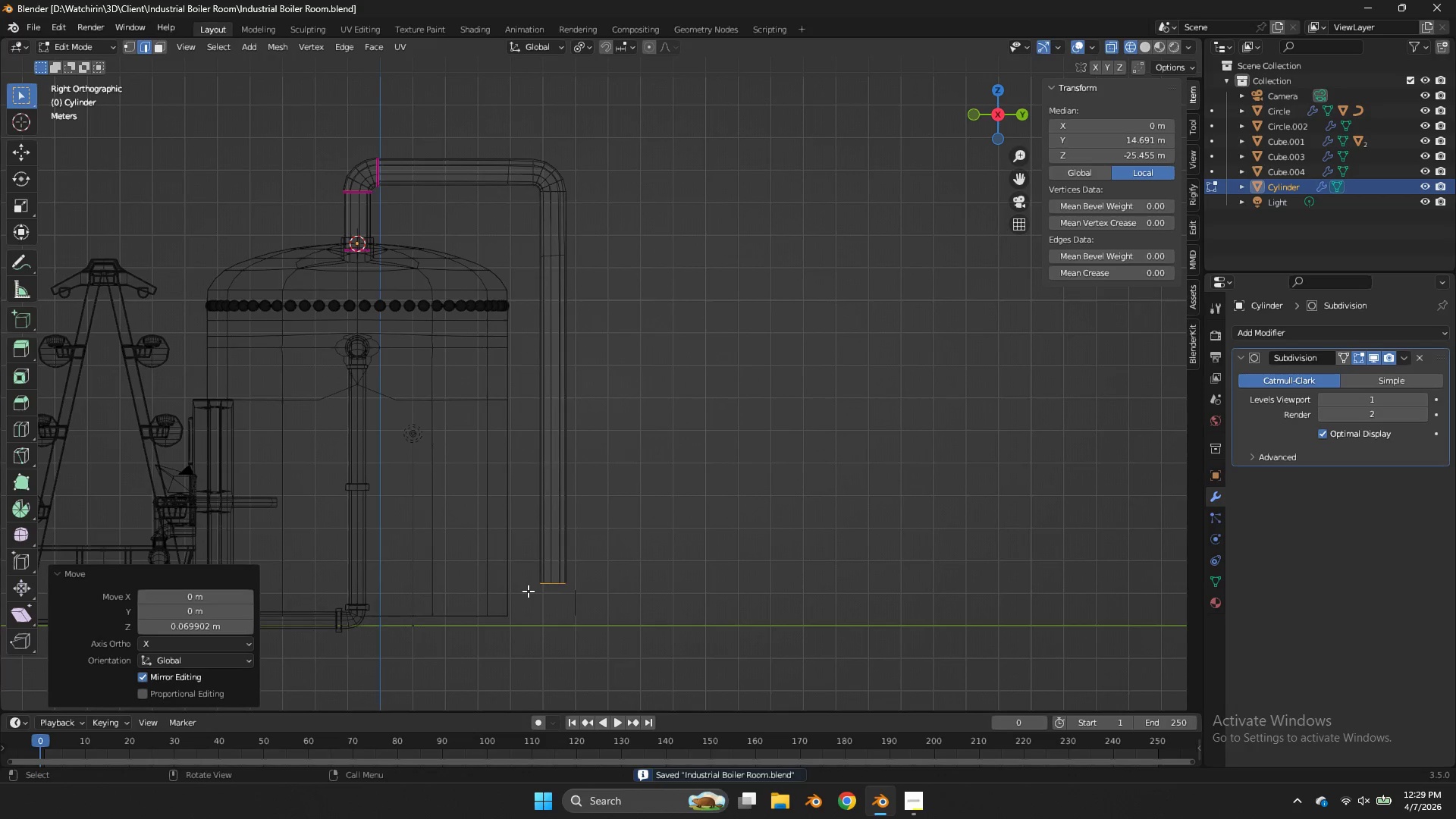 
left_click_drag(start_coordinate=[608, 563], to_coordinate=[567, 627])
 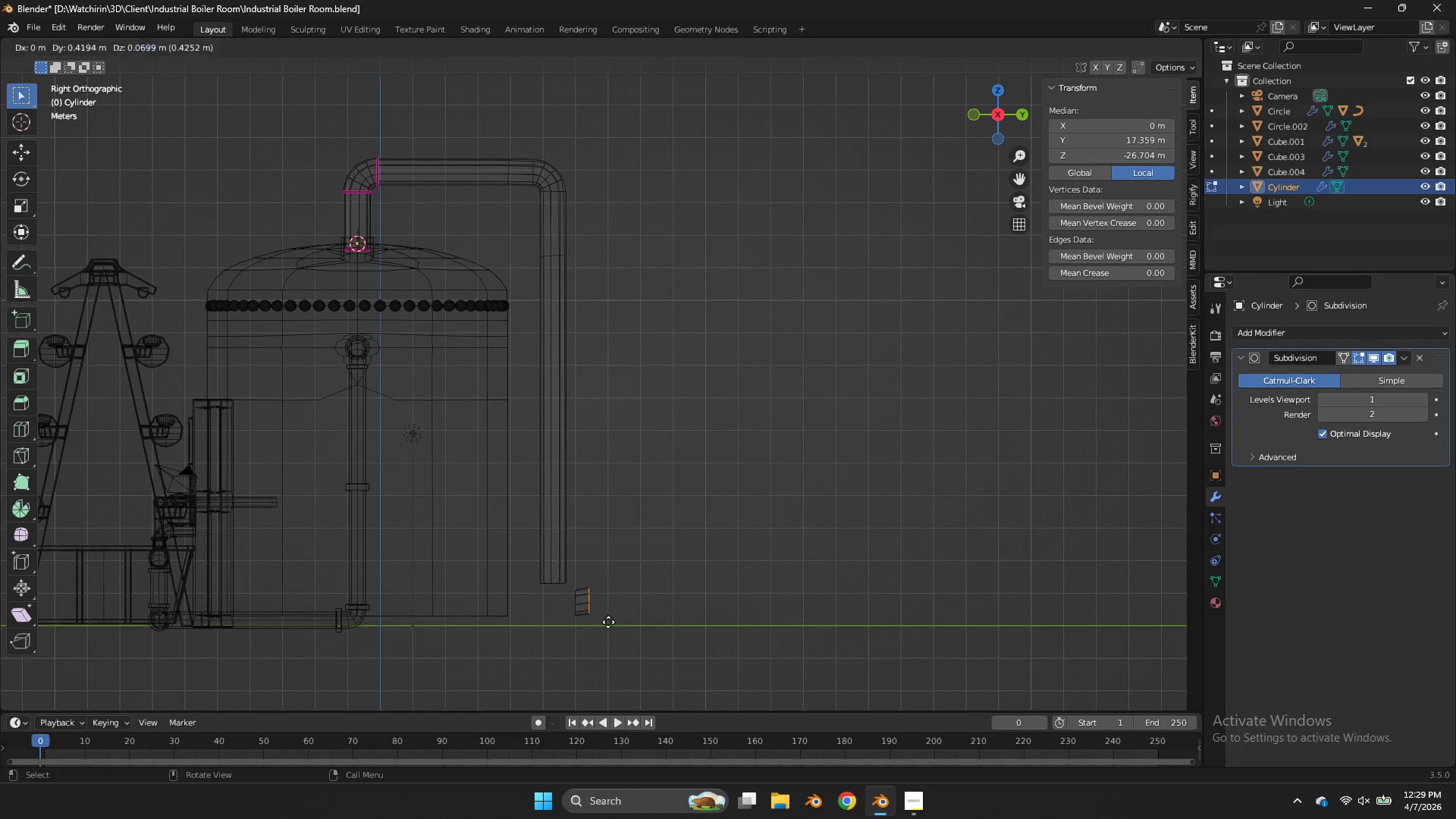 
type(ey)
 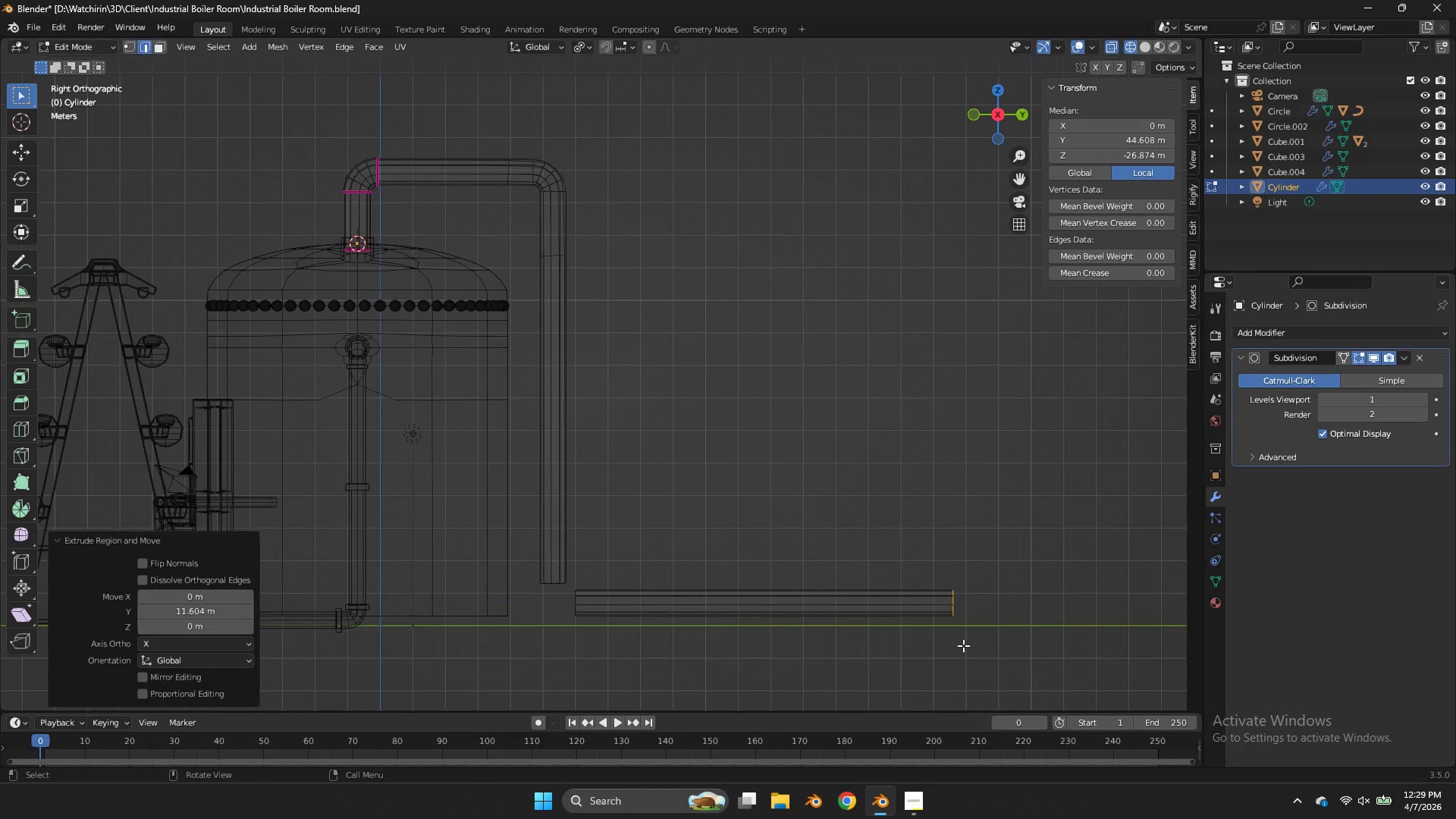 
key(Control+S)
 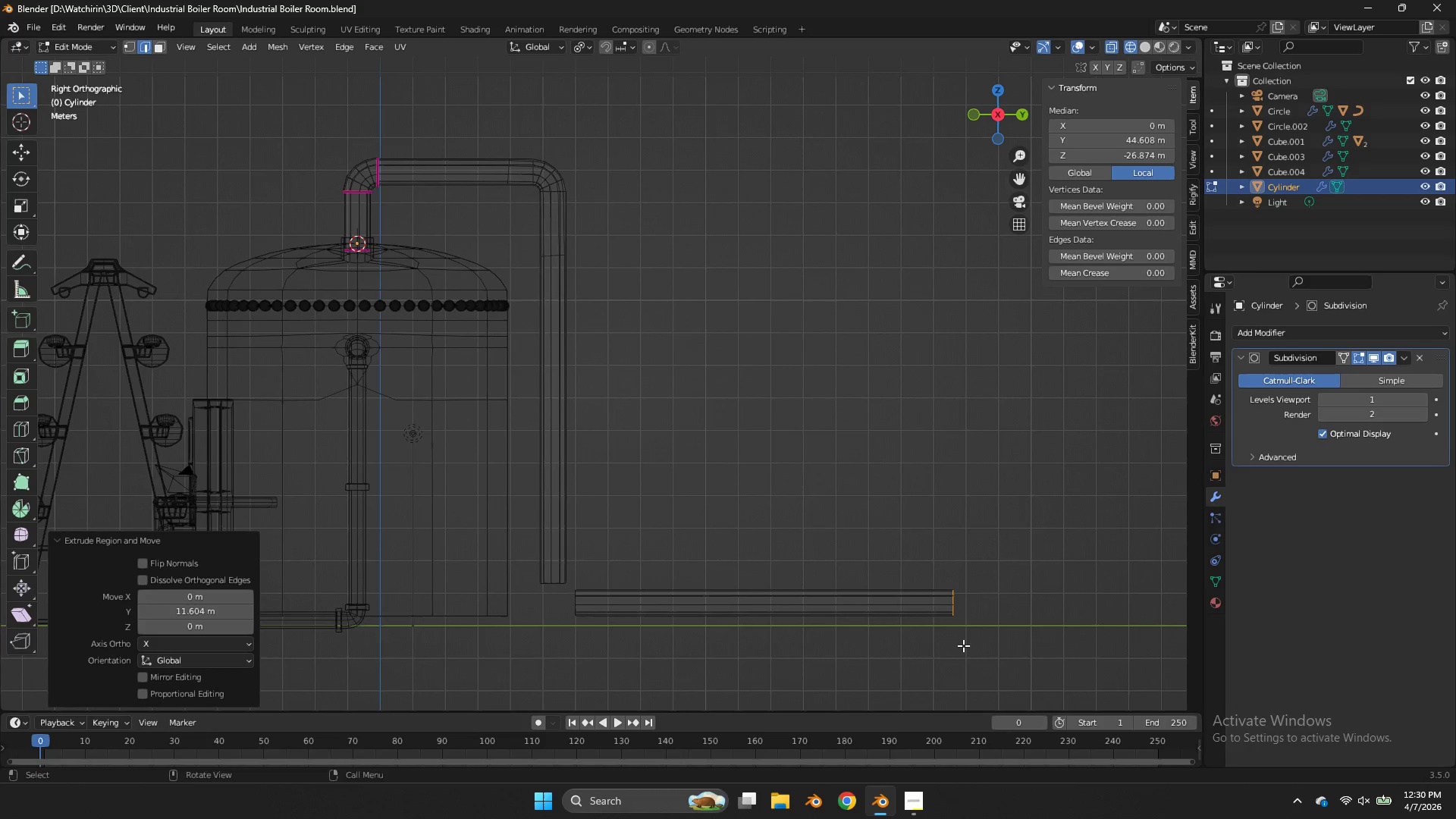 
wait(79.5)
 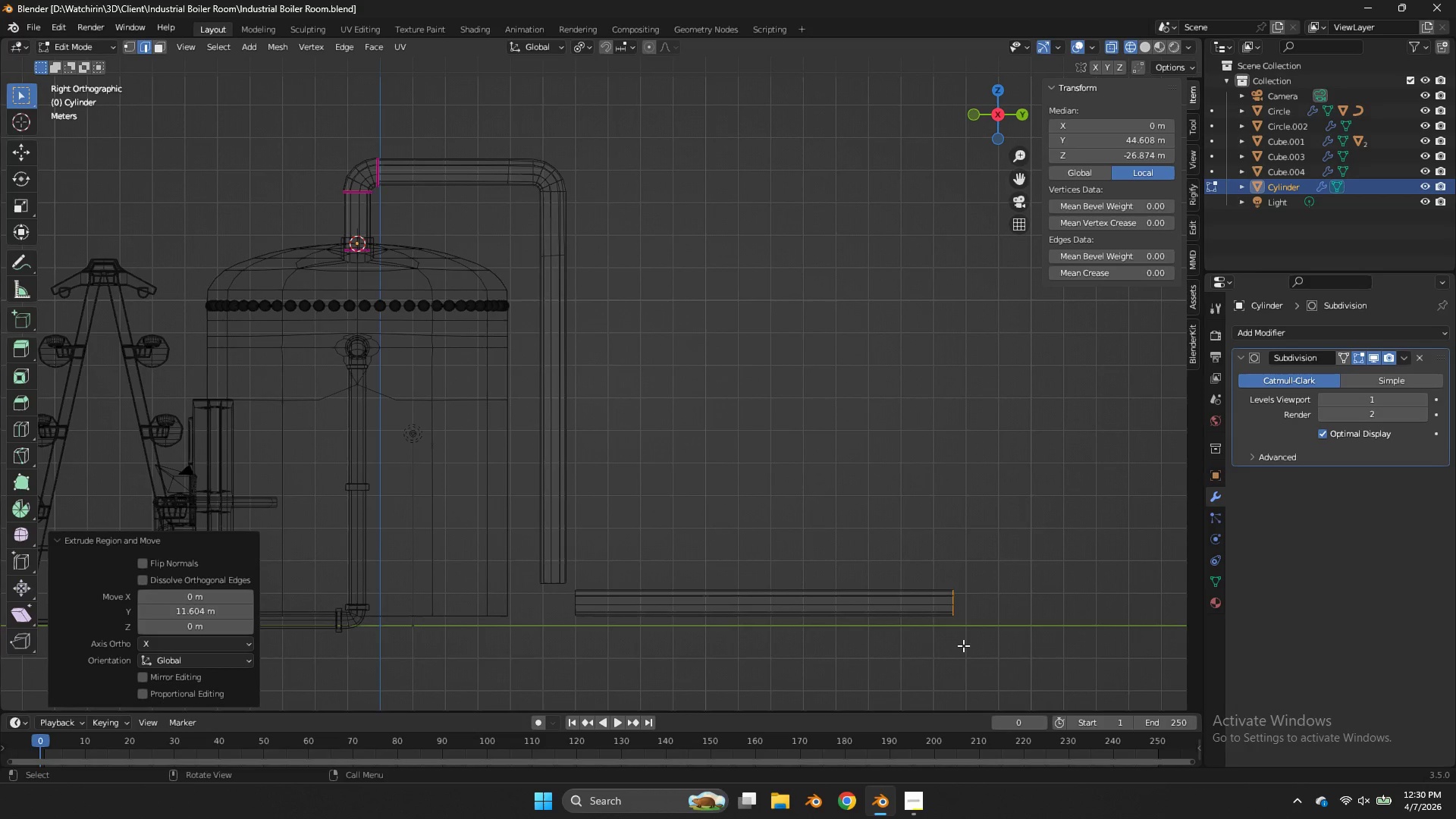 
left_click_drag(start_coordinate=[635, 563], to_coordinate=[526, 627])
 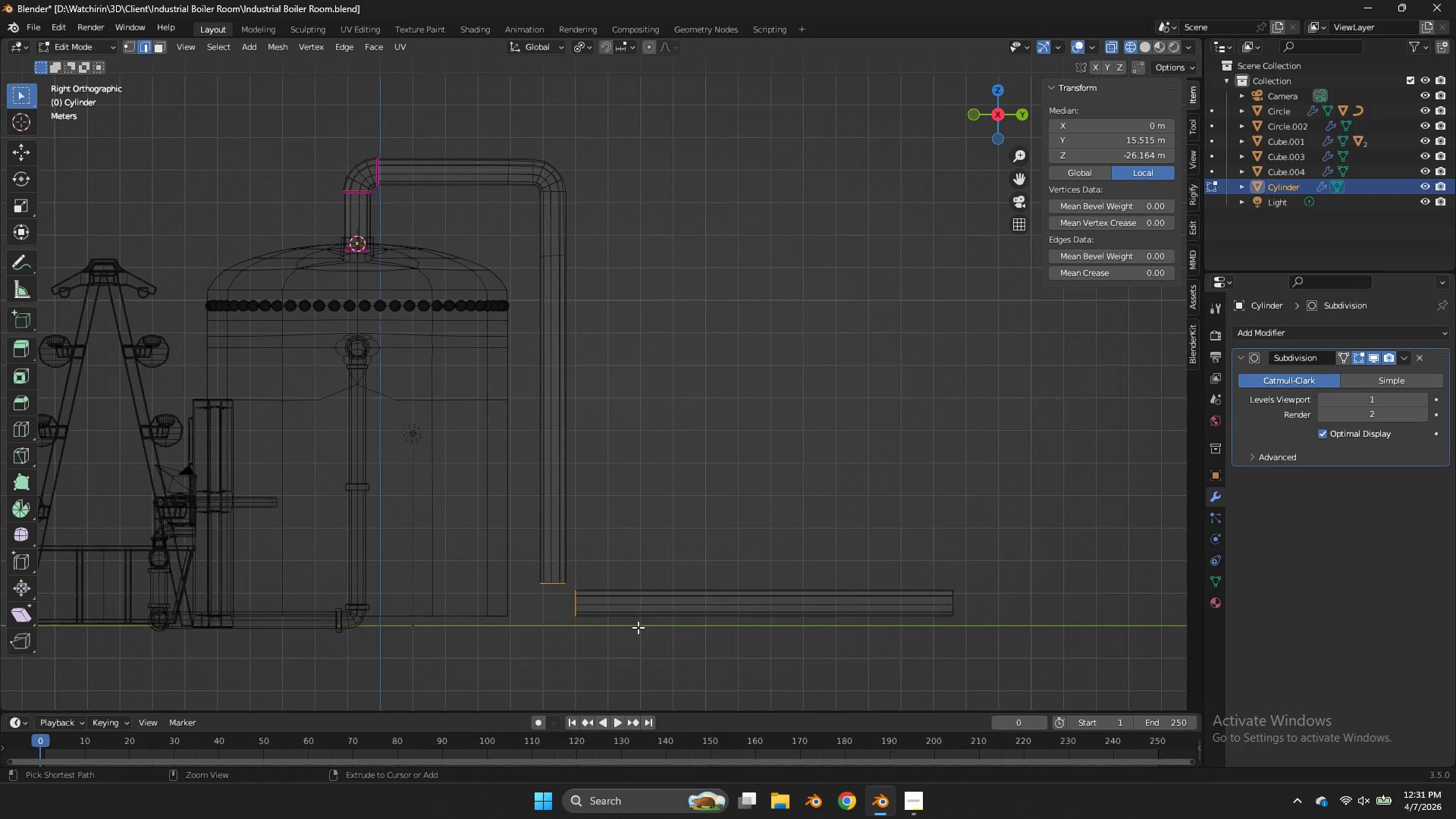 
key(Control+ControlLeft)
 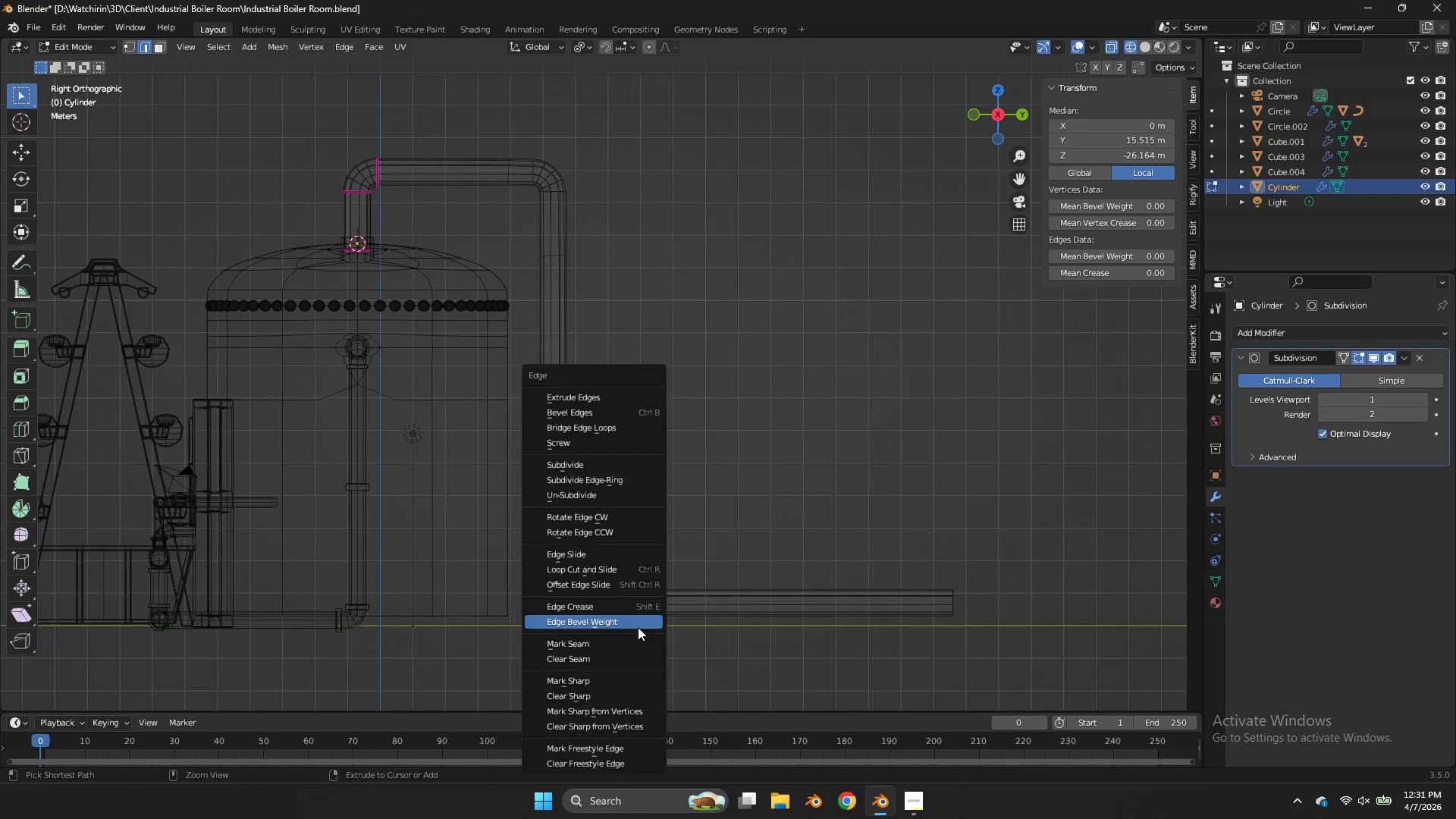 
key(Control+E)
 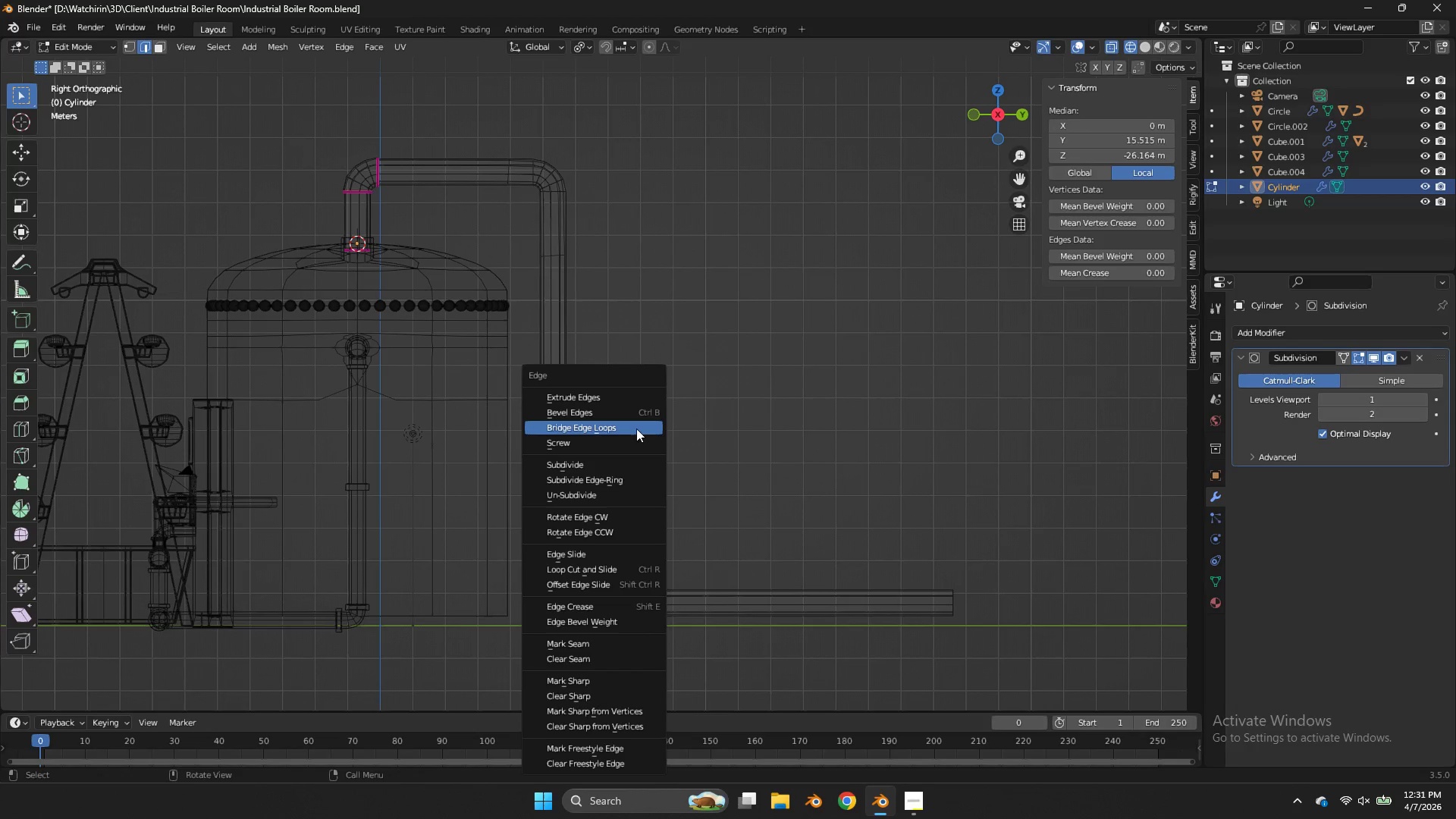 
left_click([637, 423])
 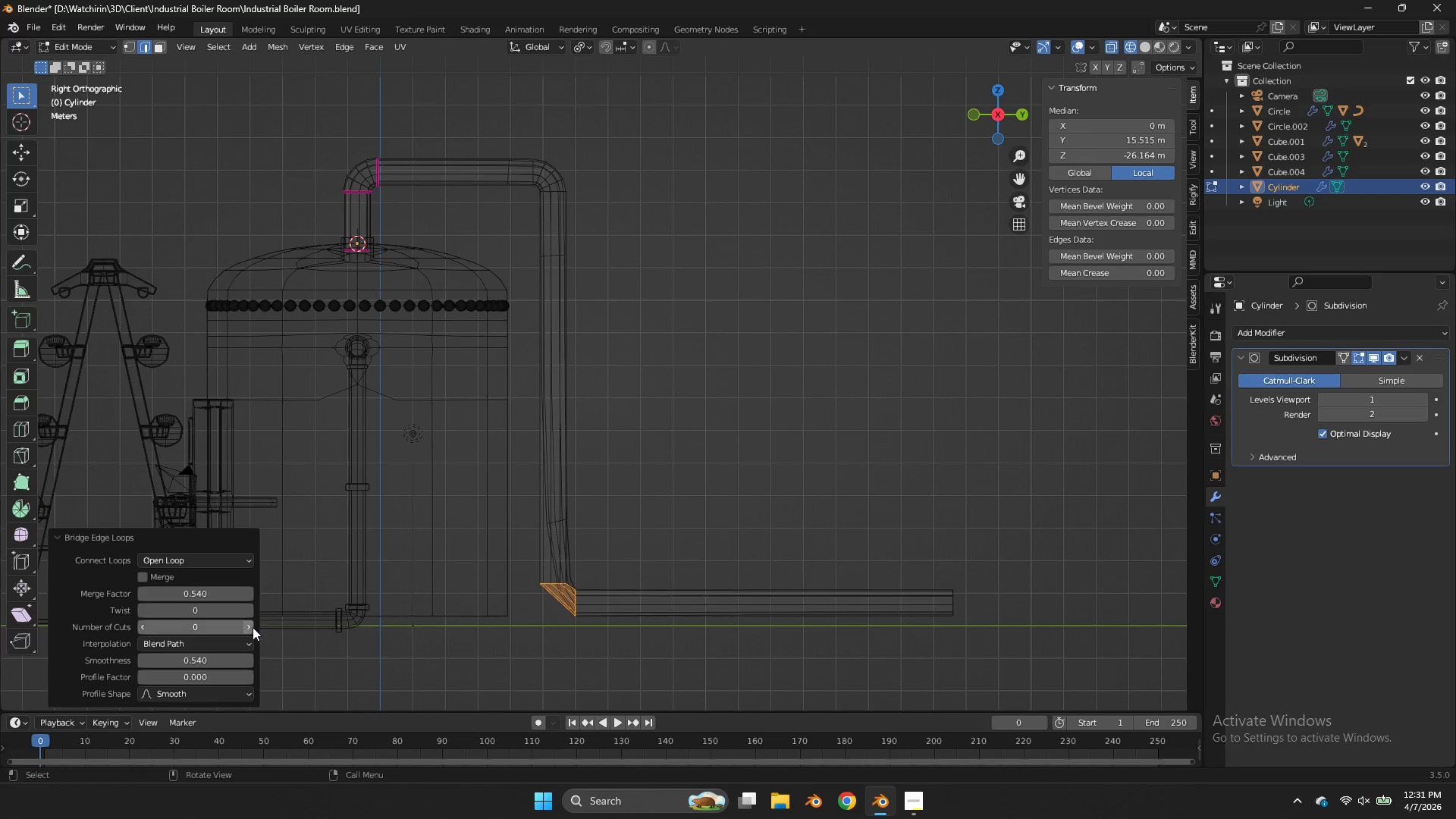 
double_click([252, 627])
 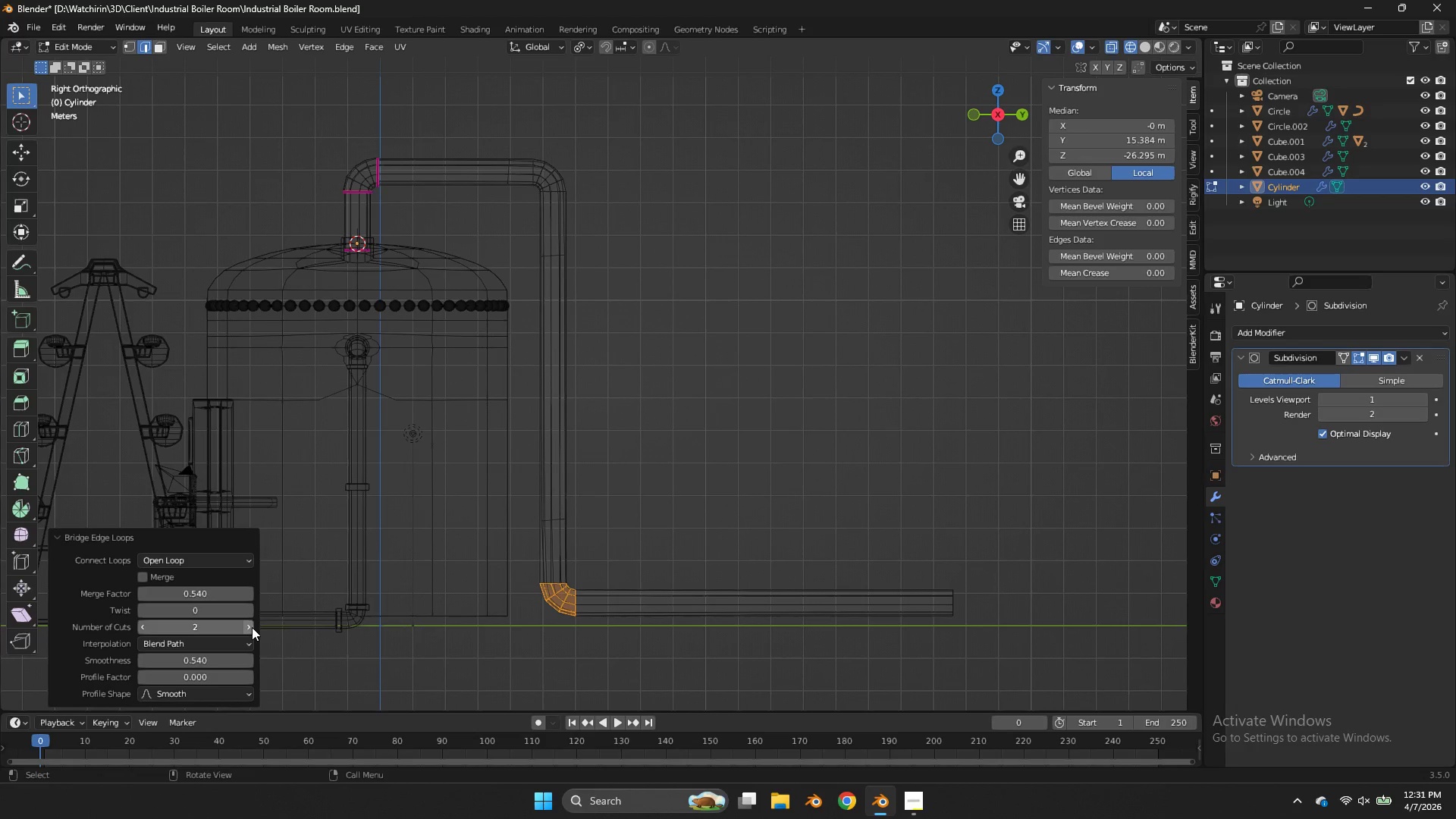 
left_click([252, 627])
 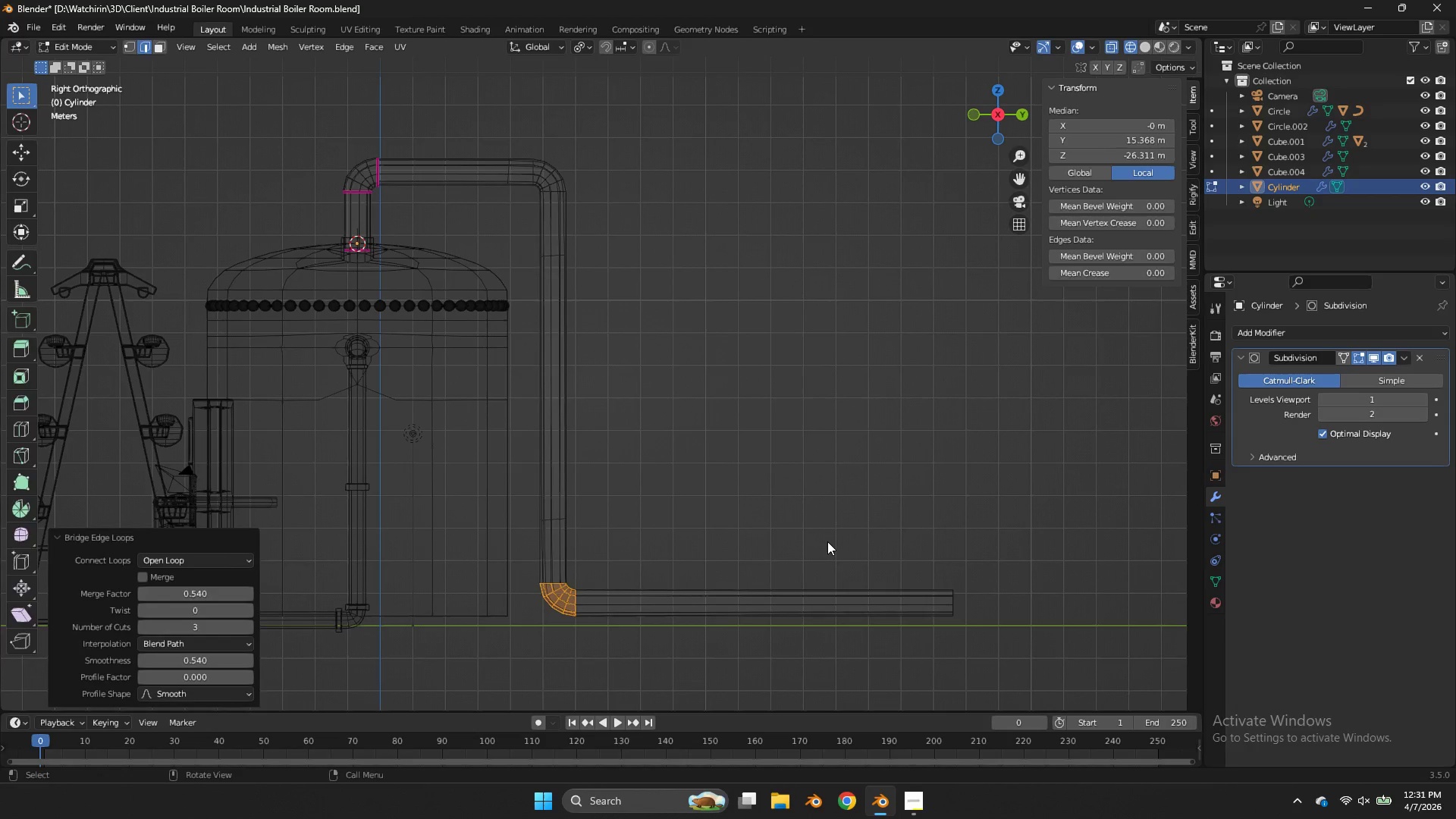 
key(Tab)
 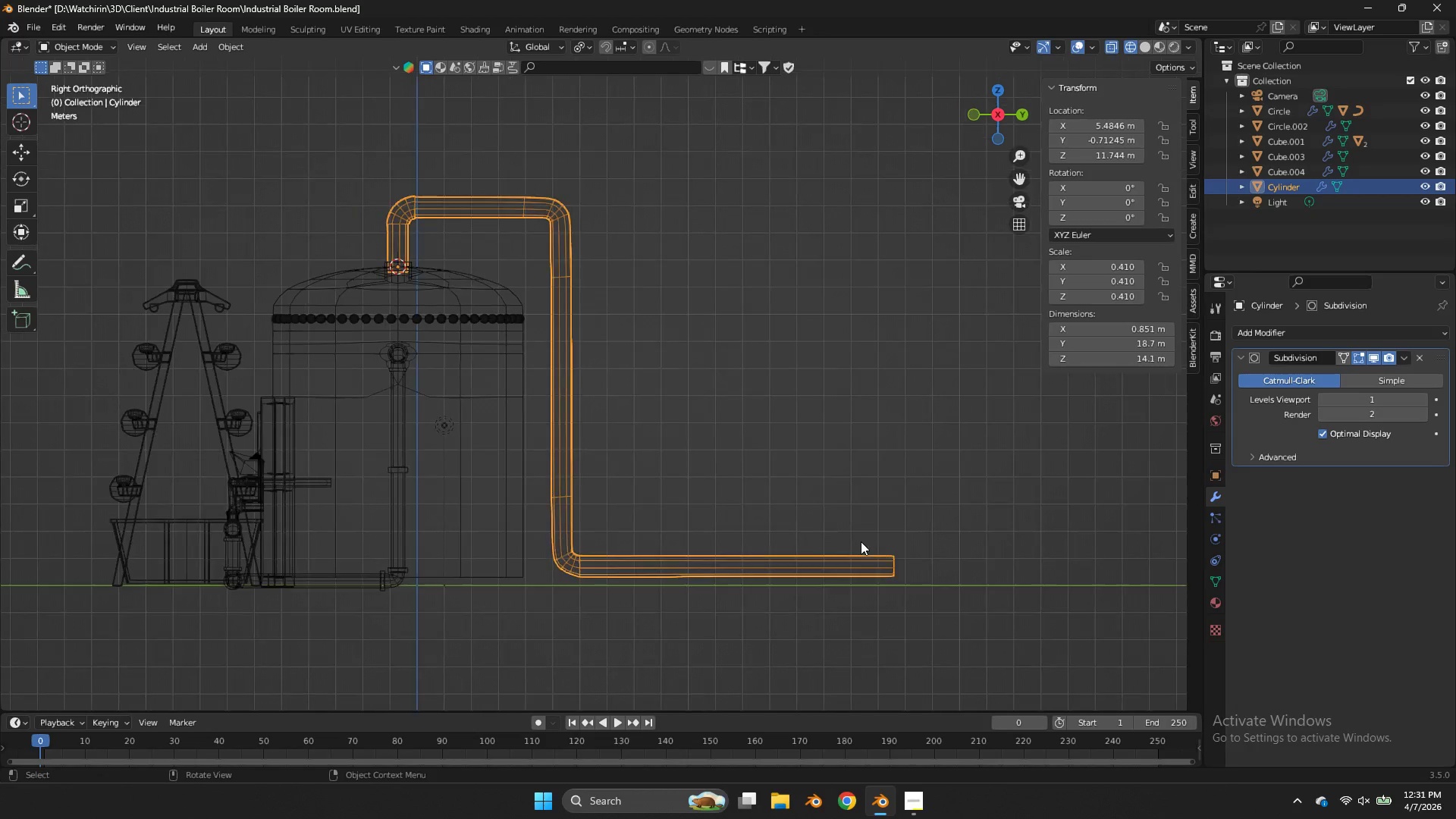 
key(Z)
 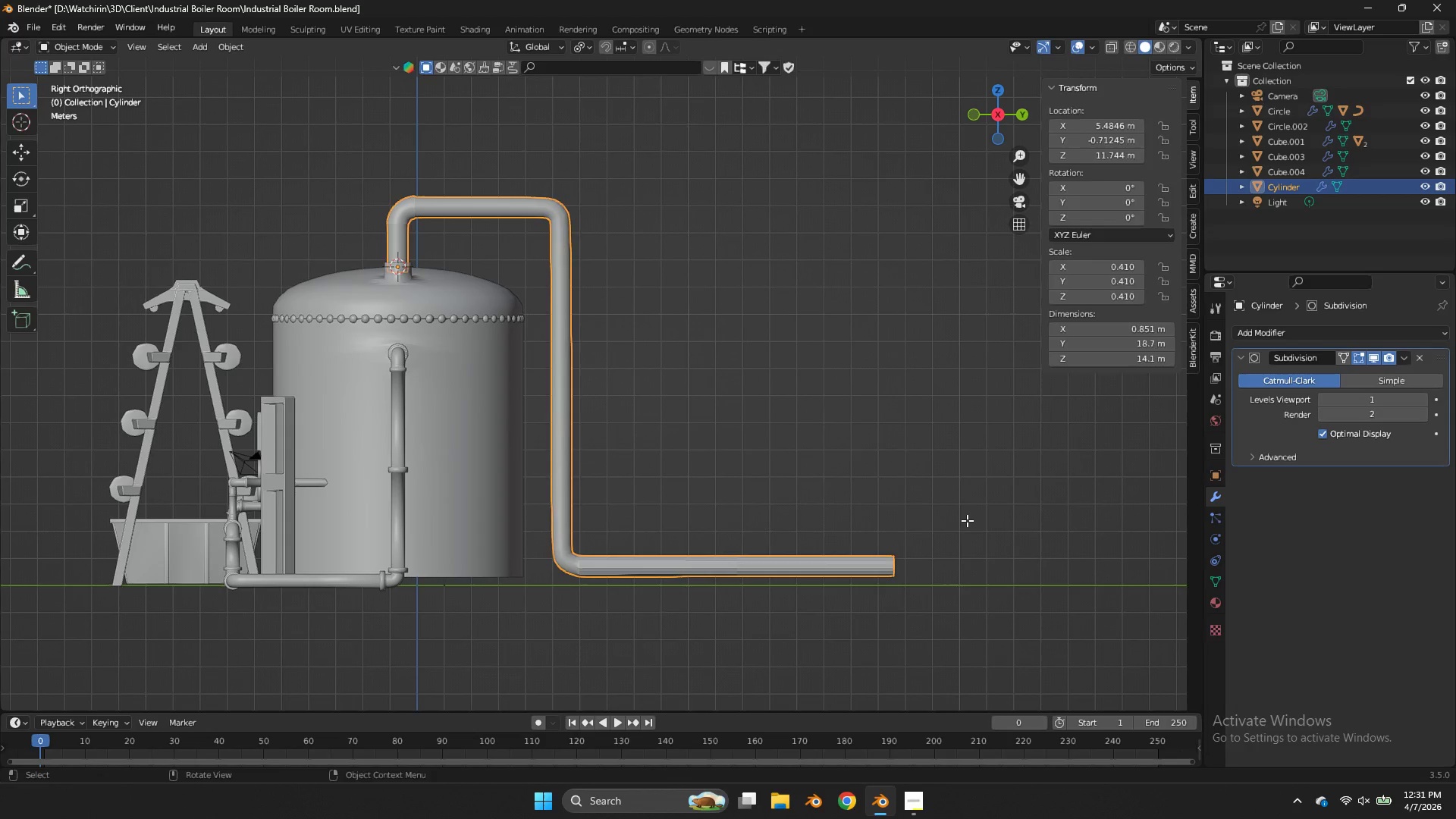 
scroll: coordinate [861, 541], scroll_direction: down, amount: 1.0
 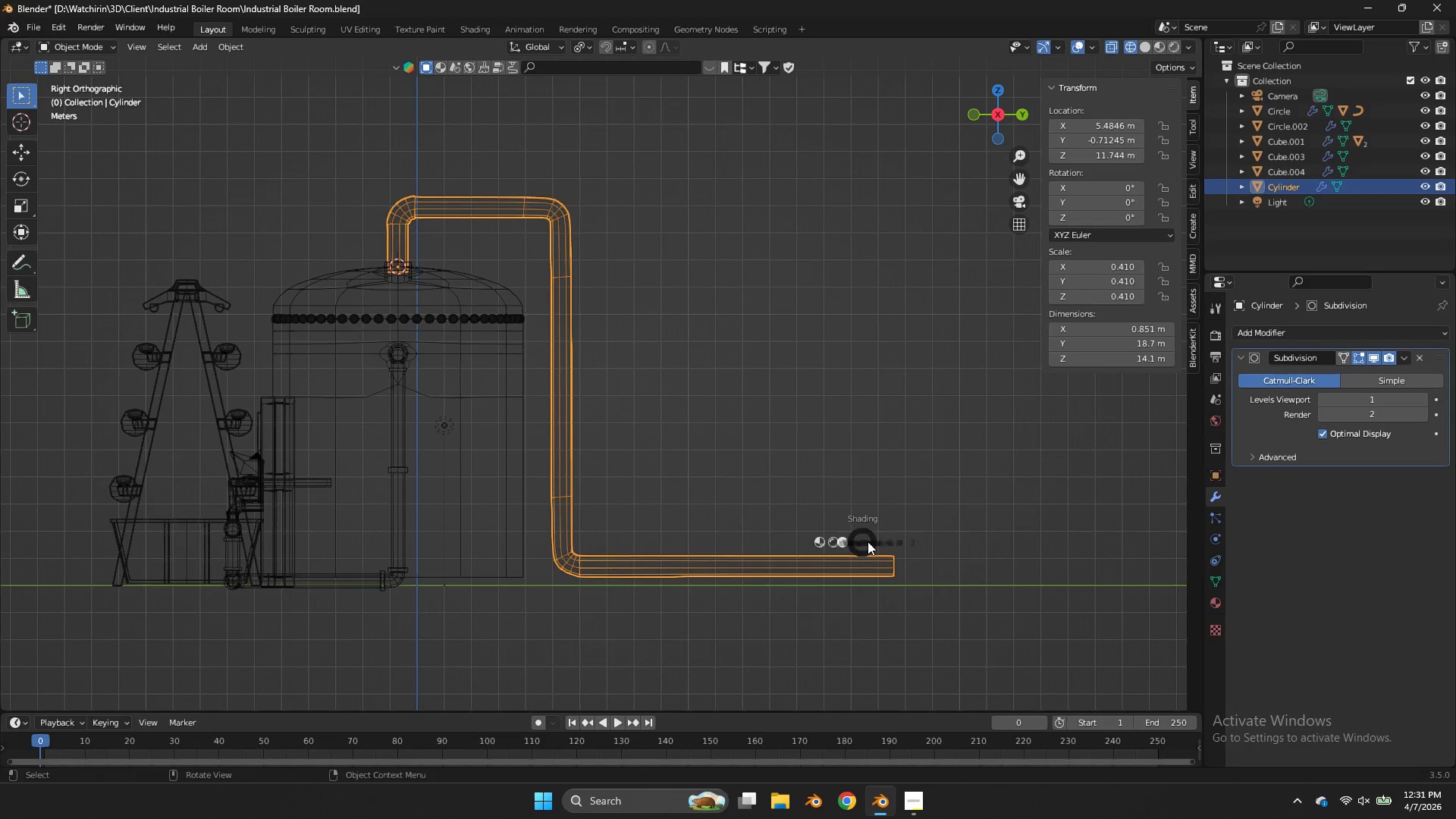 
key(Tab)
 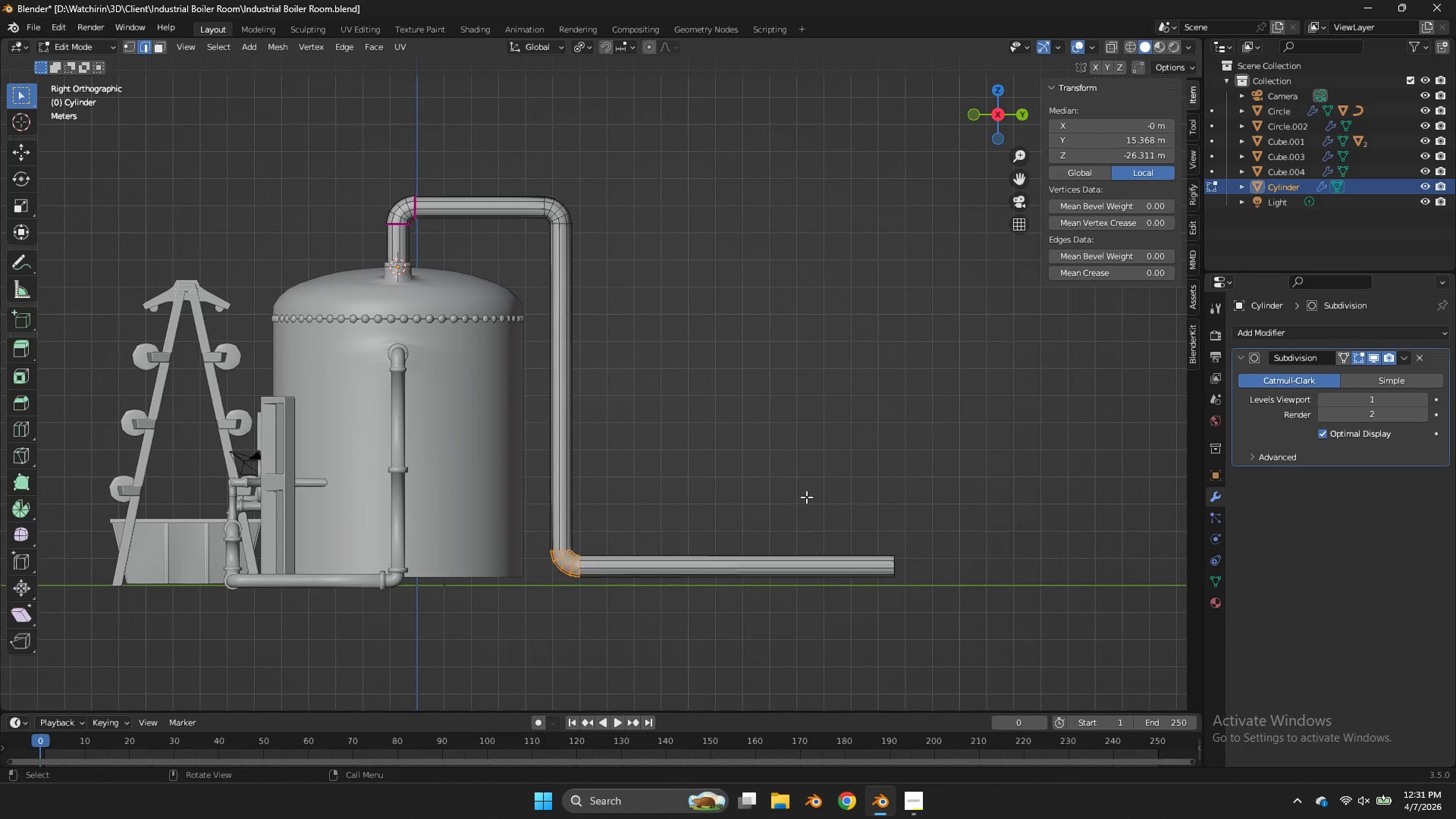 
key(Tab)
 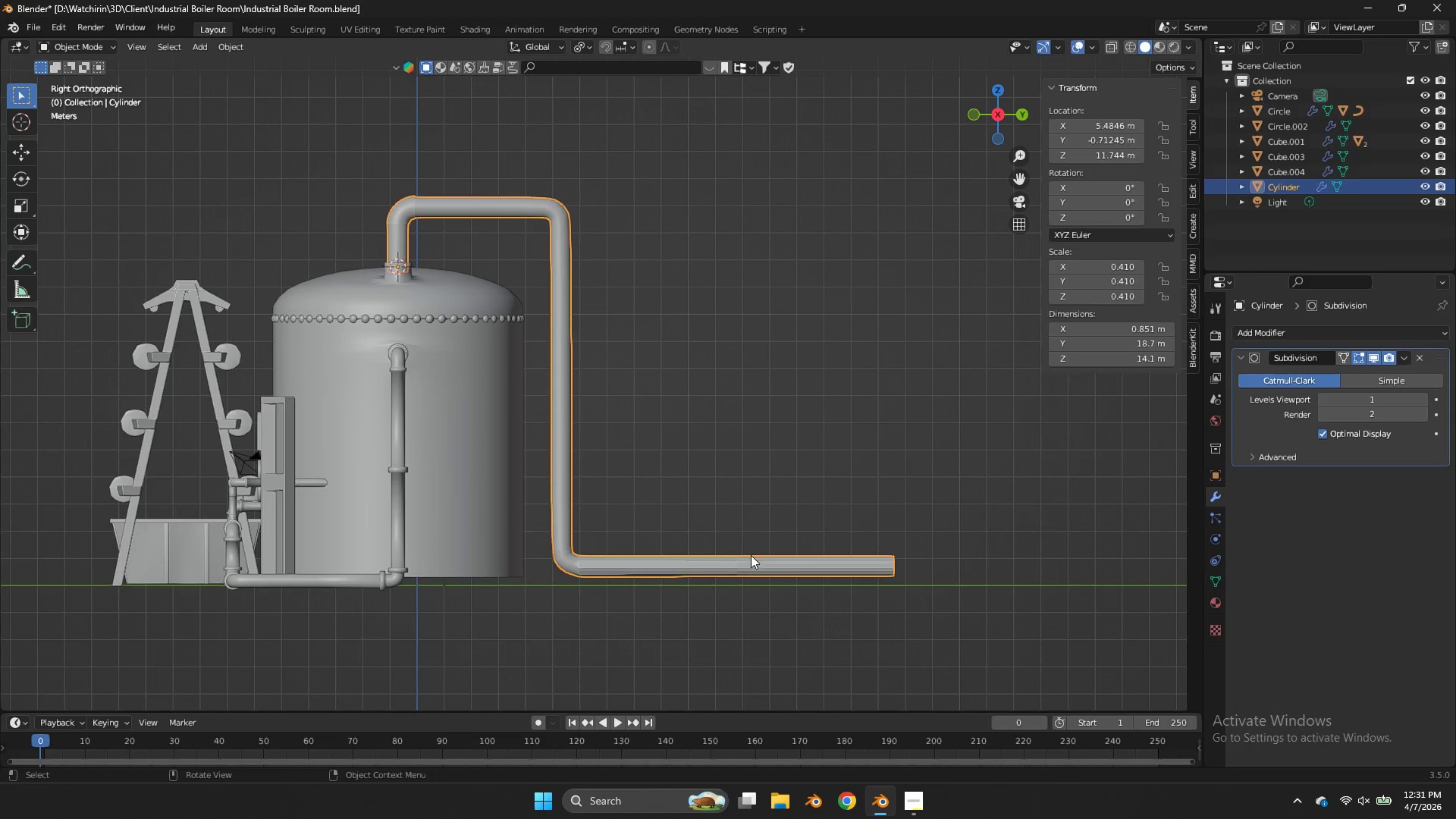 
right_click([751, 555])
 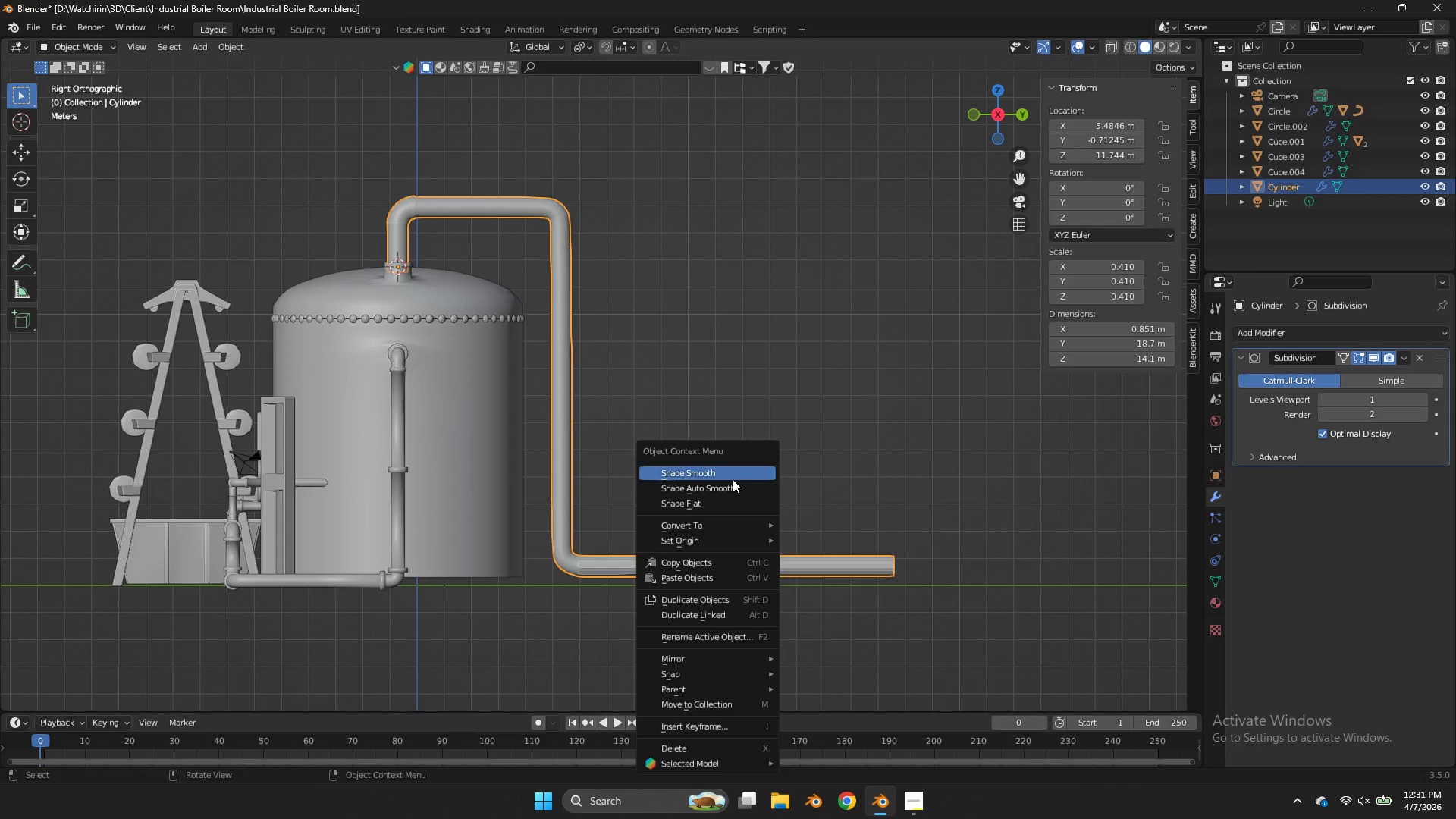 
left_click([739, 486])
 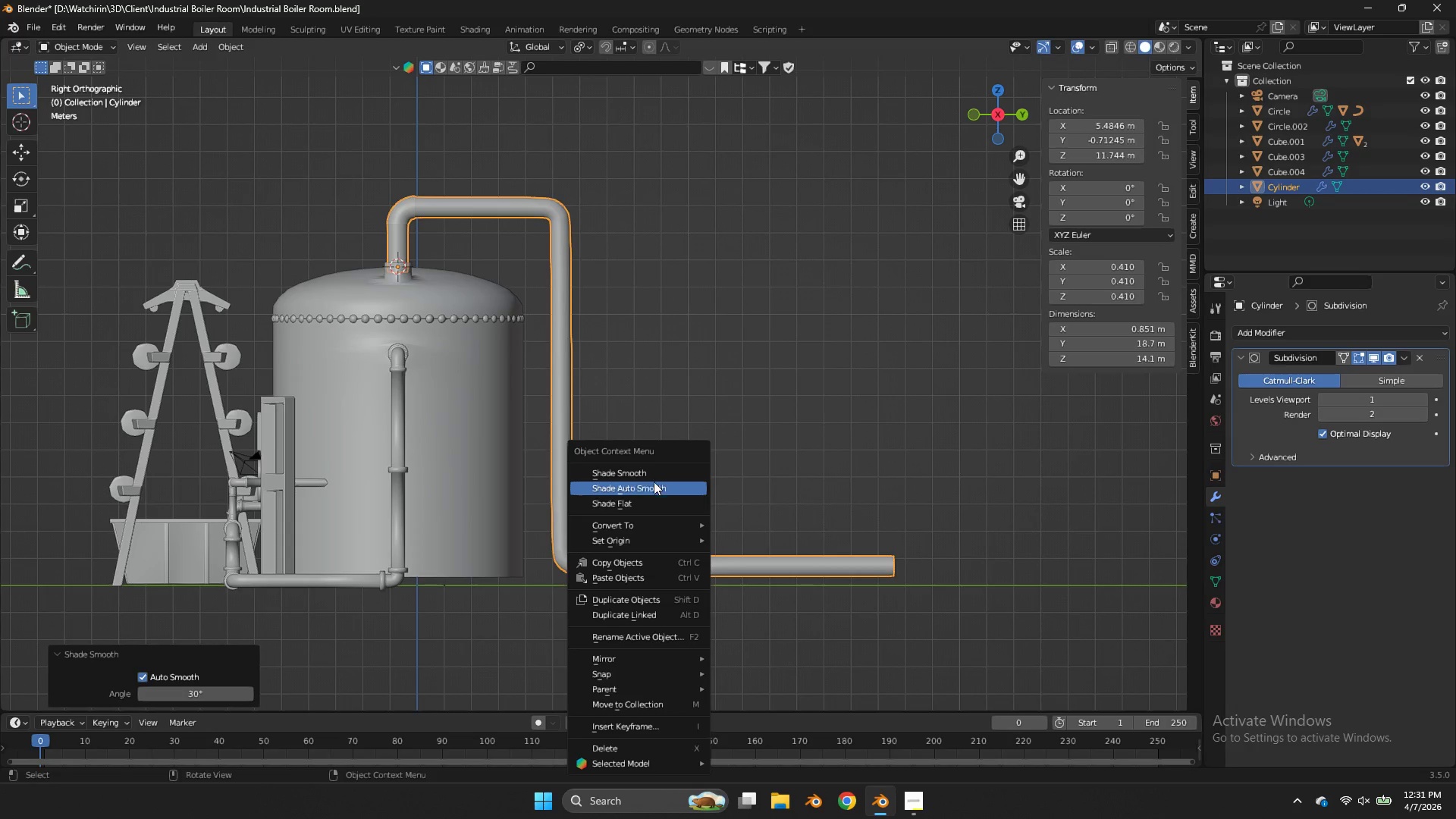 
left_click([650, 472])
 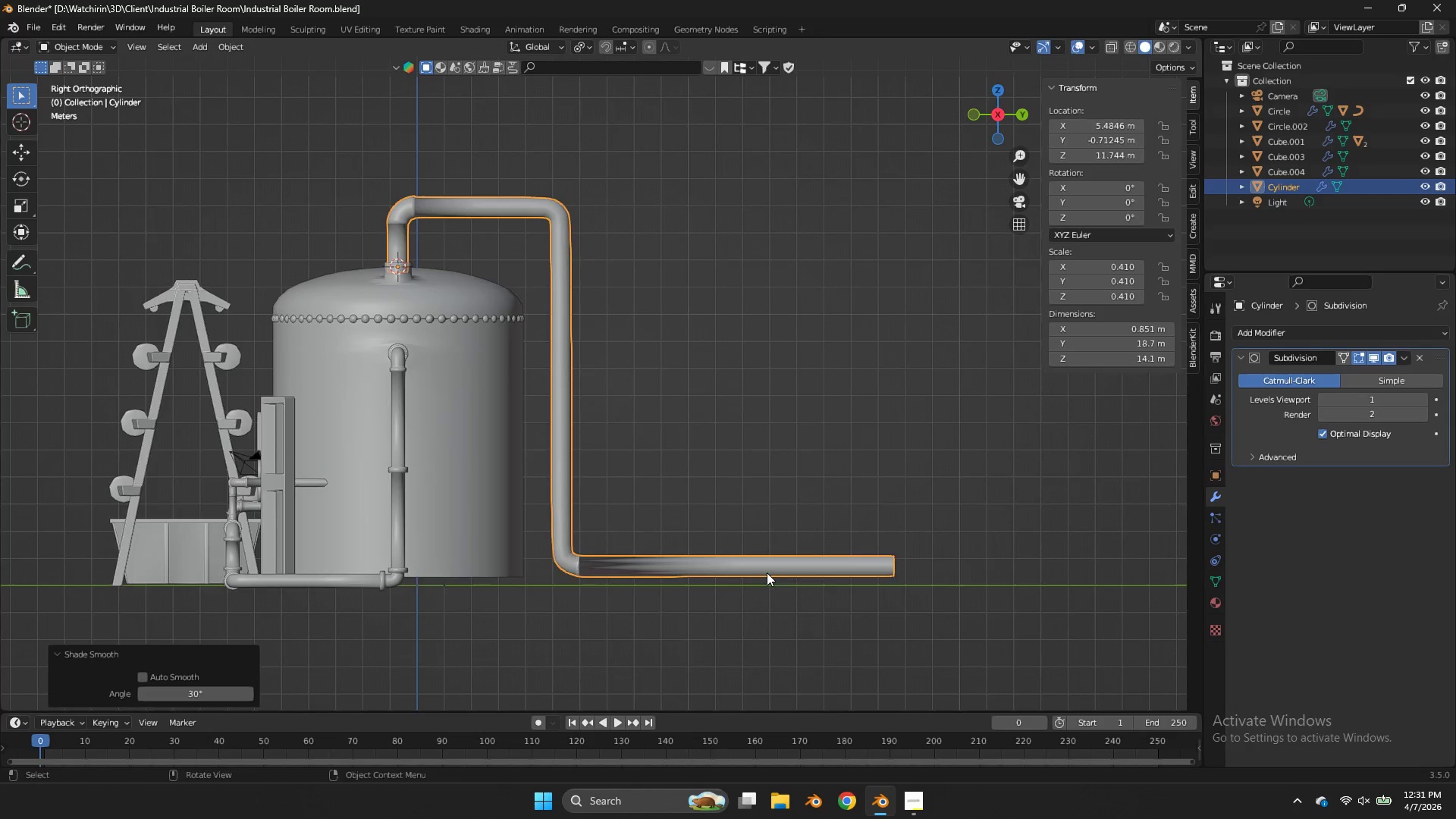 
key(Tab)
 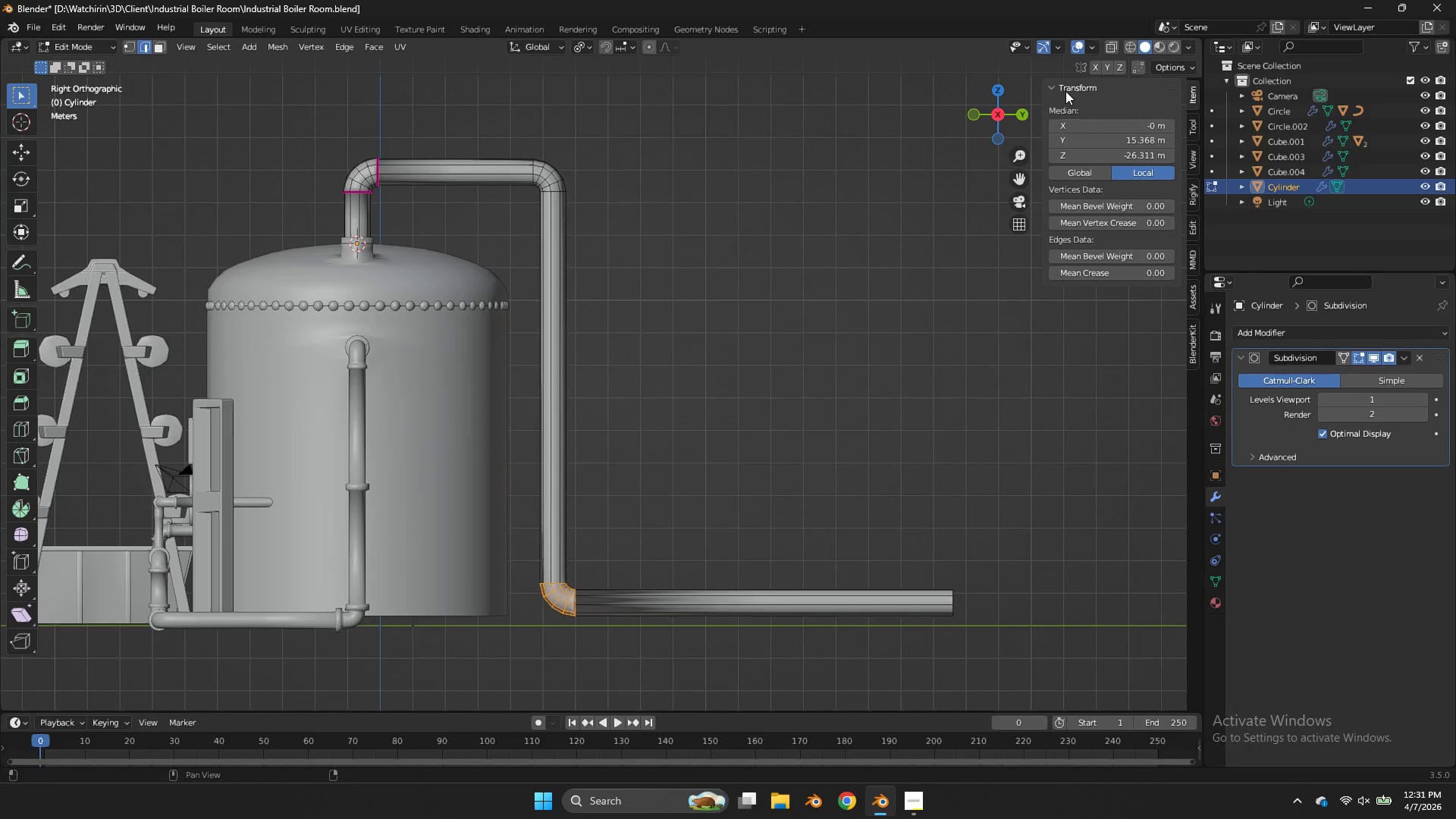 
scroll: coordinate [767, 573], scroll_direction: up, amount: 1.0
 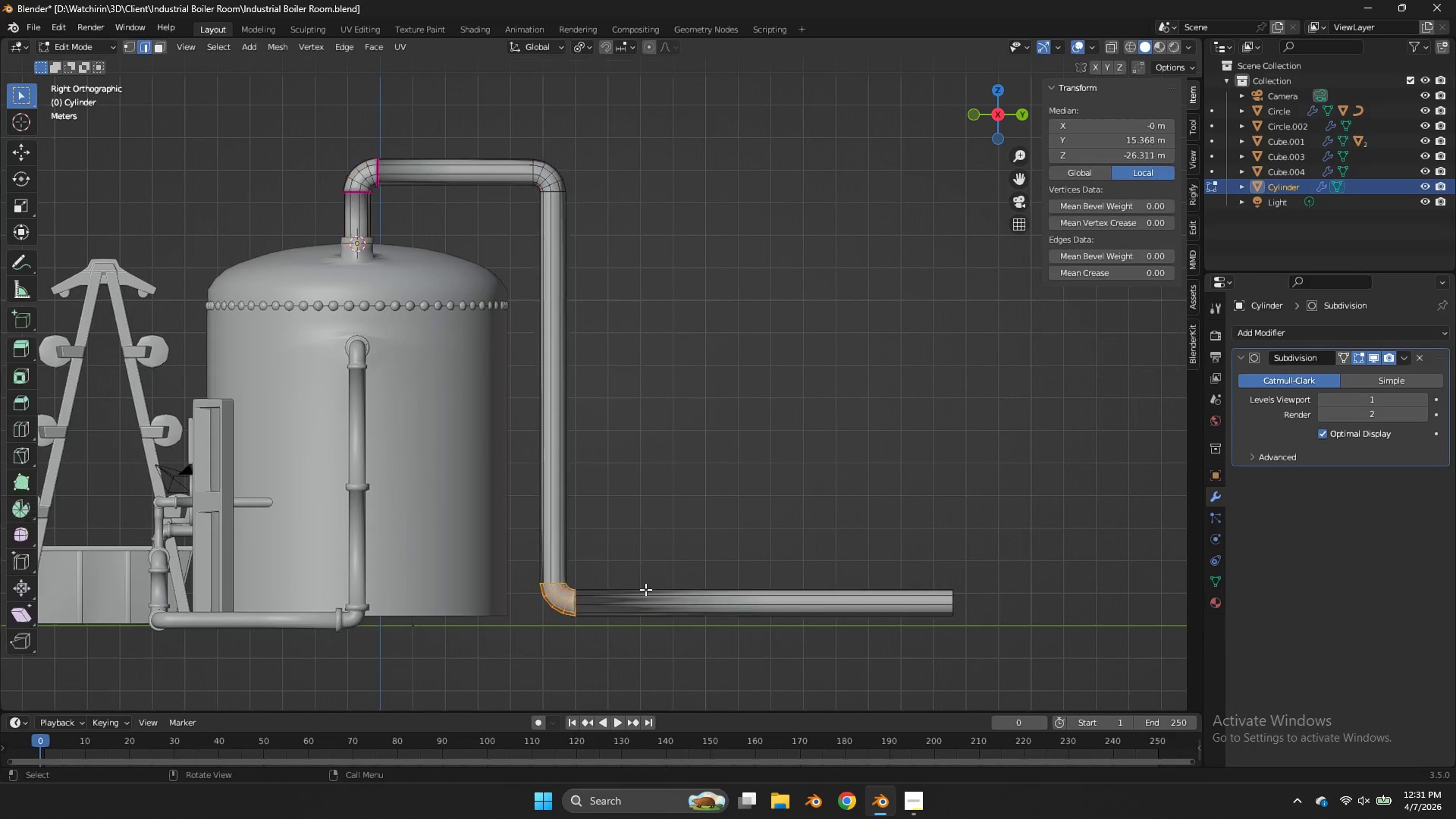 
left_click([1086, 46])
 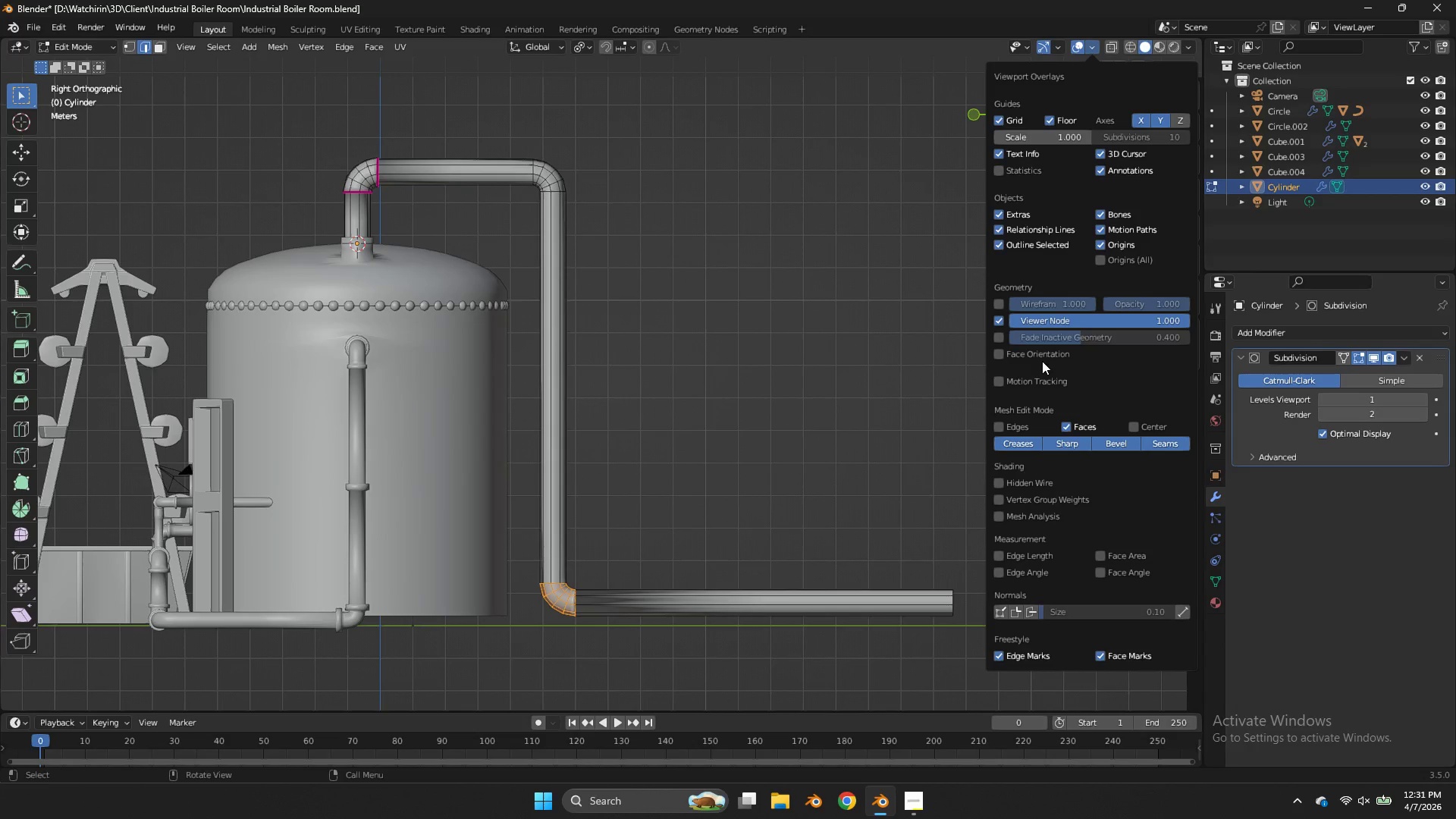 
left_click([1035, 353])
 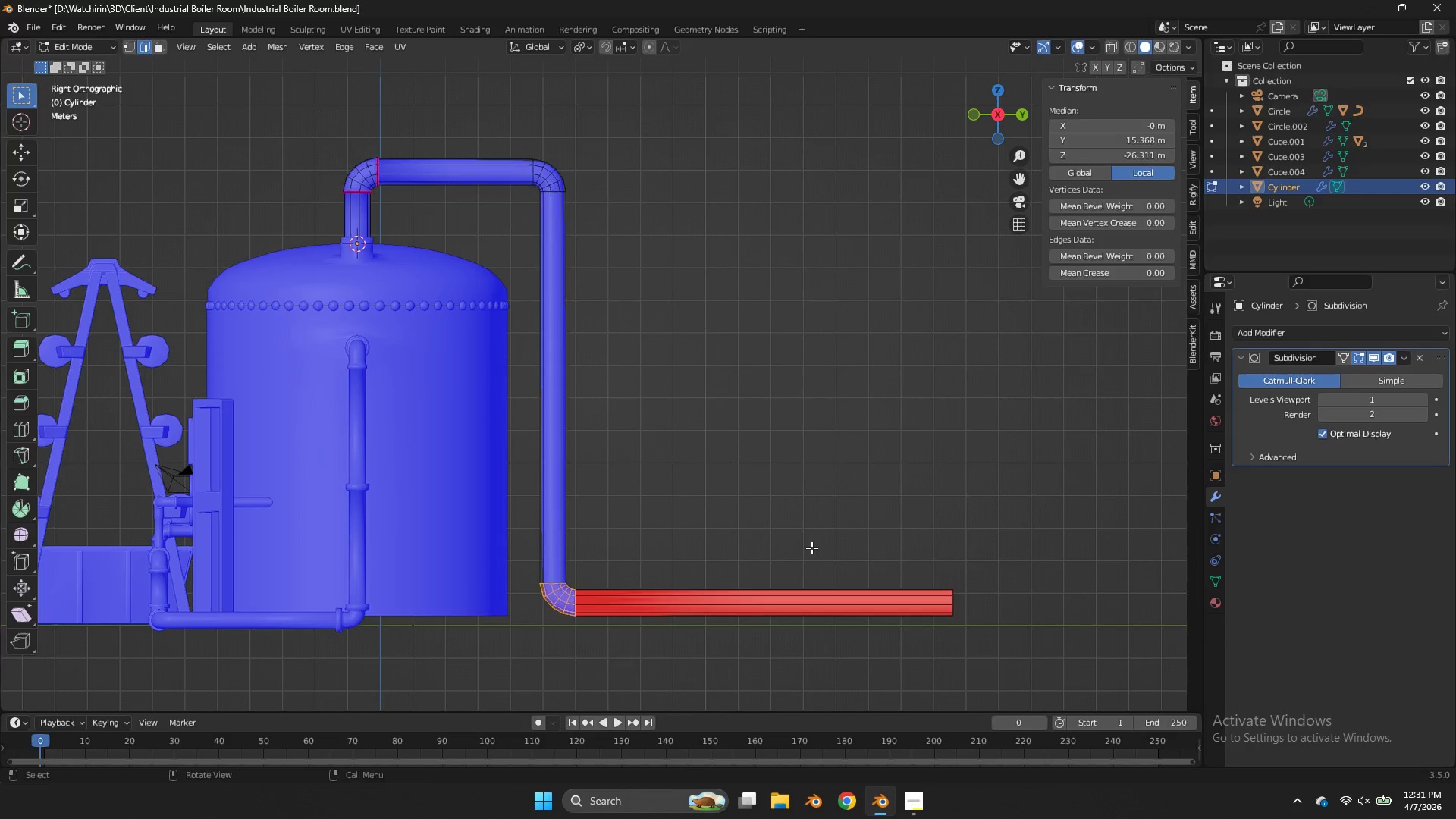 
key(Tab)
 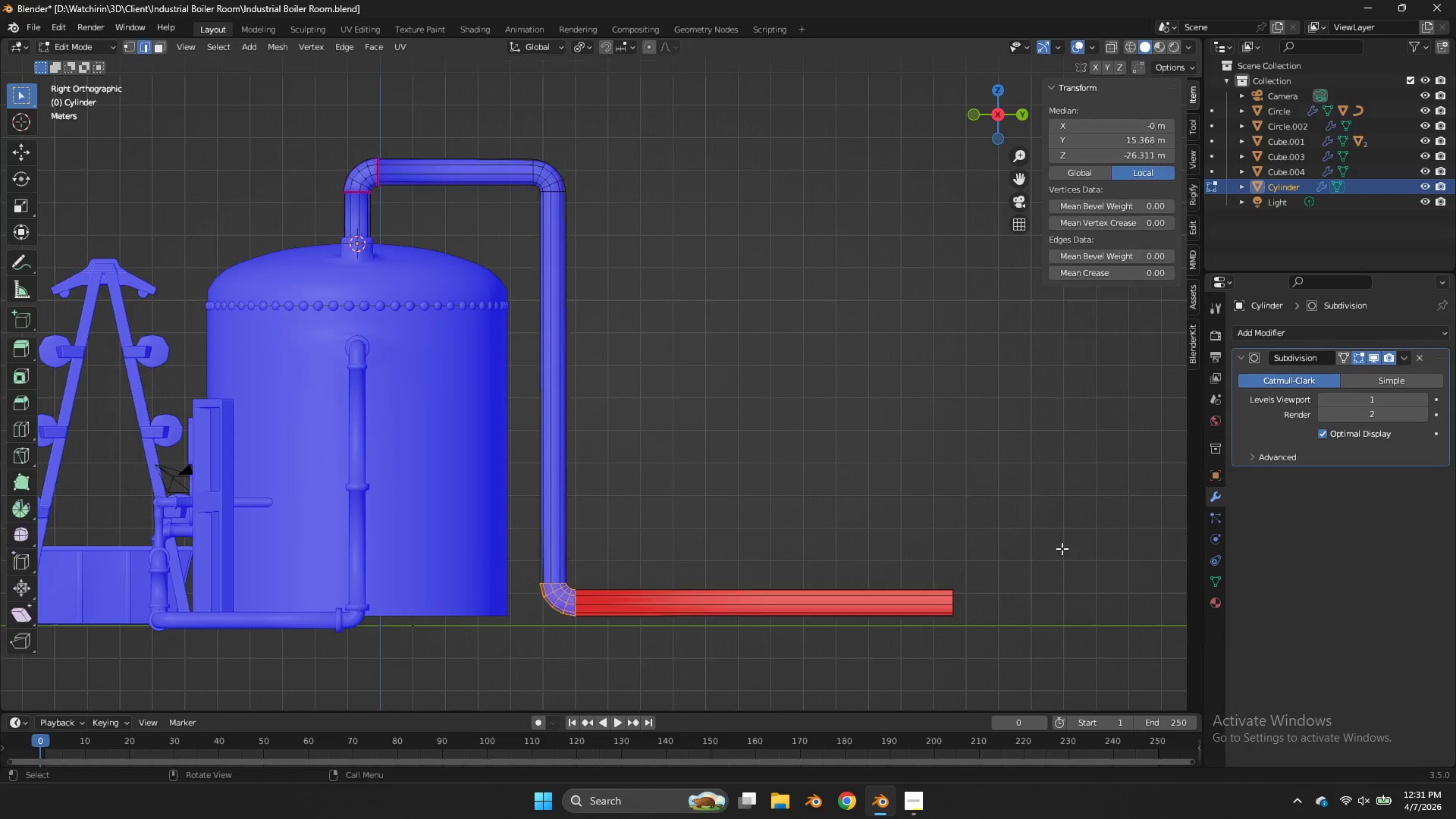 
key(Tab)
 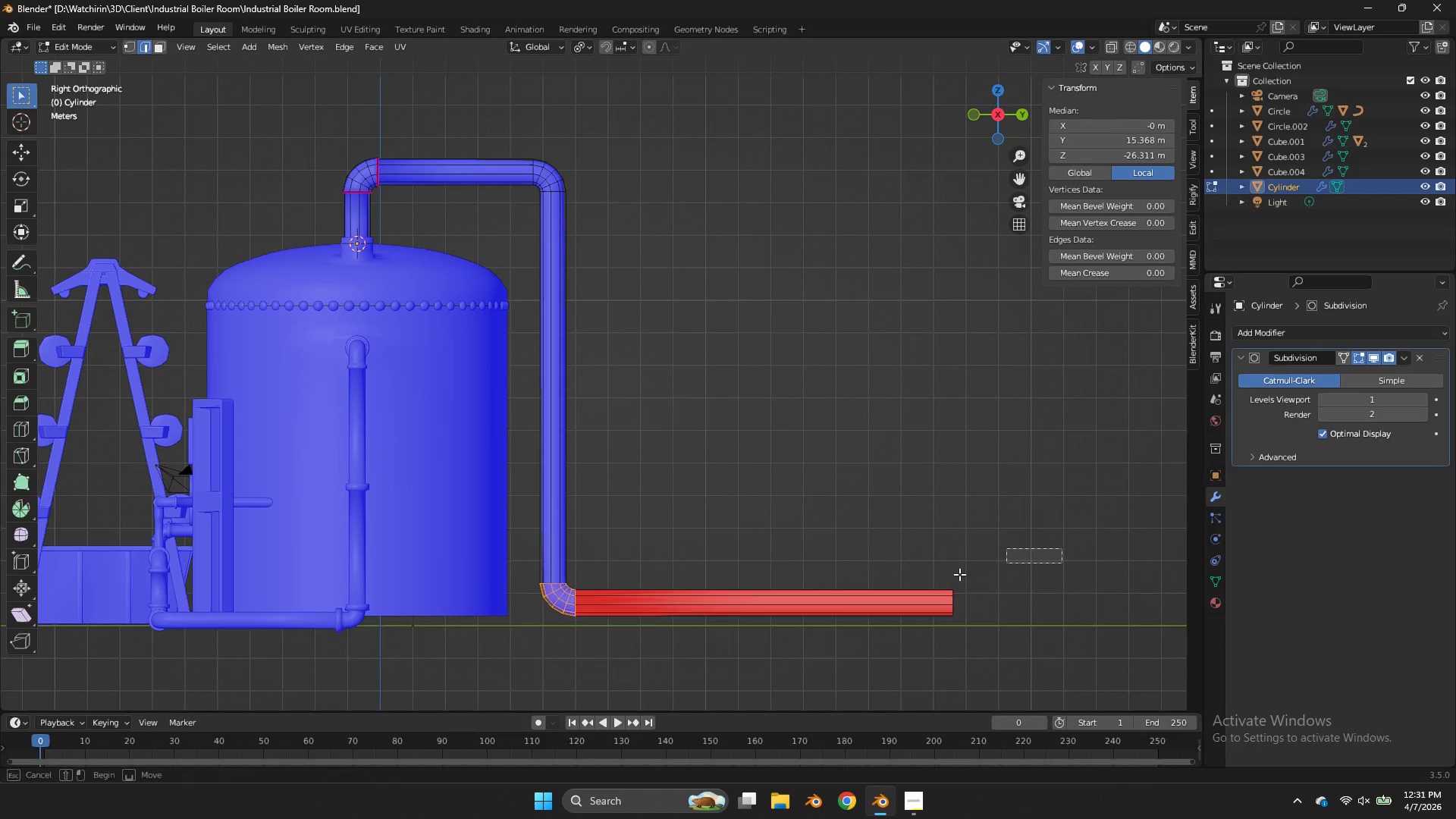 
left_click_drag(start_coordinate=[1062, 548], to_coordinate=[570, 679])
 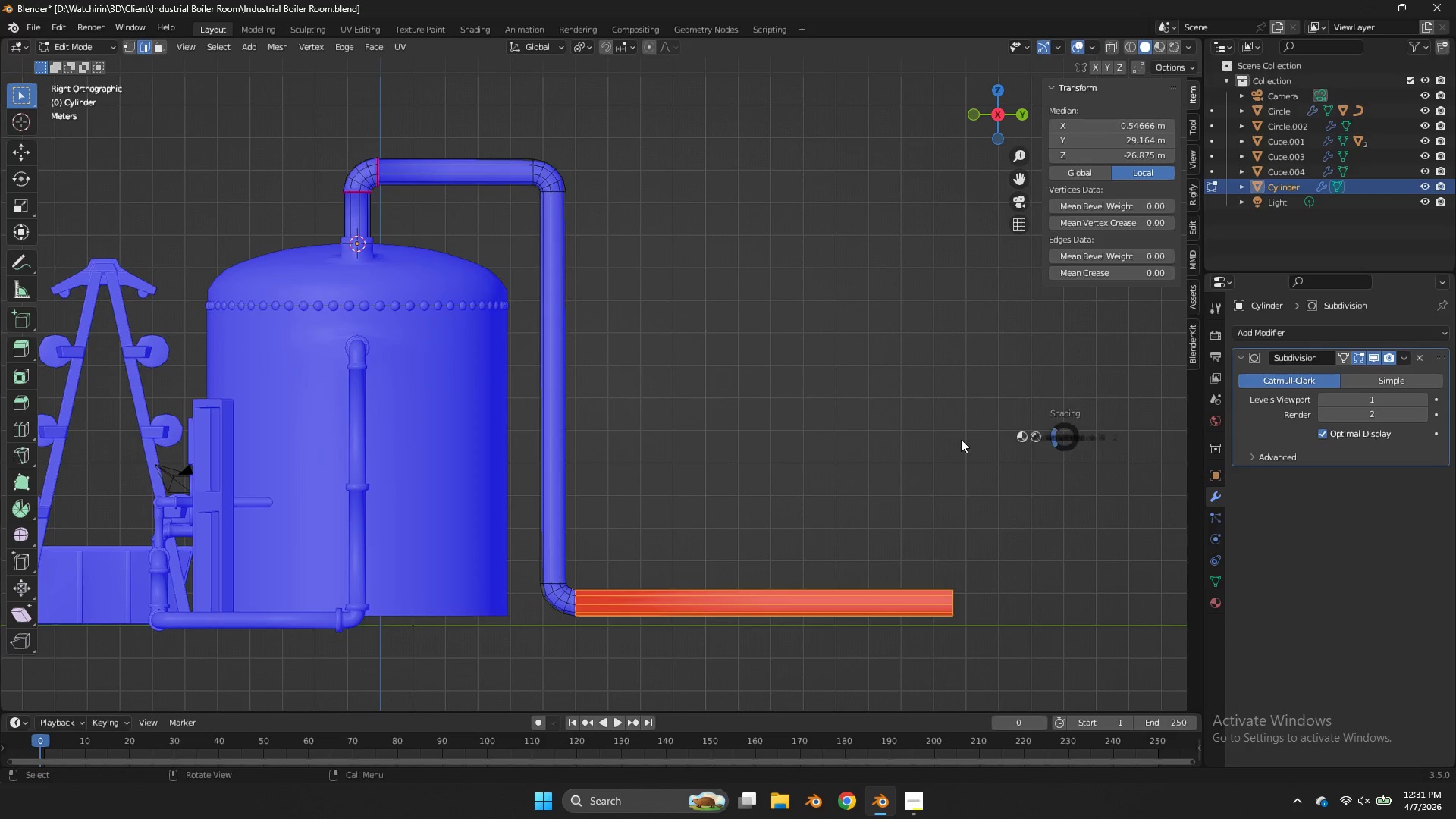 
key(Z)
 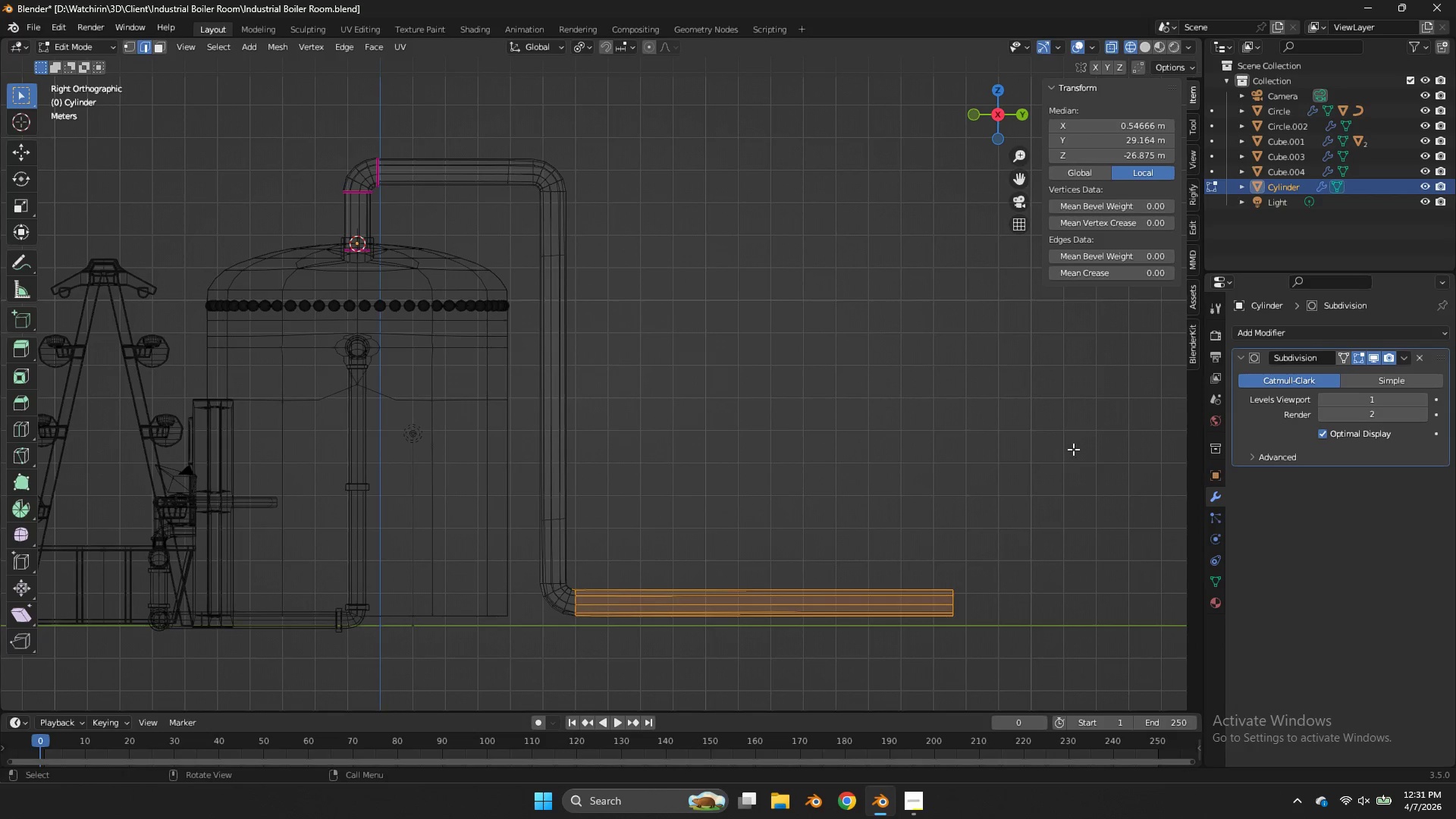 
left_click_drag(start_coordinate=[1074, 447], to_coordinate=[572, 677])
 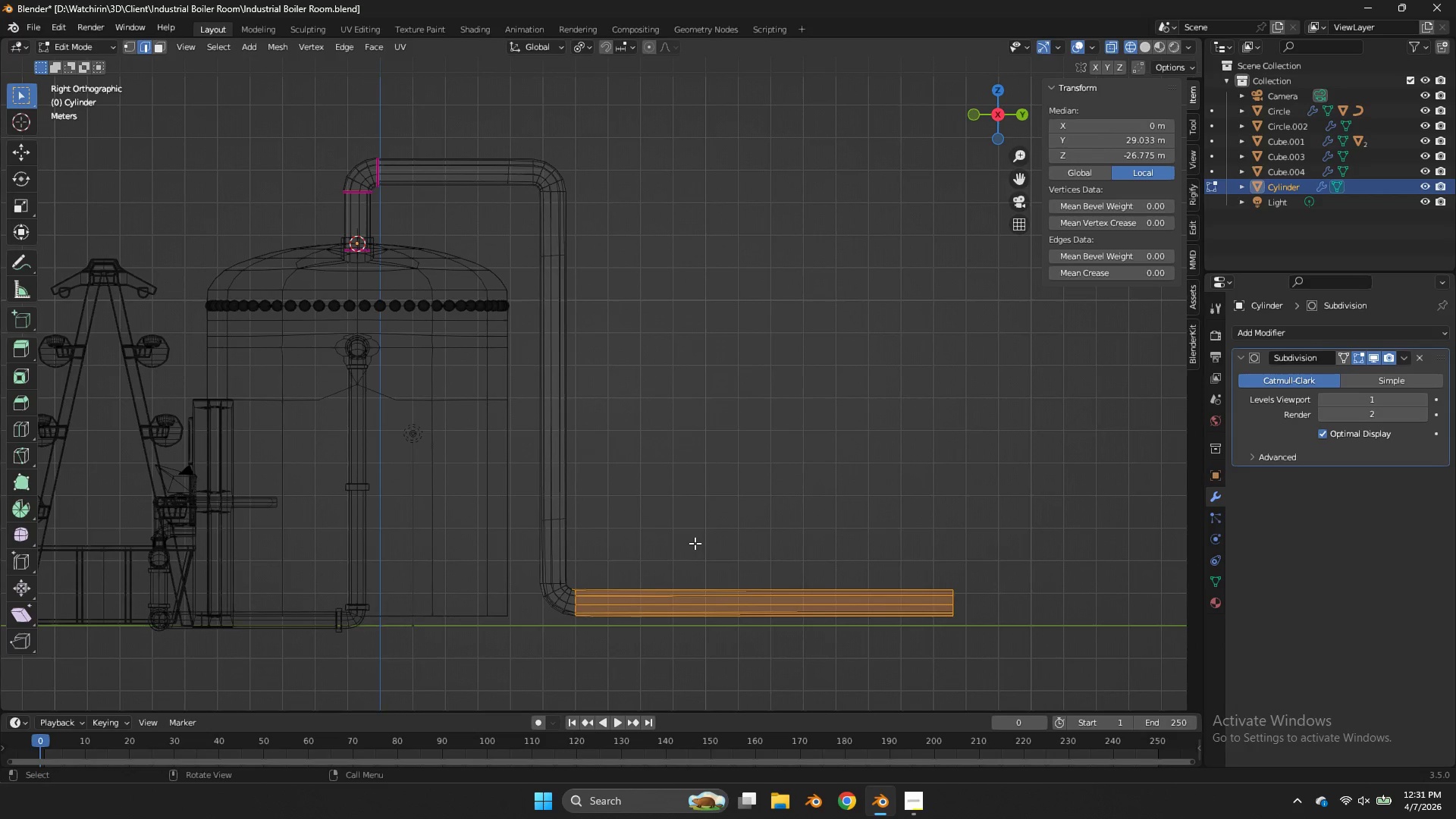 
scroll: coordinate [689, 557], scroll_direction: up, amount: 1.0
 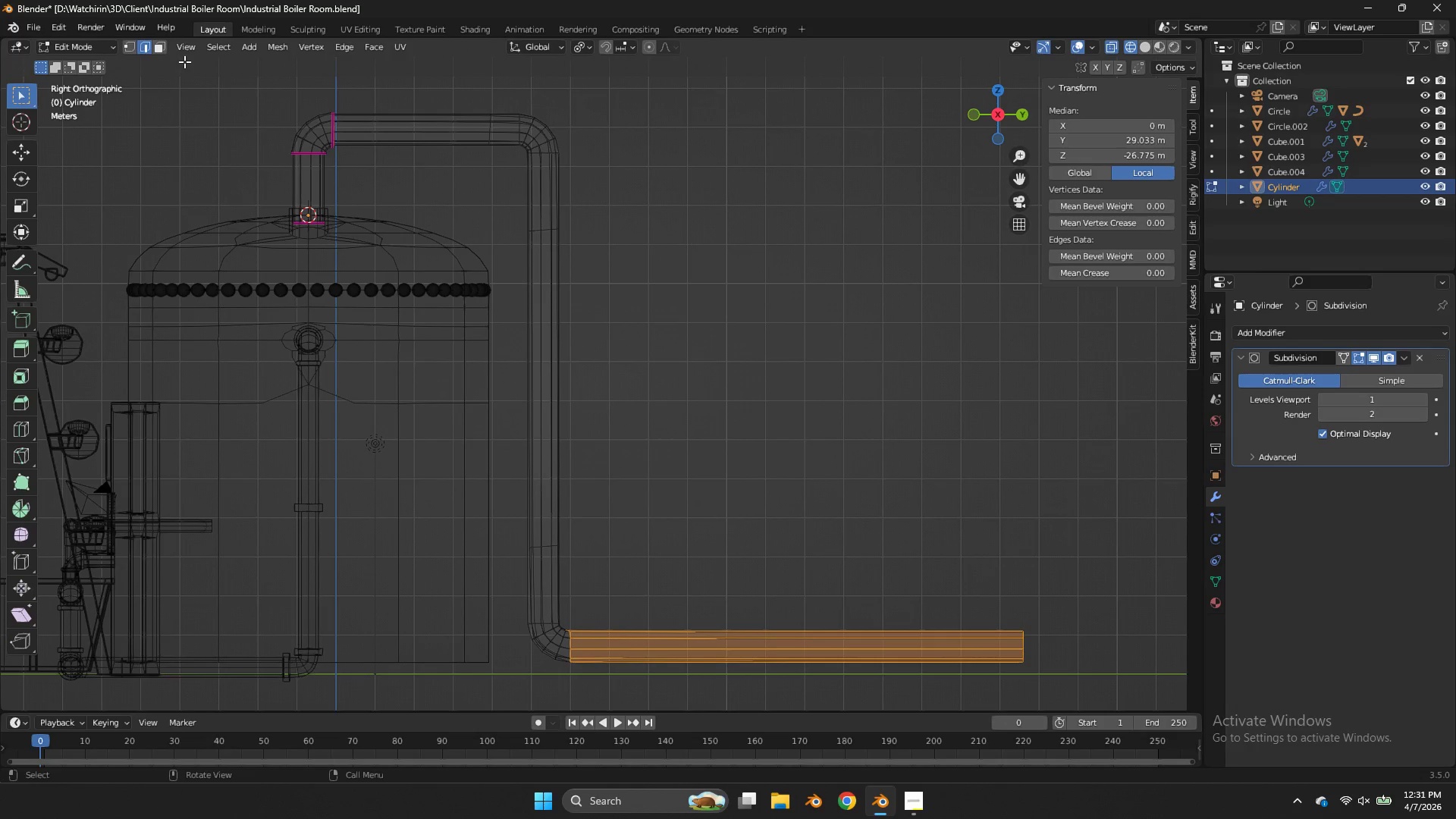 
left_click([126, 41])
 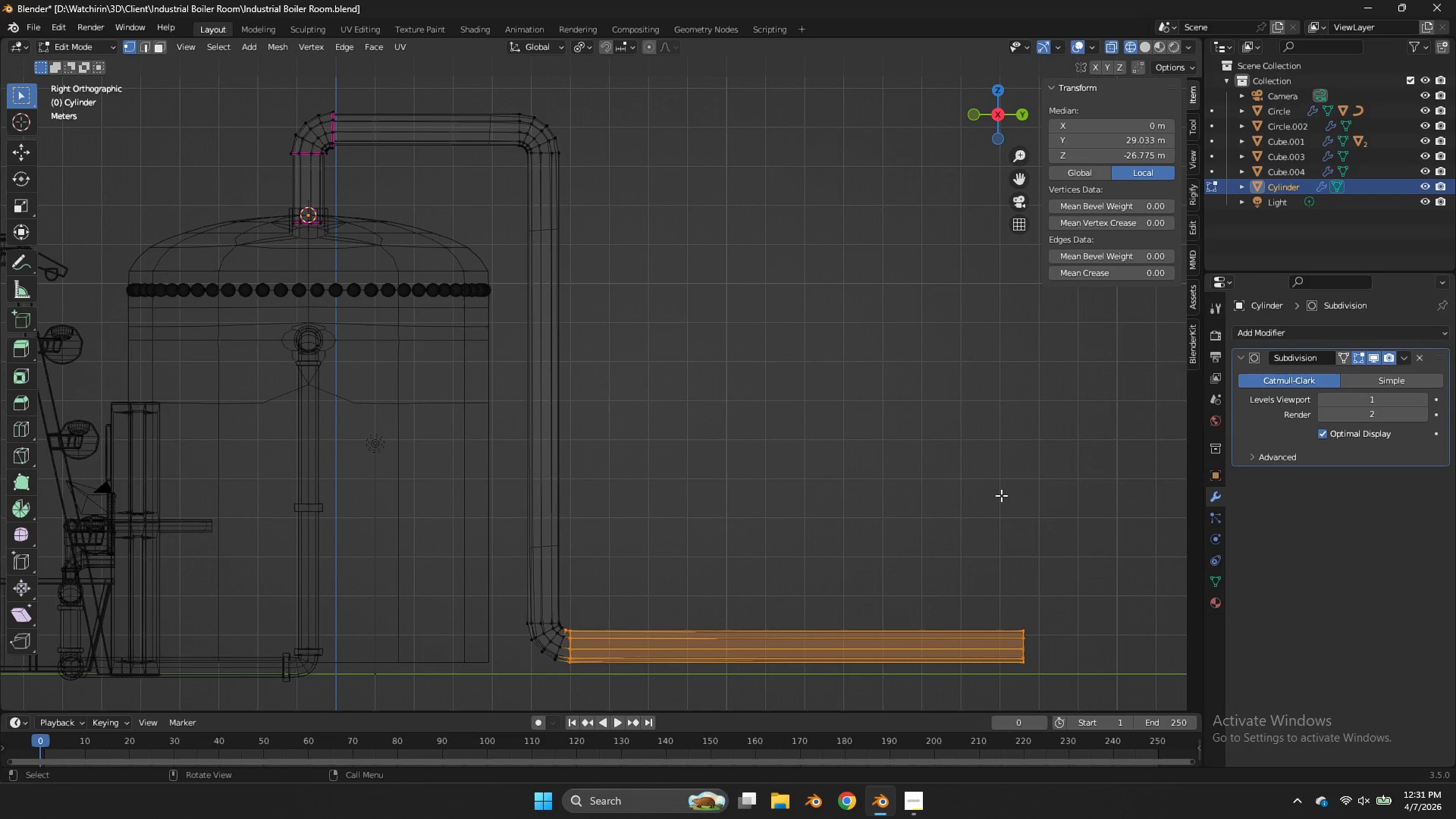 
left_click_drag(start_coordinate=[1034, 521], to_coordinate=[568, 706])
 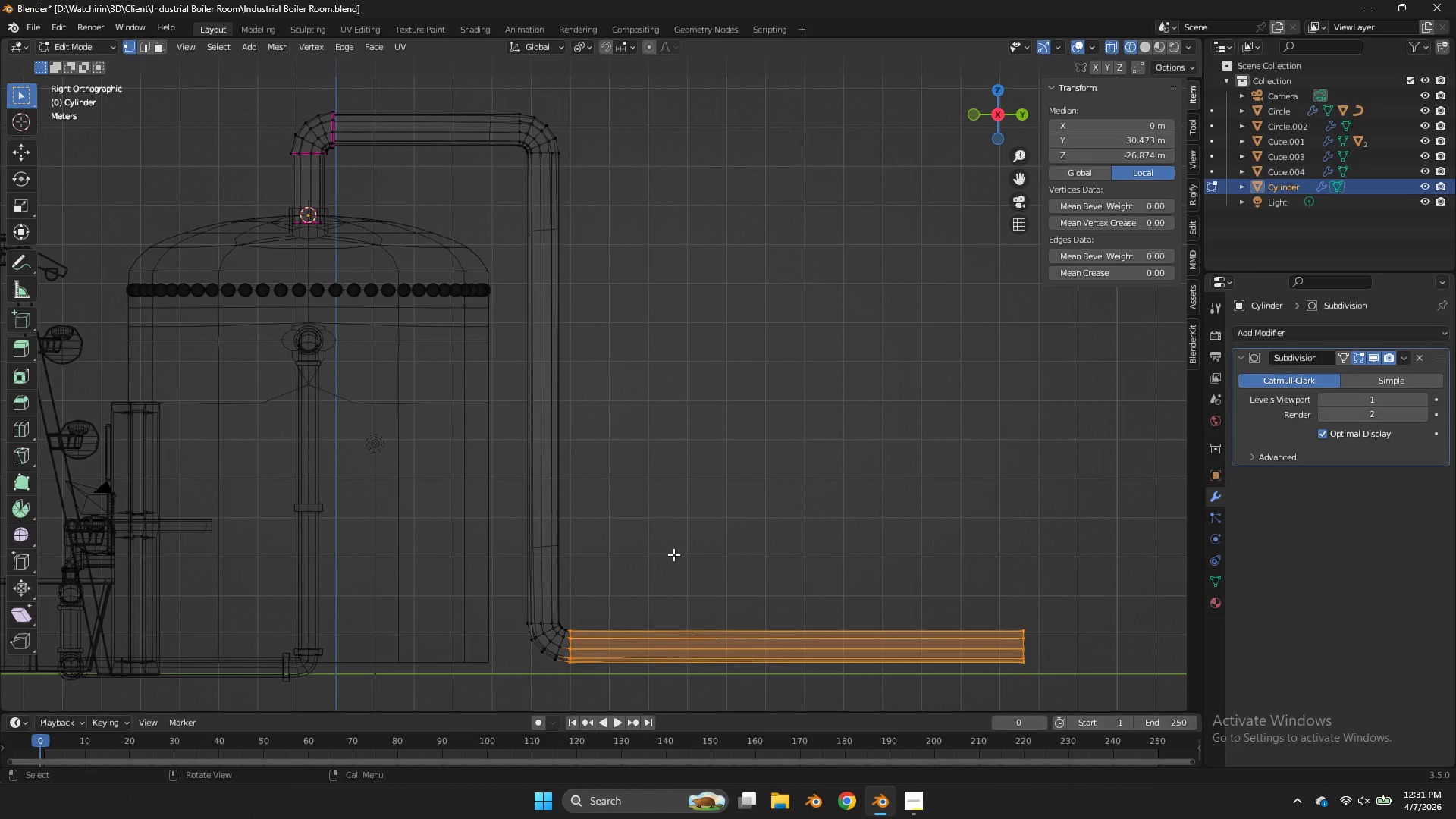 
key(Alt+N)
 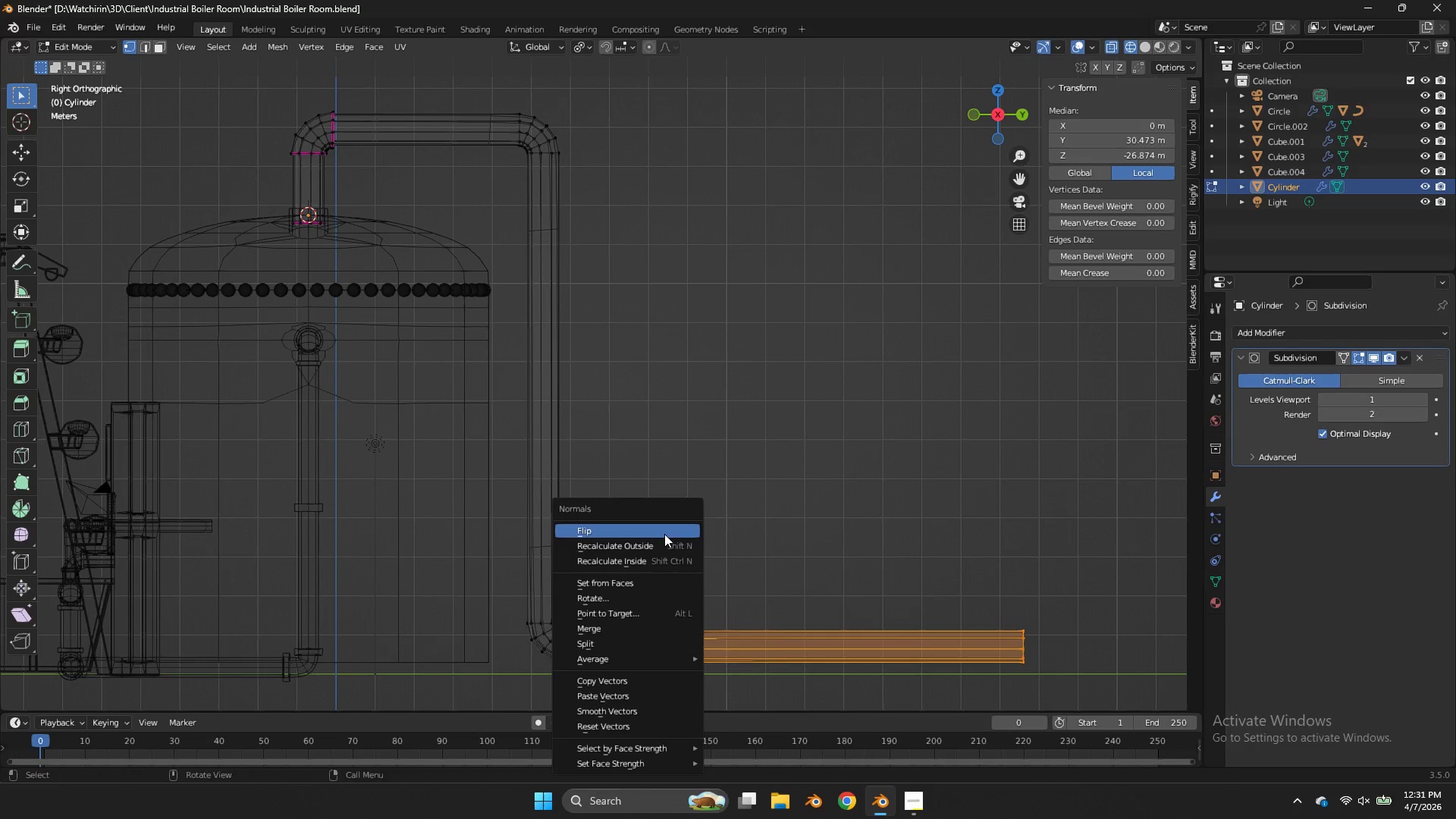 
left_click([664, 534])
 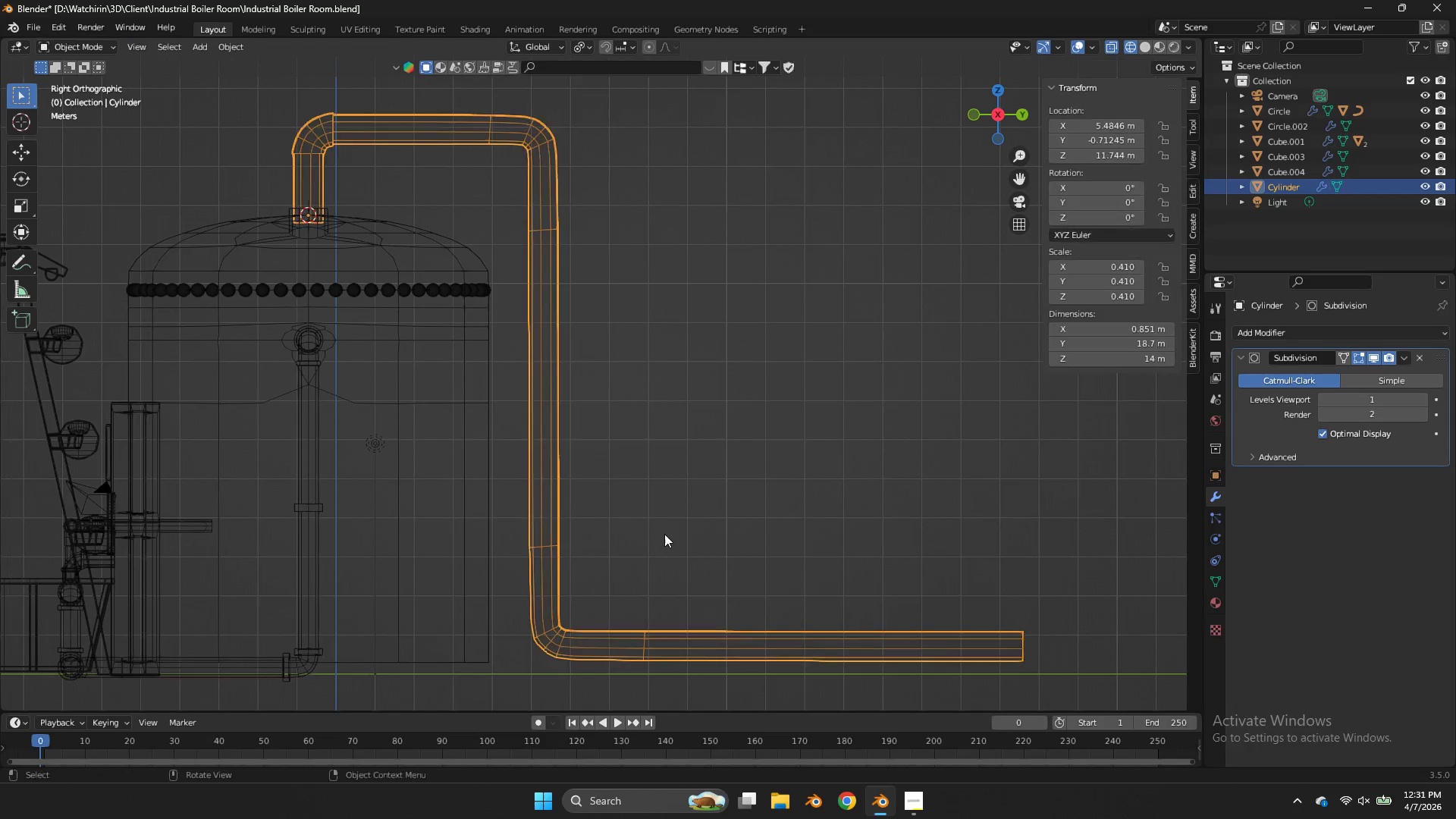 
key(Tab)
 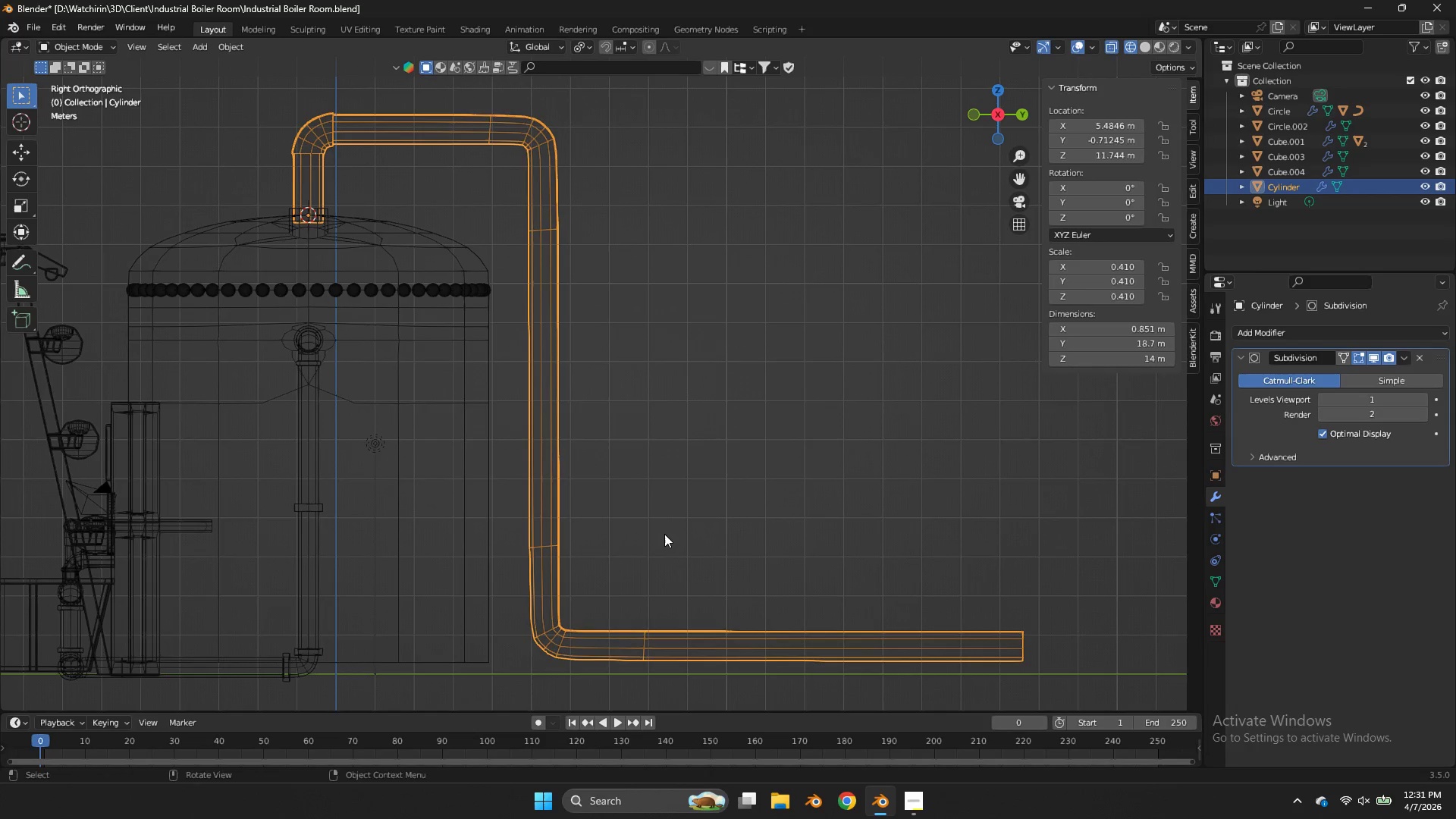 
key(Control+S)
 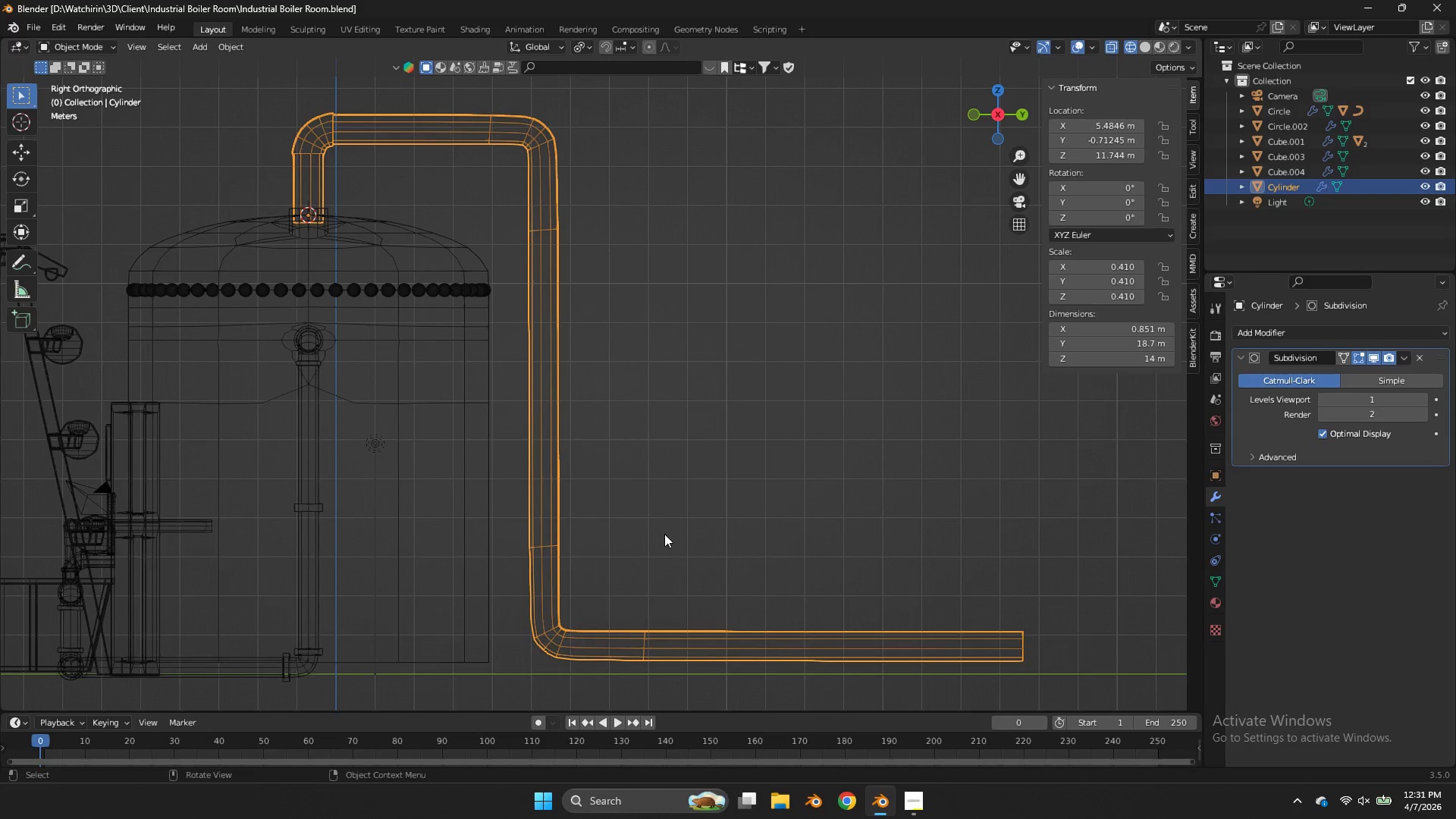 
wait(24.62)
 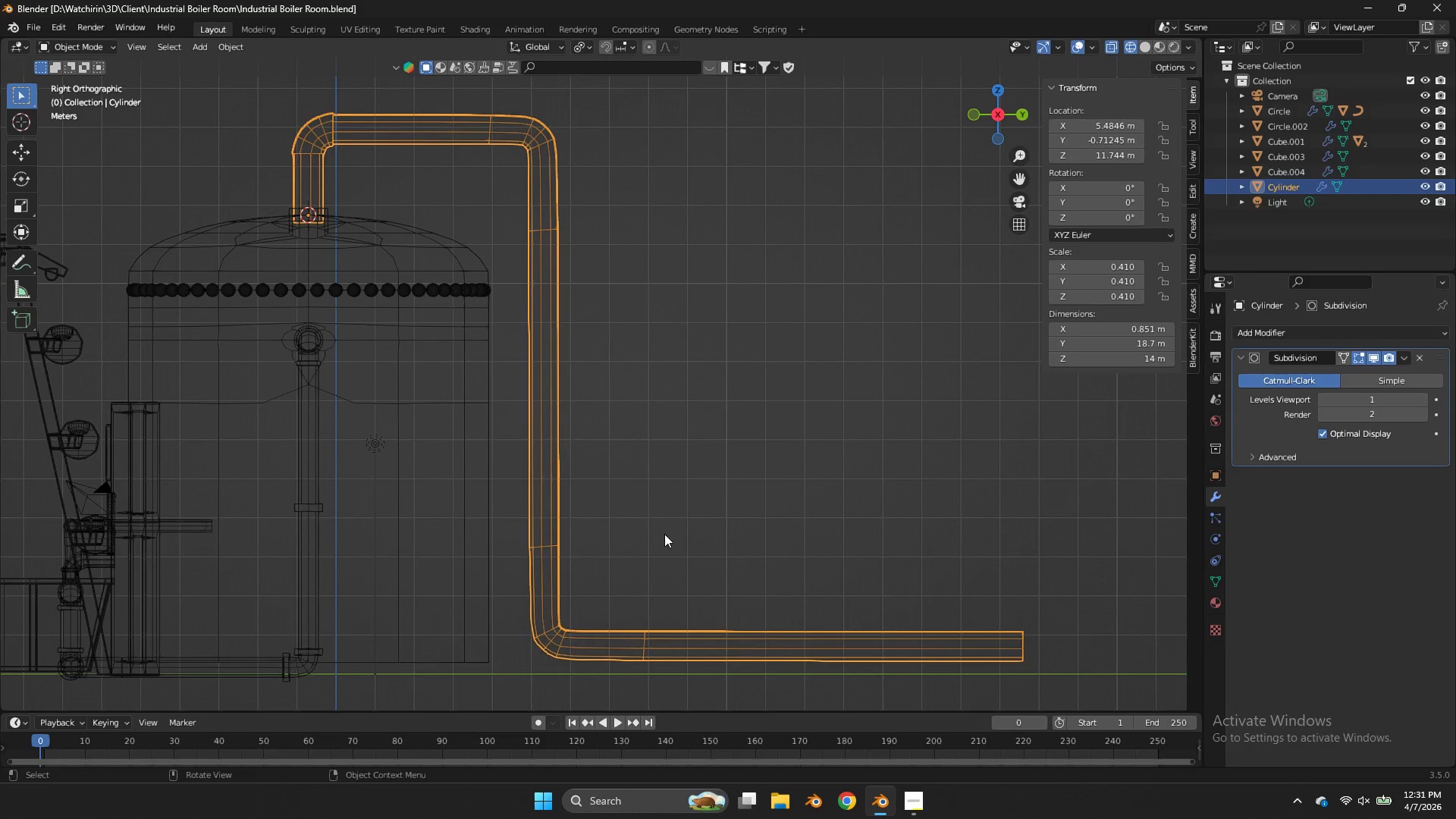 
scroll: coordinate [784, 334], scroll_direction: down, amount: 4.0
 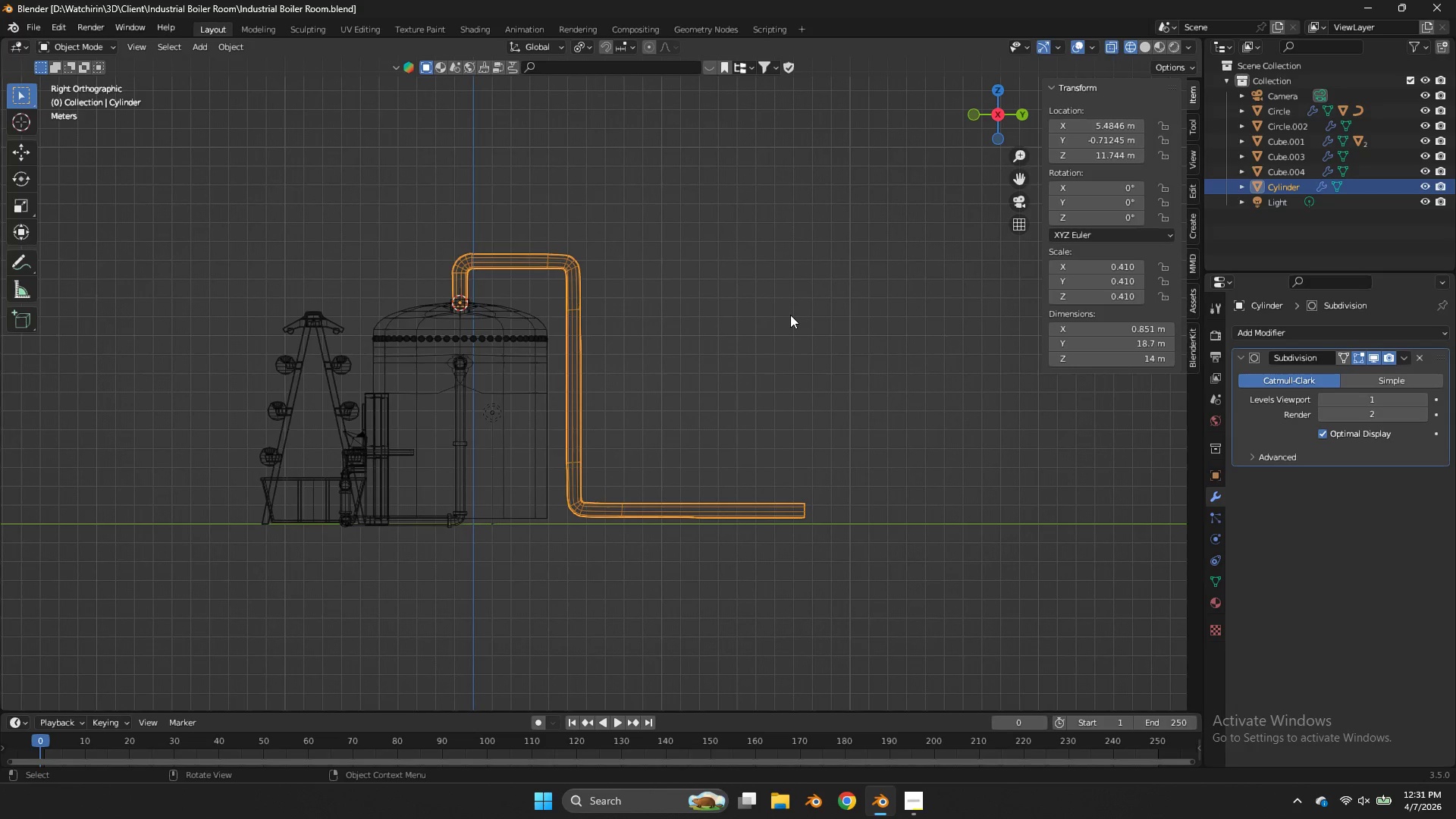 
key(Z)
 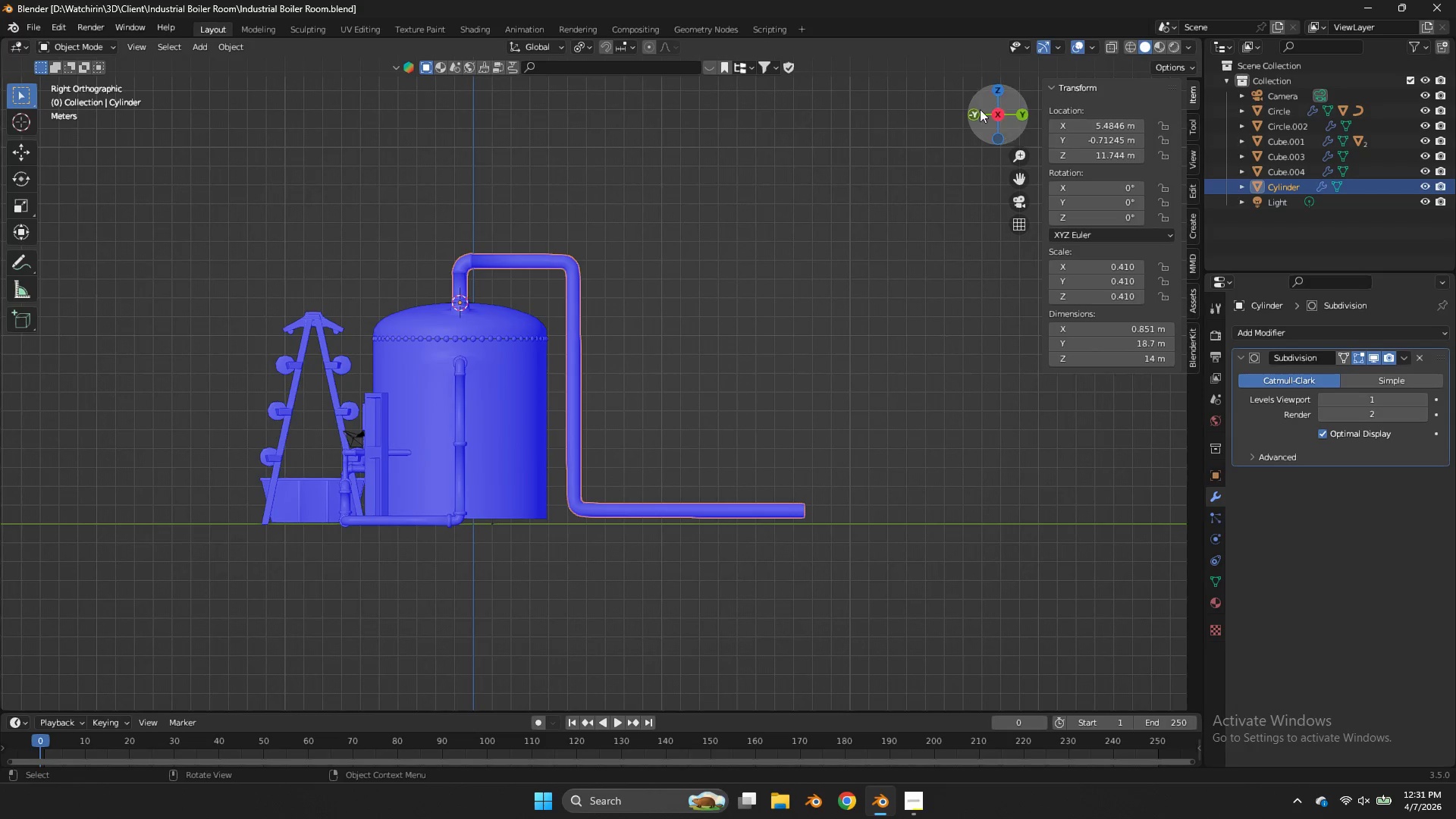 
left_click_drag(start_coordinate=[980, 109], to_coordinate=[1002, 262])
 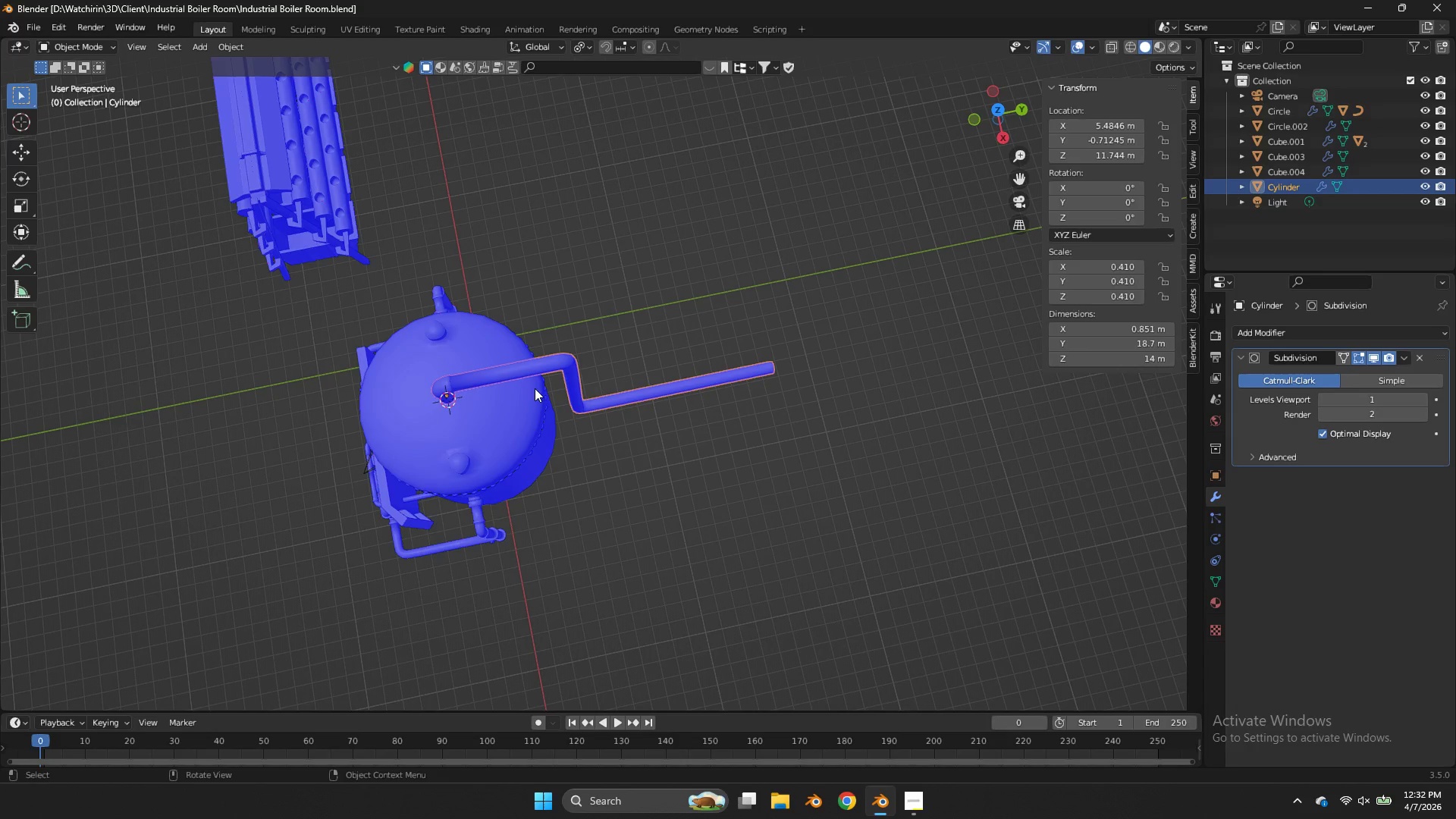 
left_click([535, 388])
 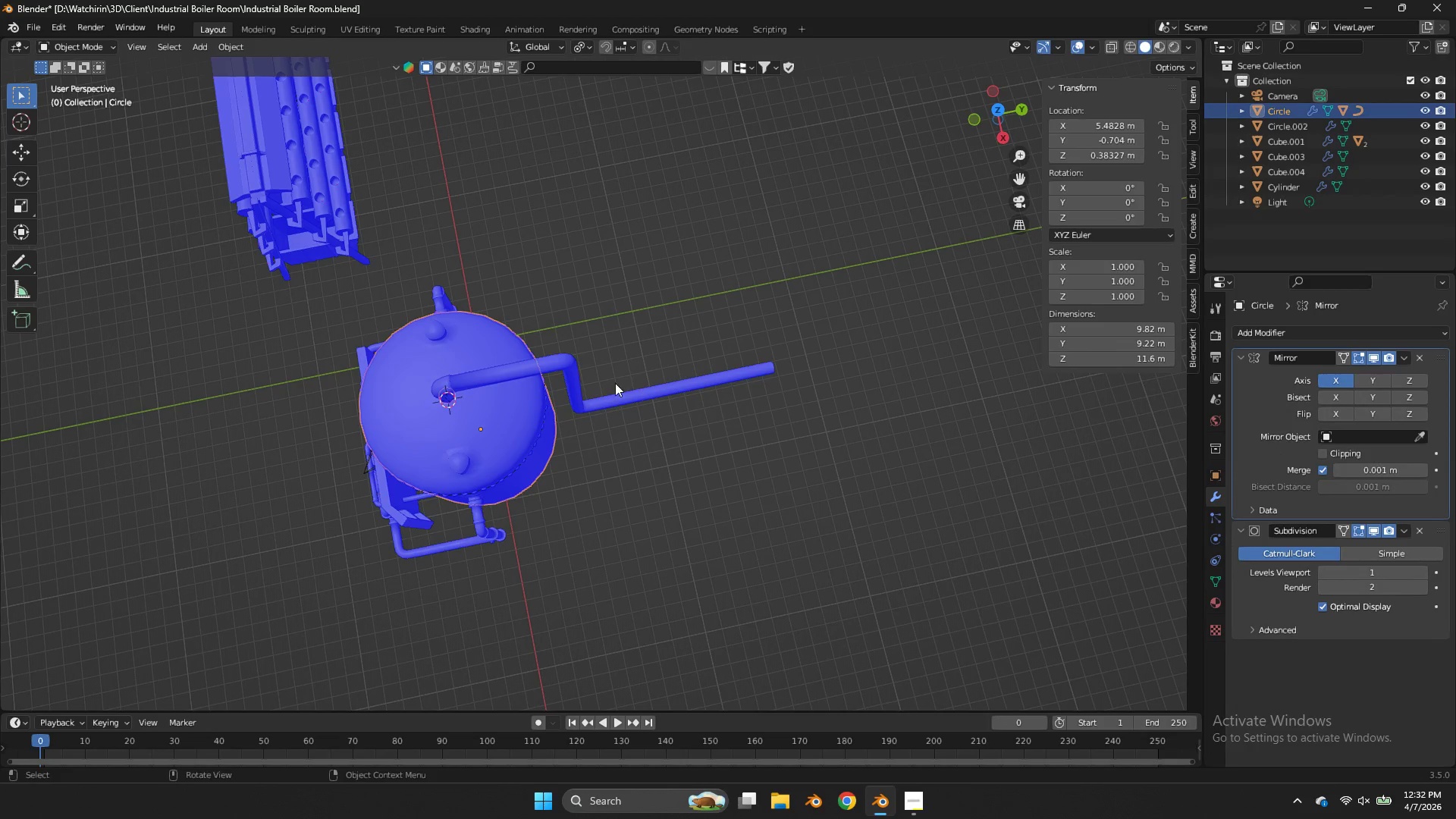 
hold_key(key=ShiftLeft, duration=2.55)
left_click_drag(start_coordinate=[654, 318], to_coordinate=[250, 466])
 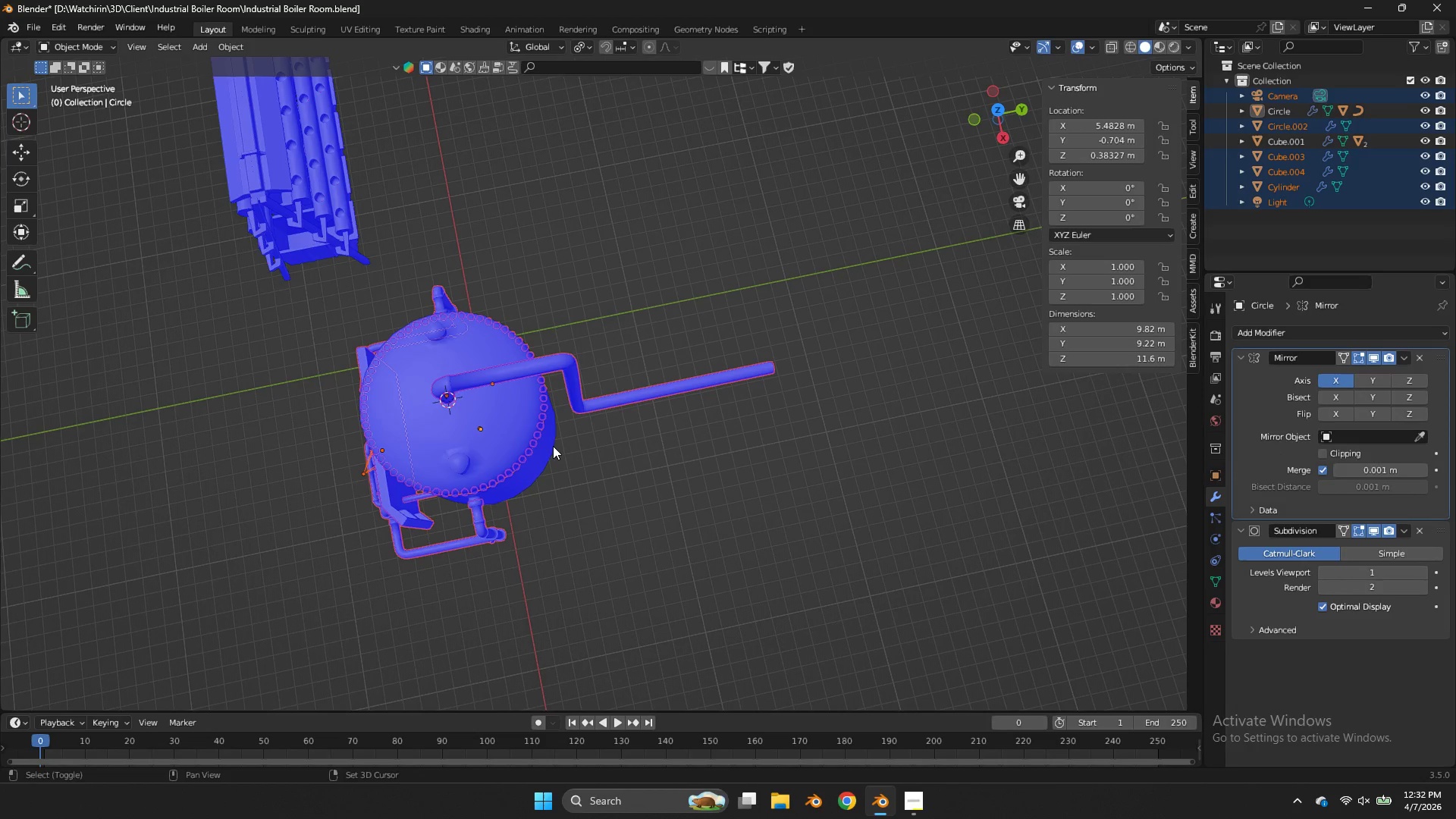 
left_click([553, 446])
 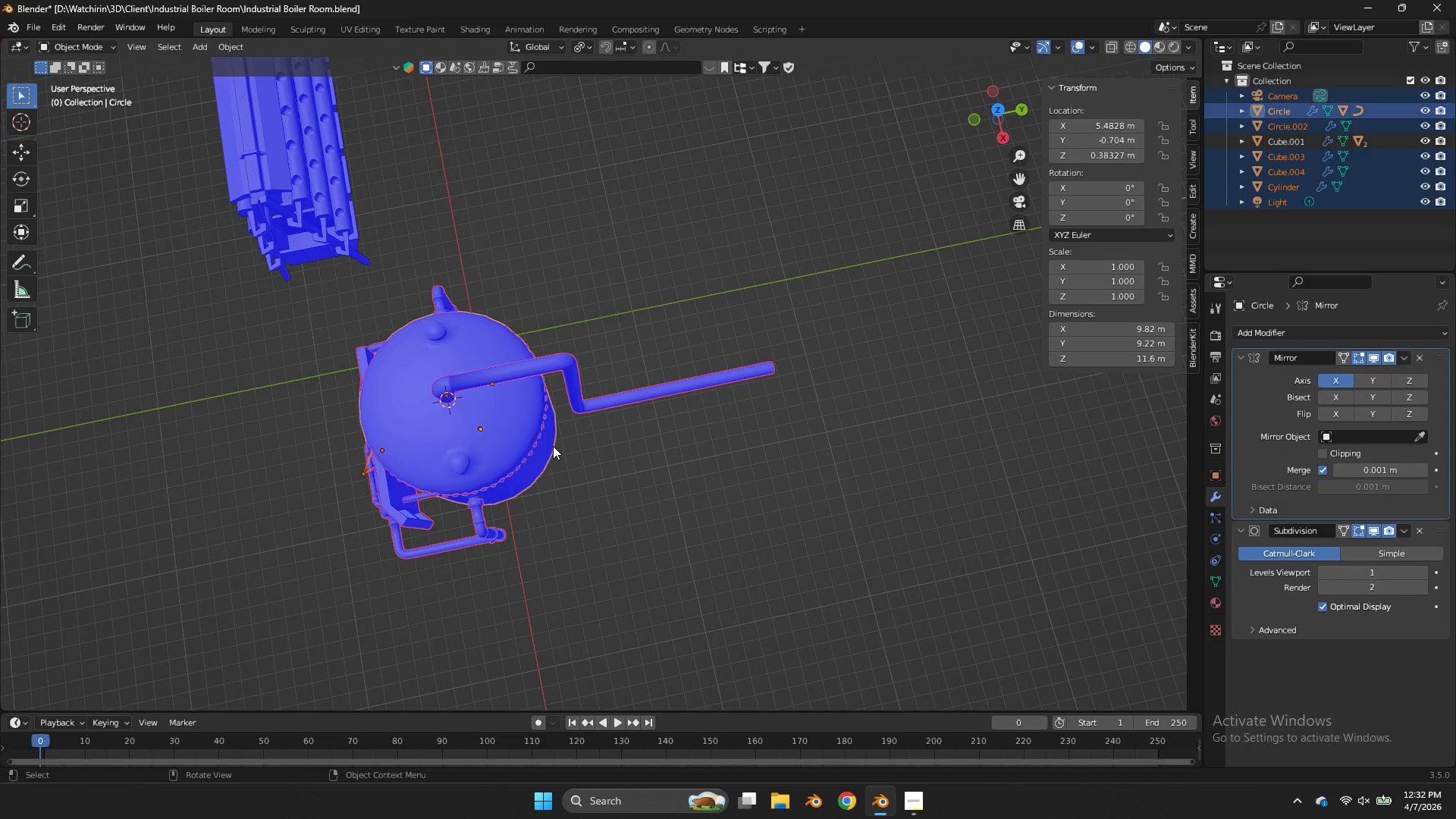 
key(Control+P)
 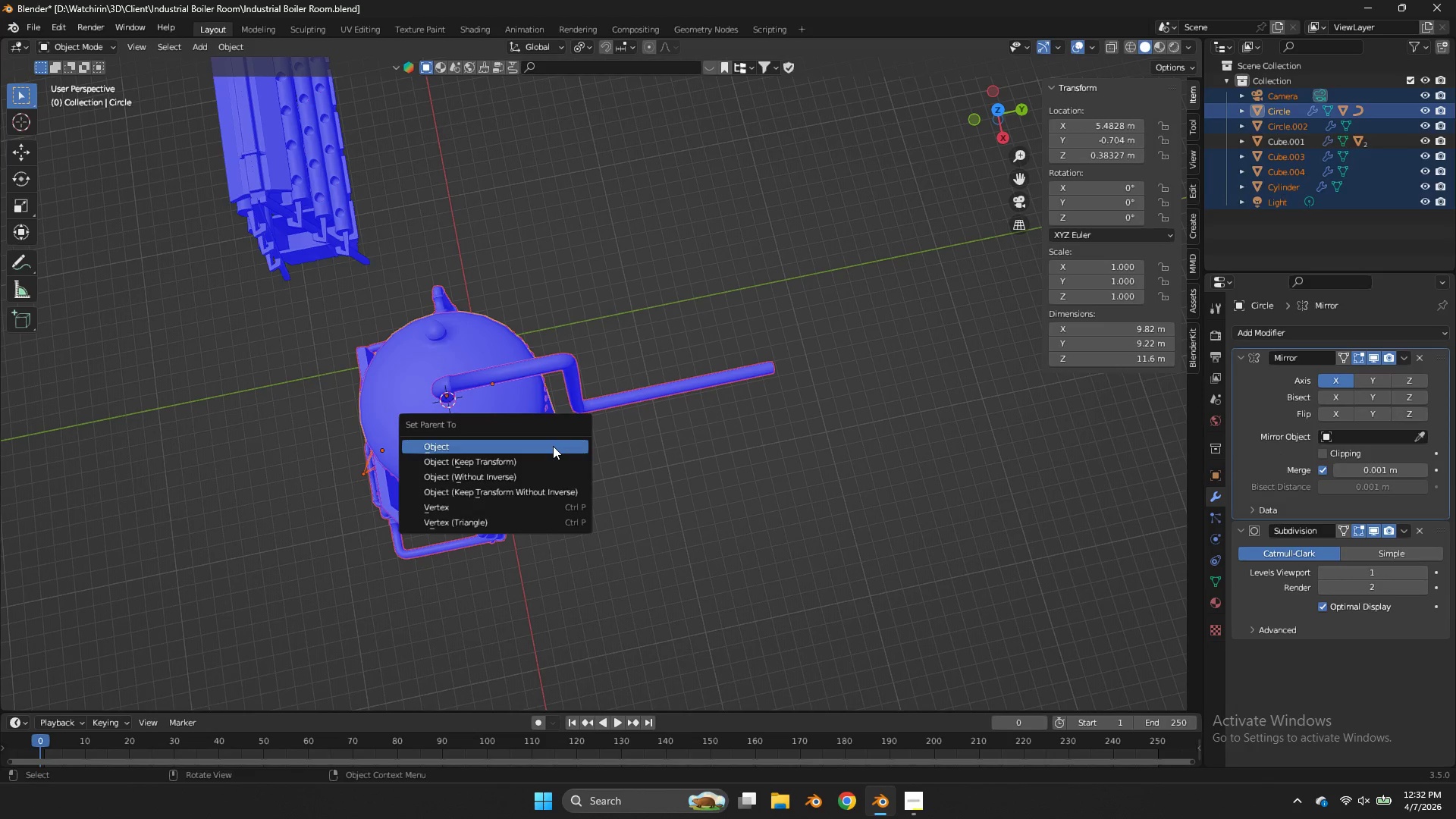 
double_click([553, 447])
 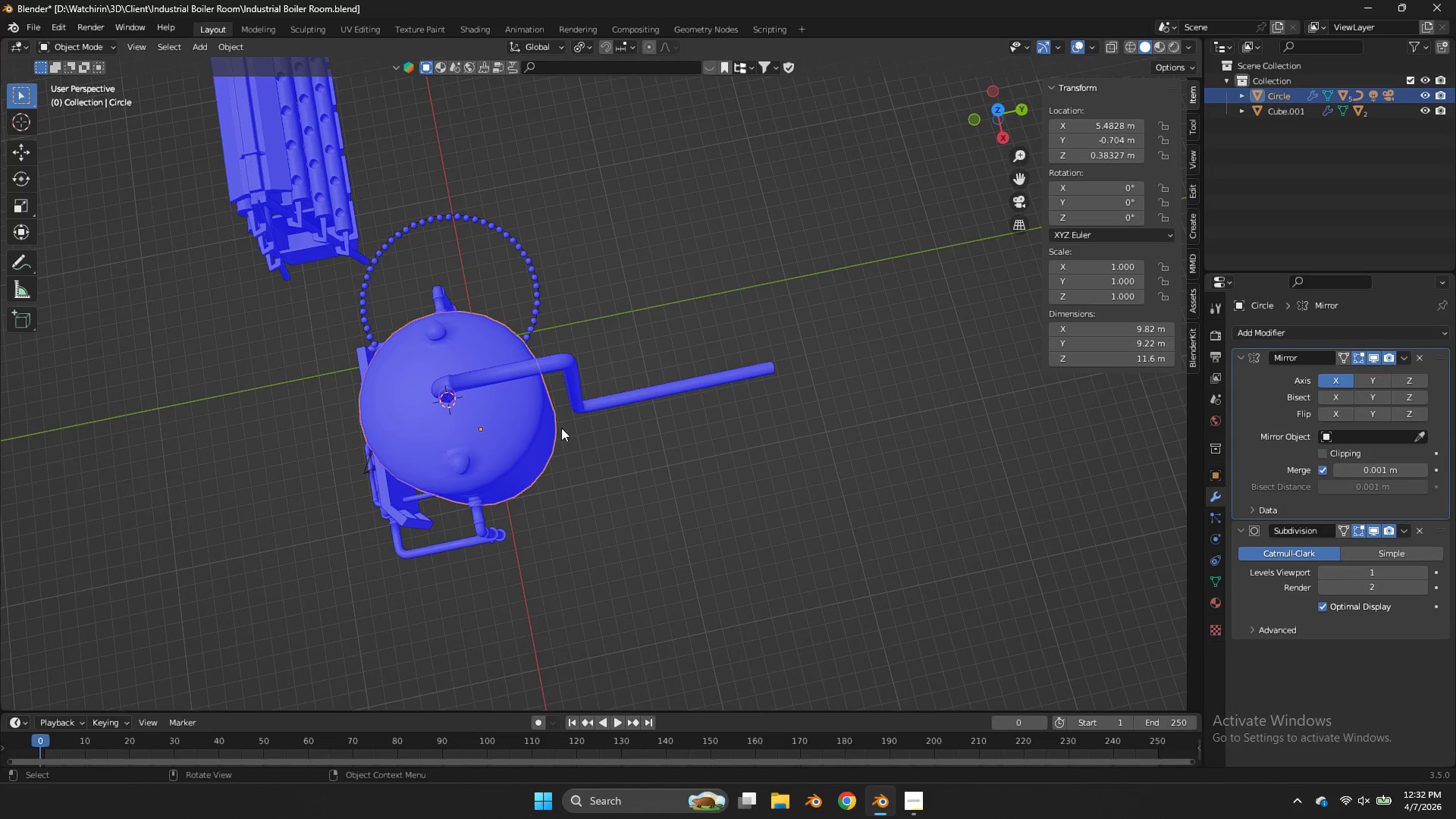 
key(Control+Z)
 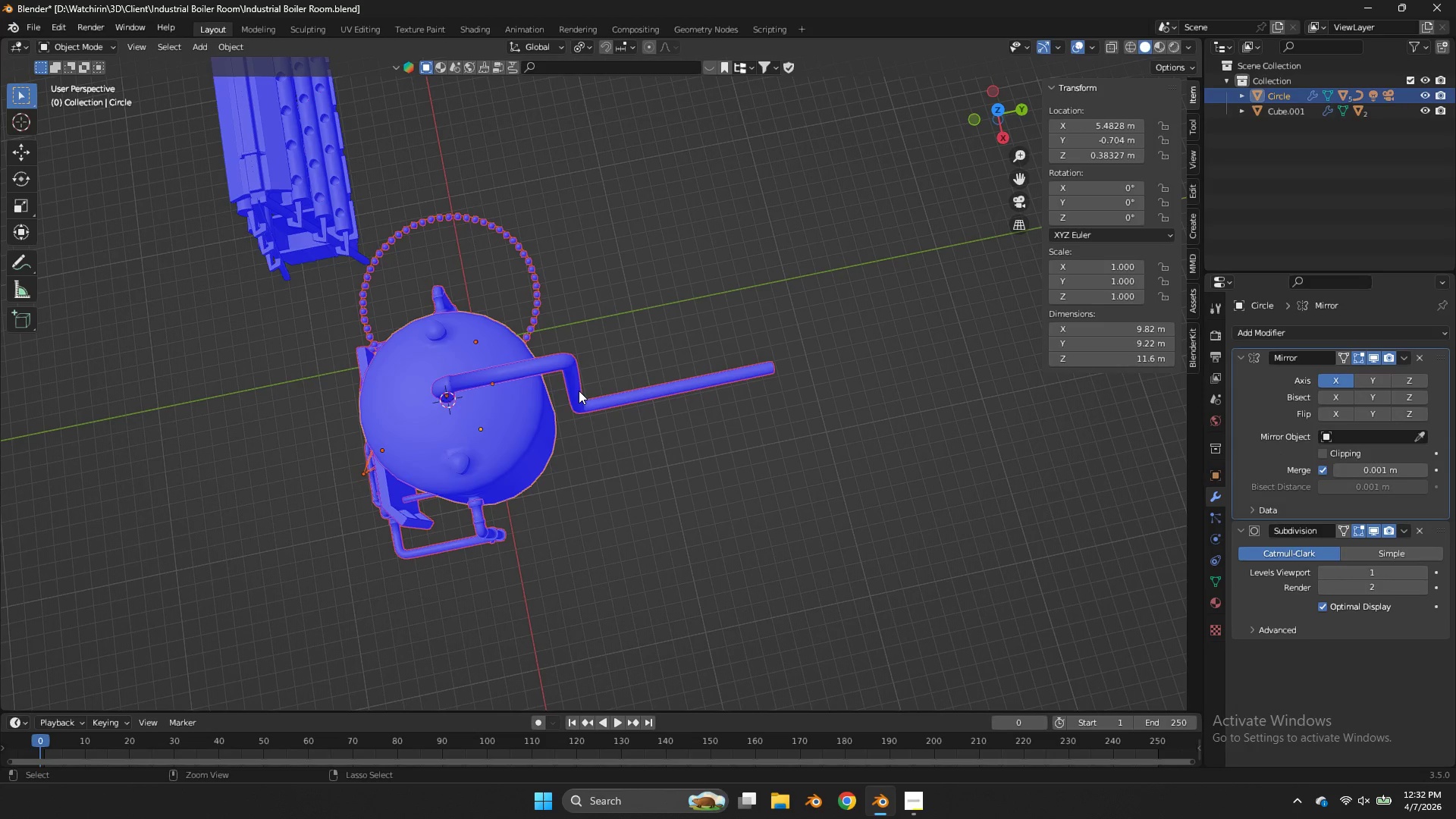 
key(Control+Z)
 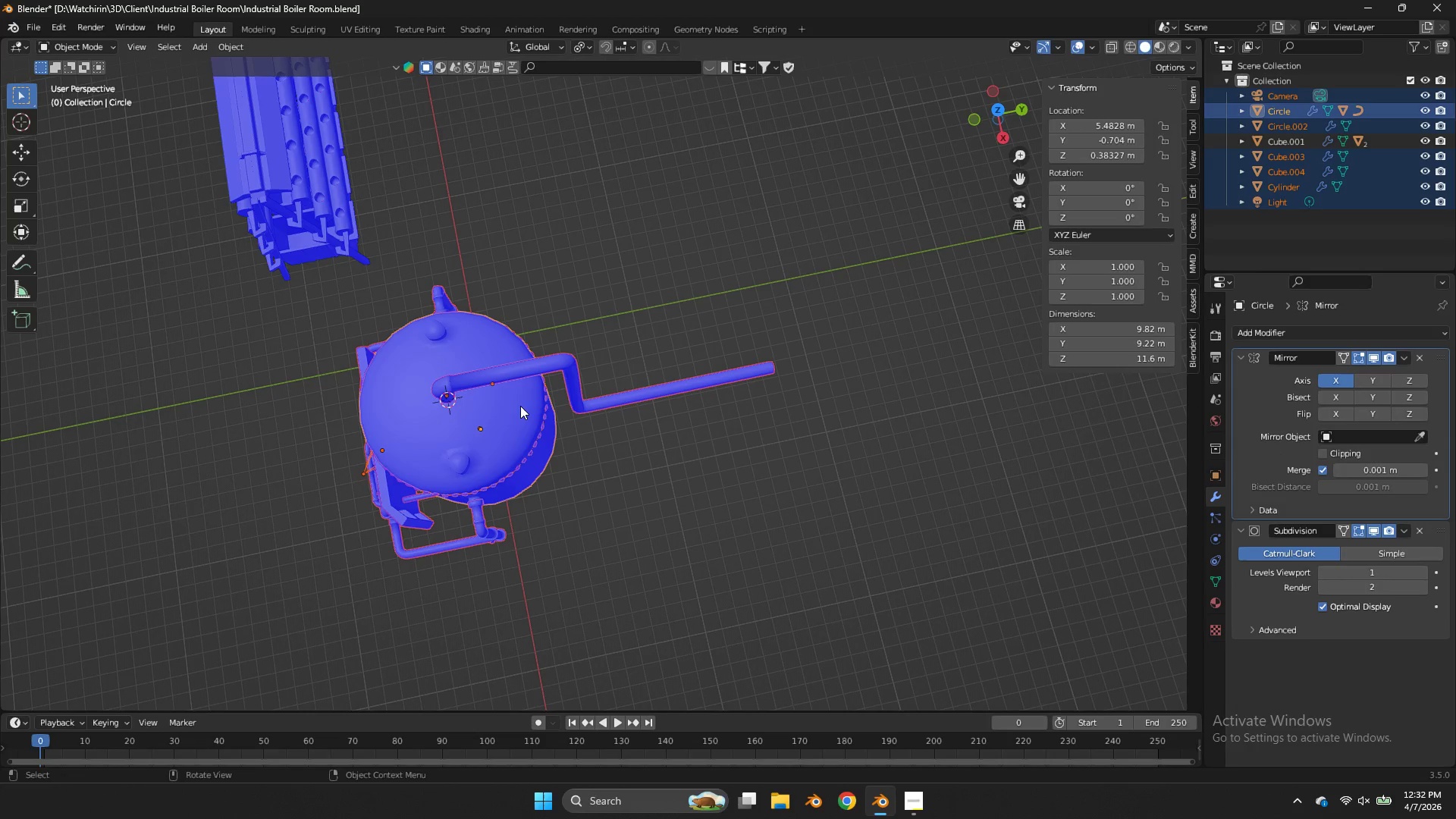 
hold_key(key=ShiftLeft, duration=0.58)
 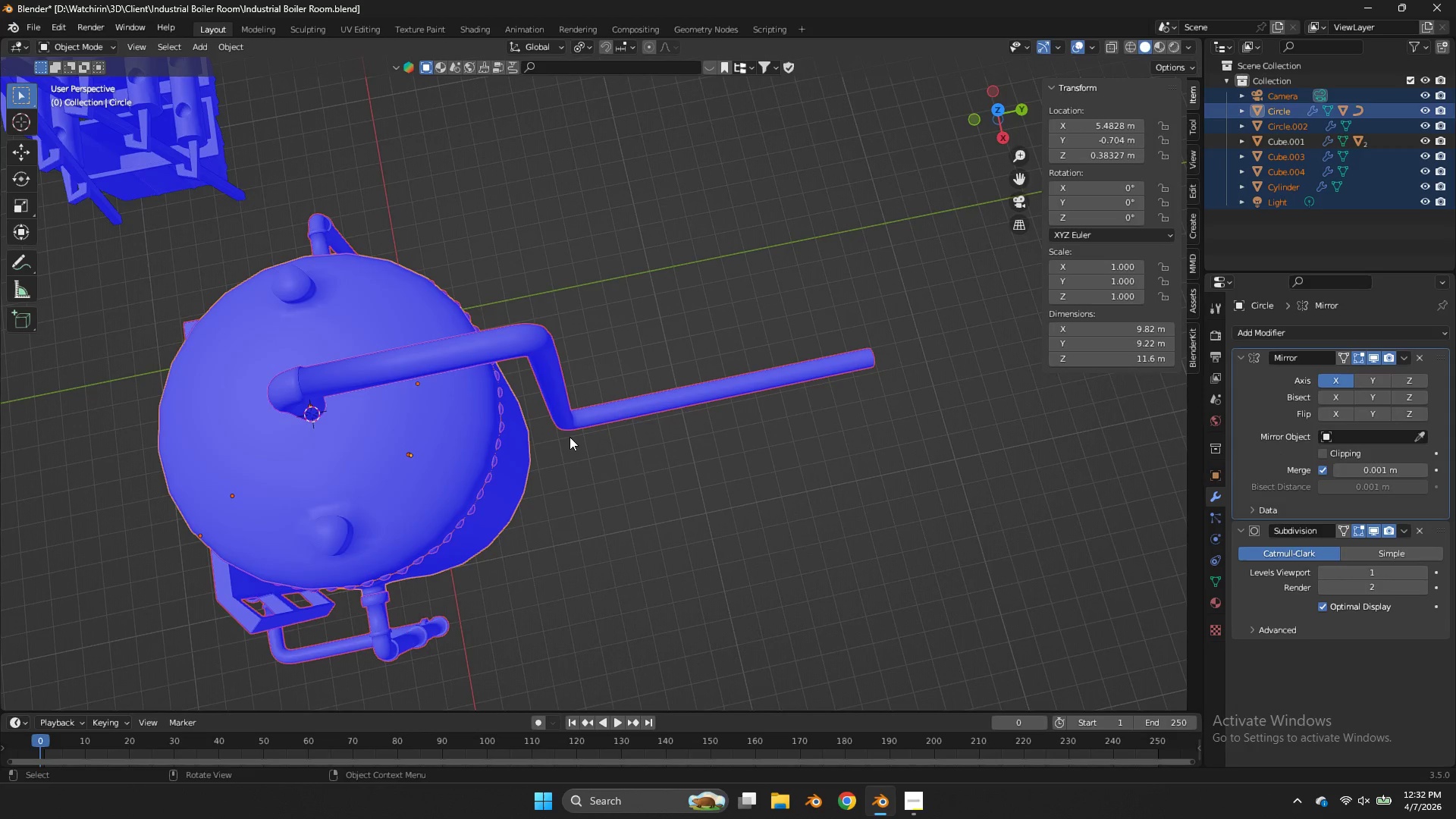 
key(Z)
 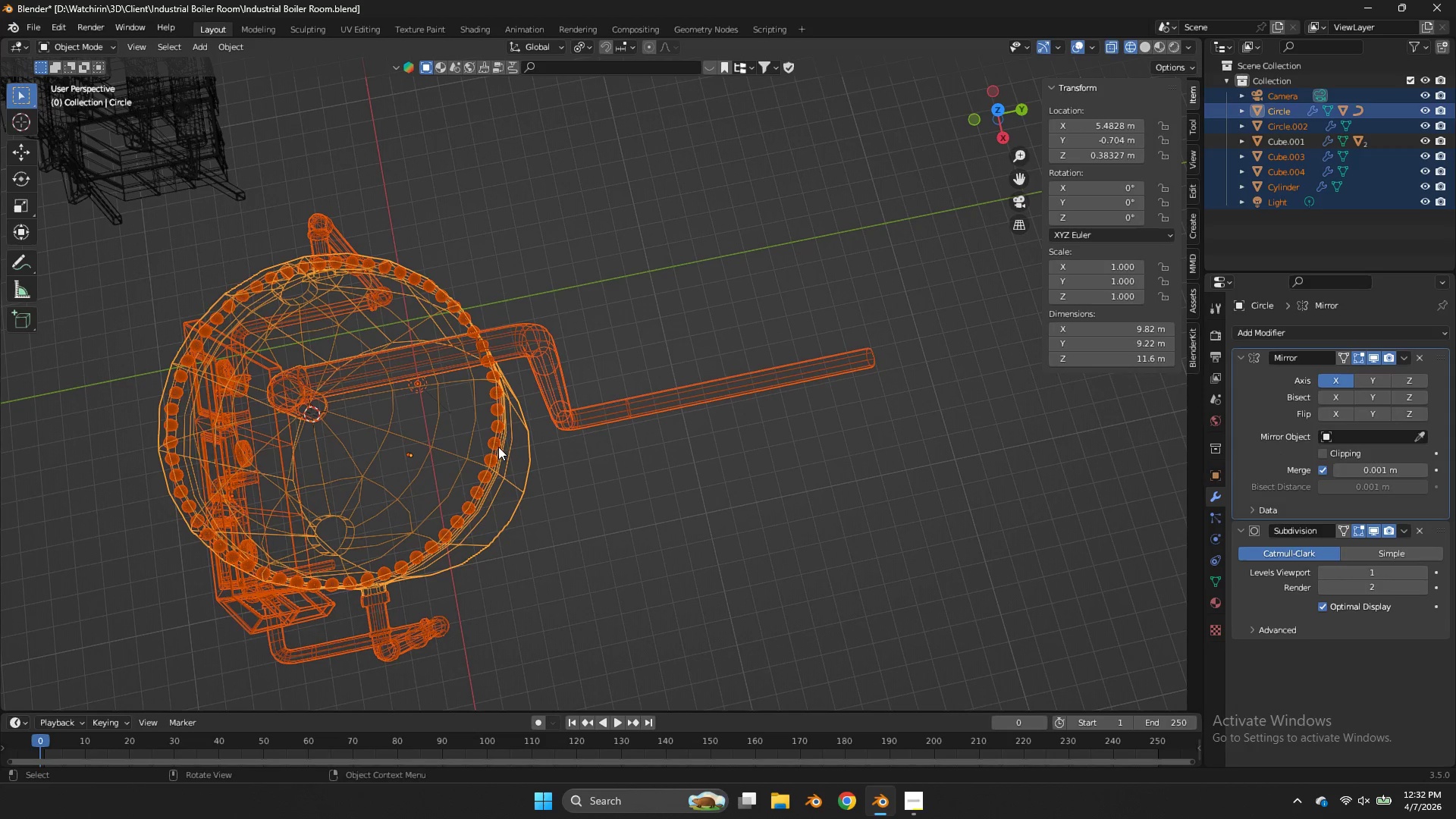 
scroll: coordinate [569, 438], scroll_direction: up, amount: 3.0
 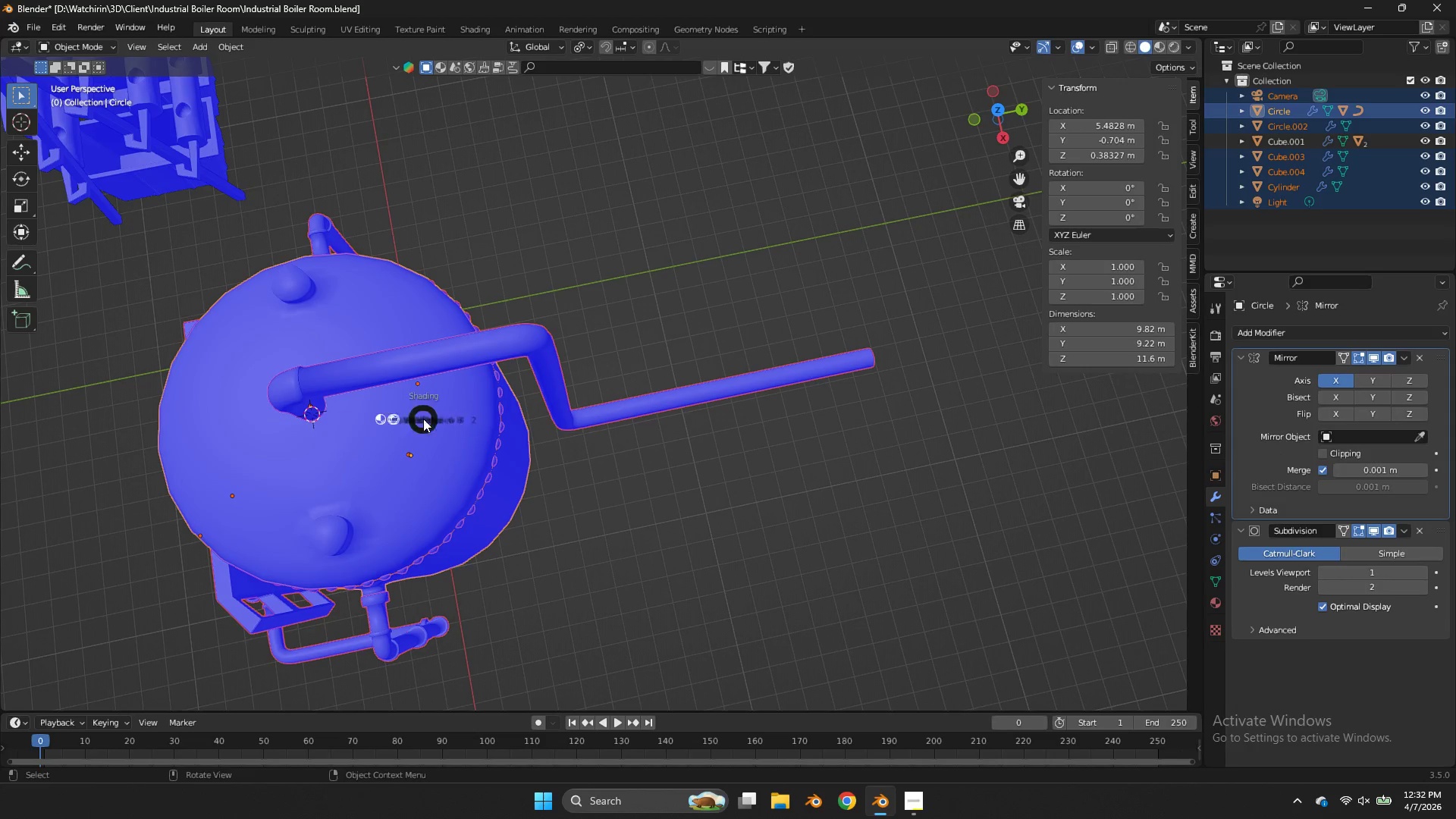 
hold_key(key=ControlLeft, duration=0.95)
left_click_drag(start_coordinate=[505, 439], to_coordinate=[466, 456])
 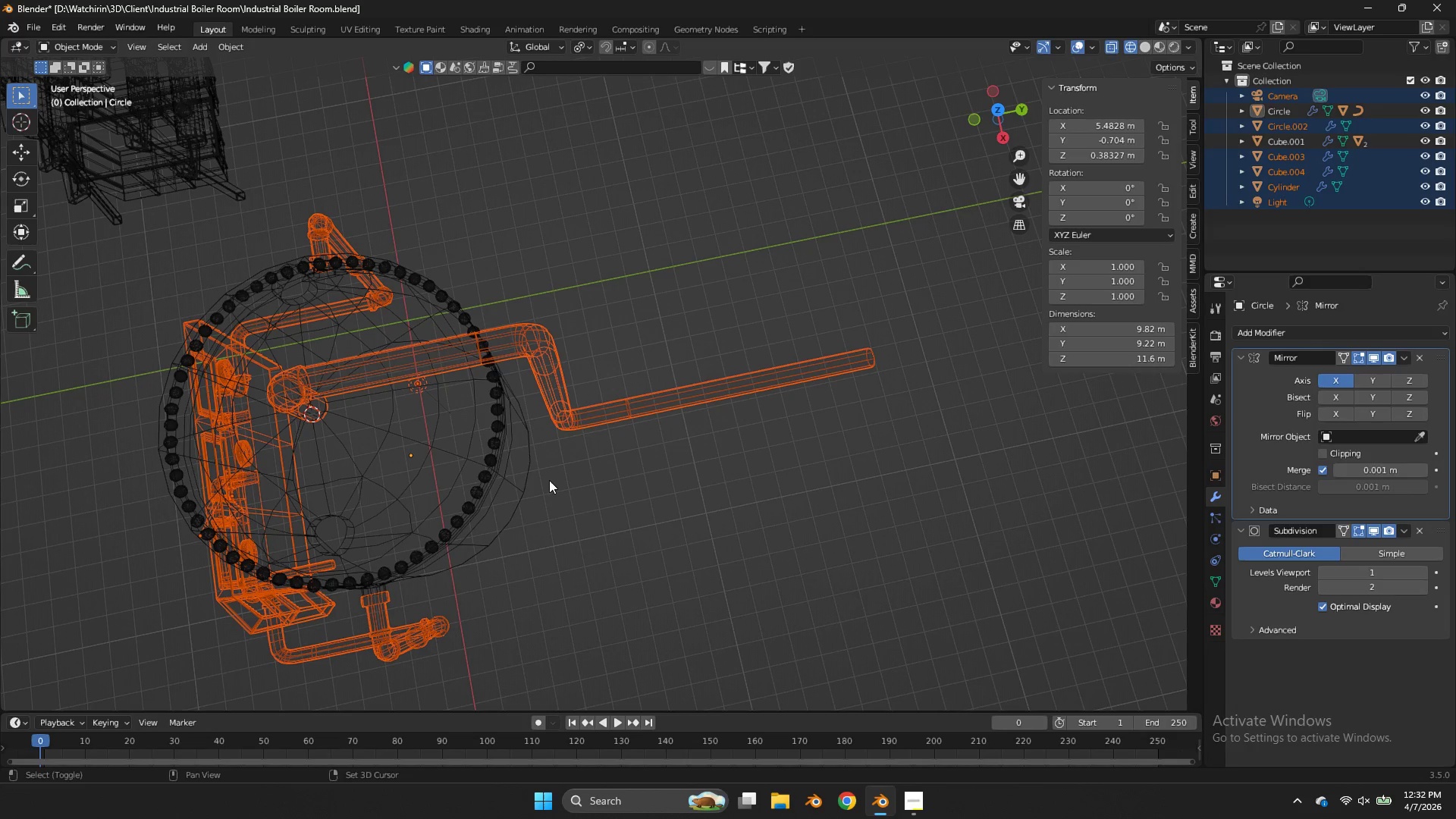 
hold_key(key=ShiftLeft, duration=0.64)
left_click([526, 479])
 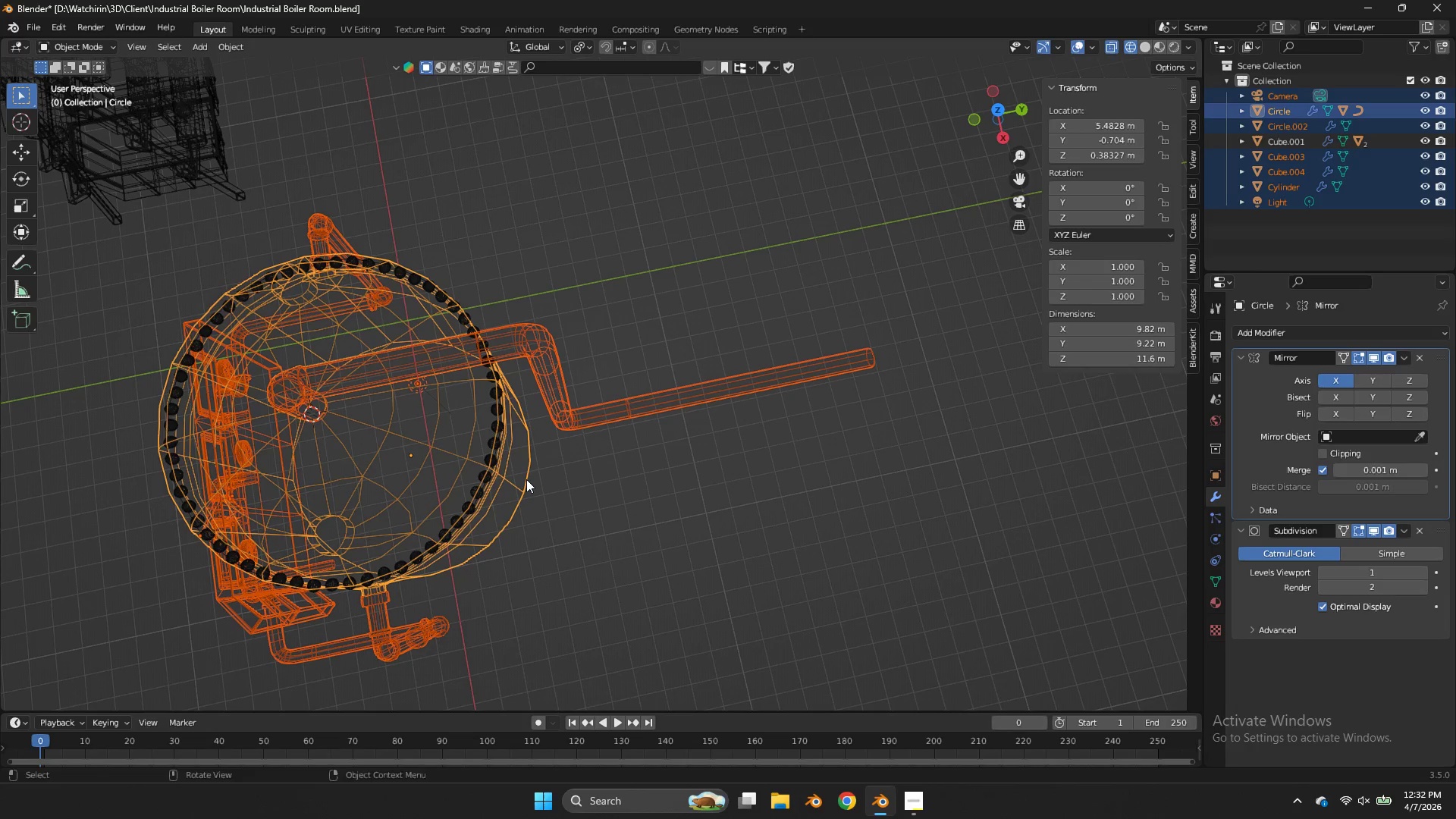 
key(Control+P)
 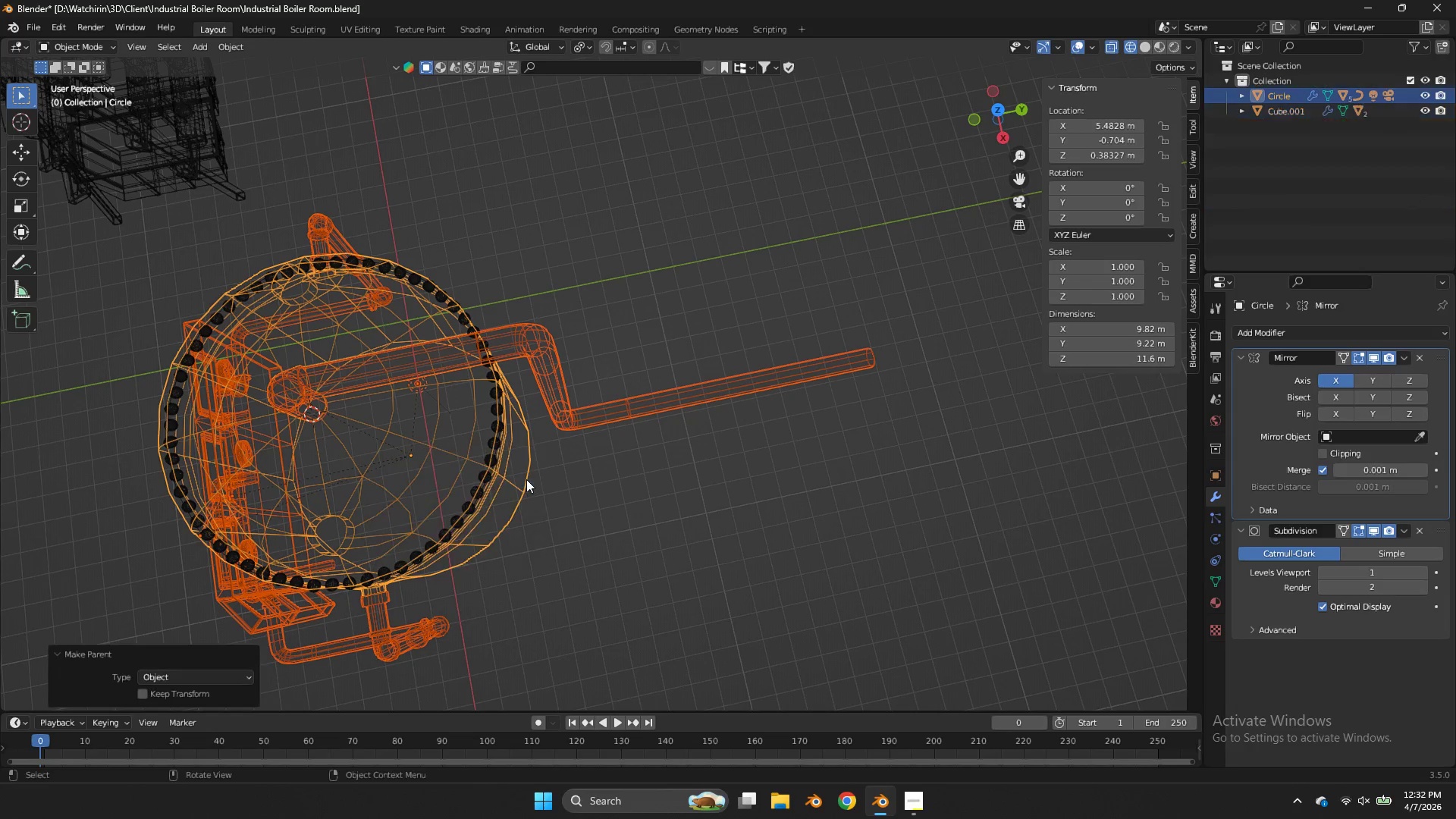 
double_click([526, 479])
 